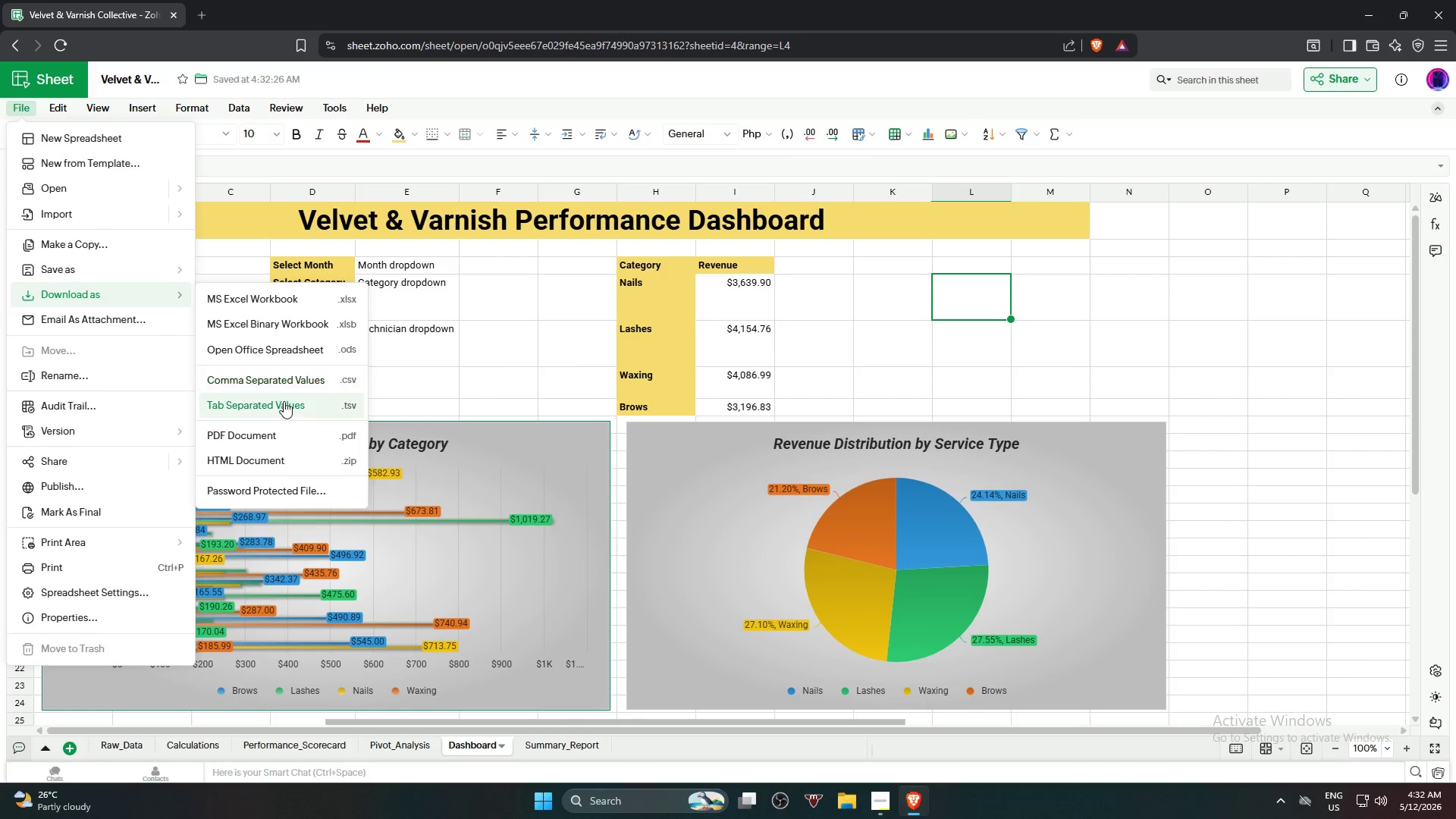 
left_click([281, 439])
 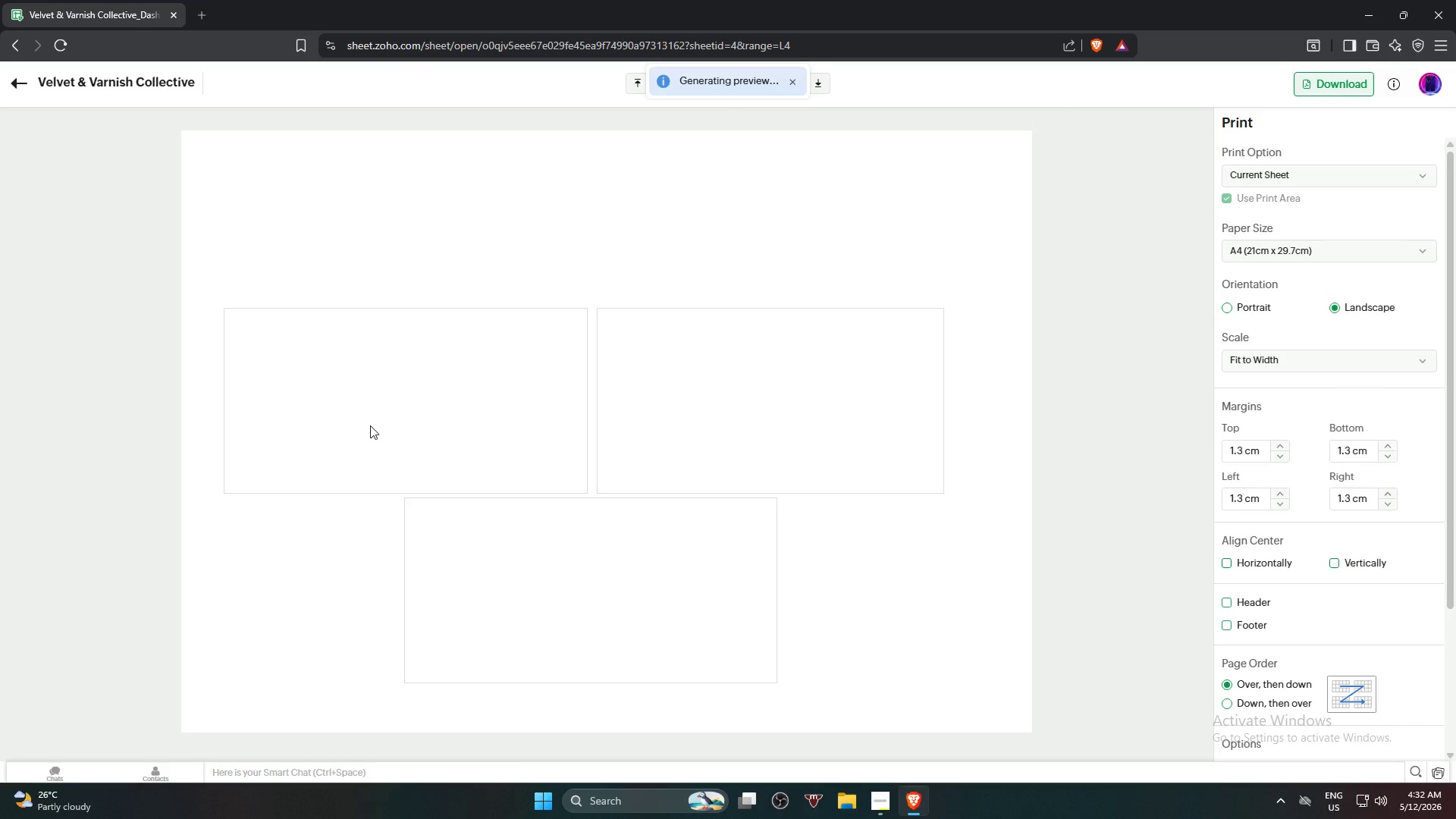 
scroll: coordinate [370, 425], scroll_direction: down, amount: 4.0
 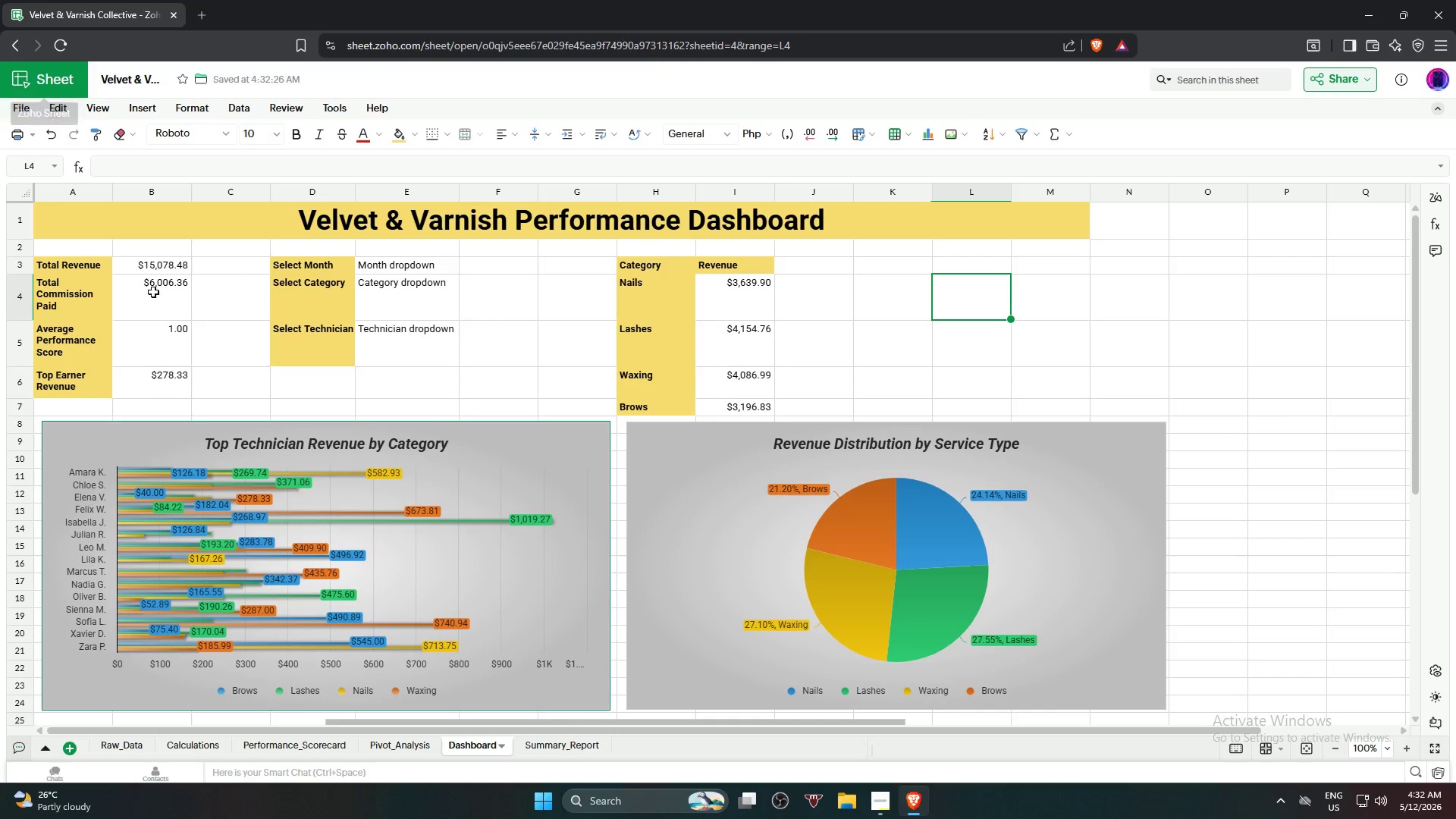 
left_click([153, 221])
 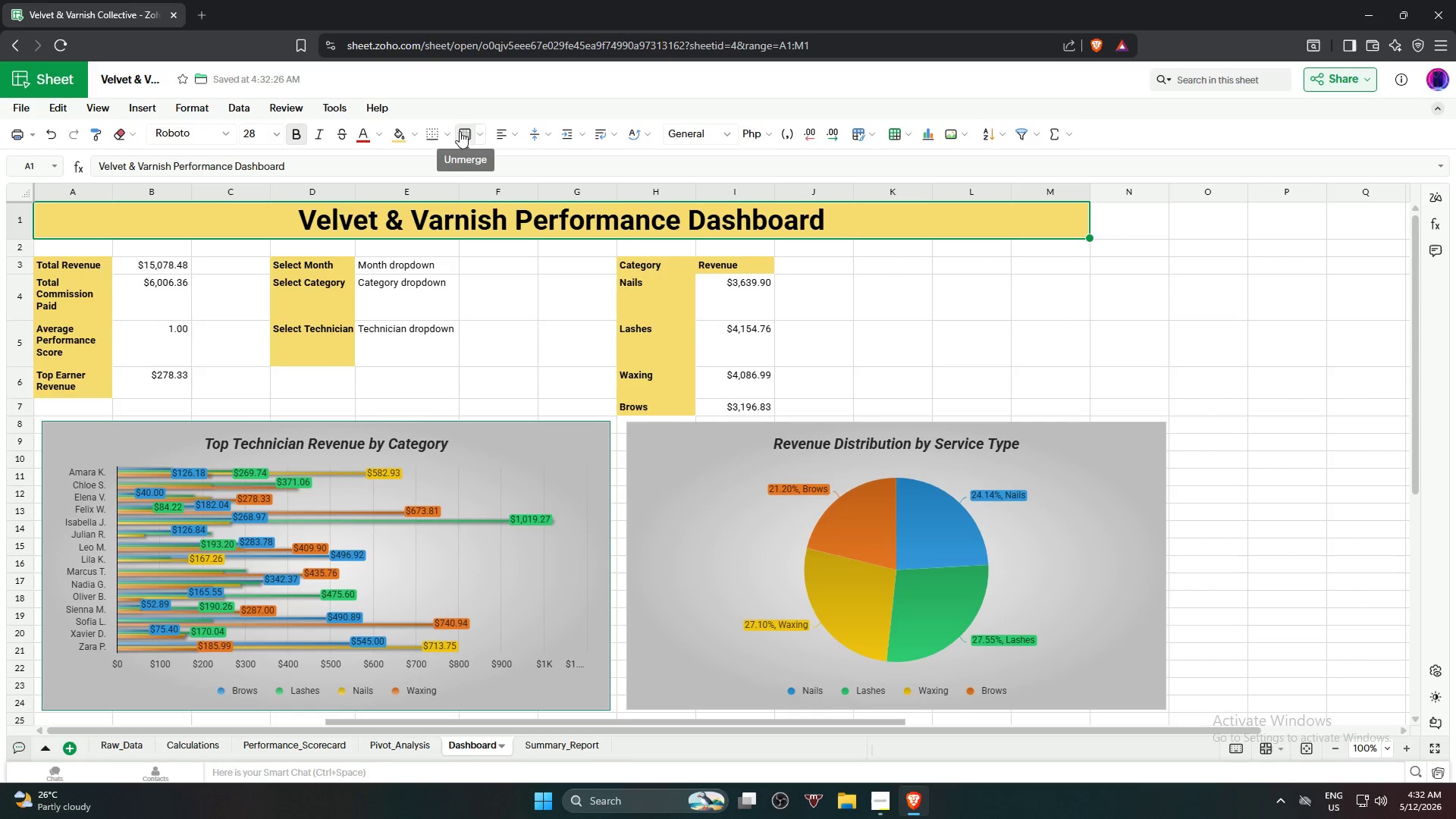 
left_click([476, 129])
 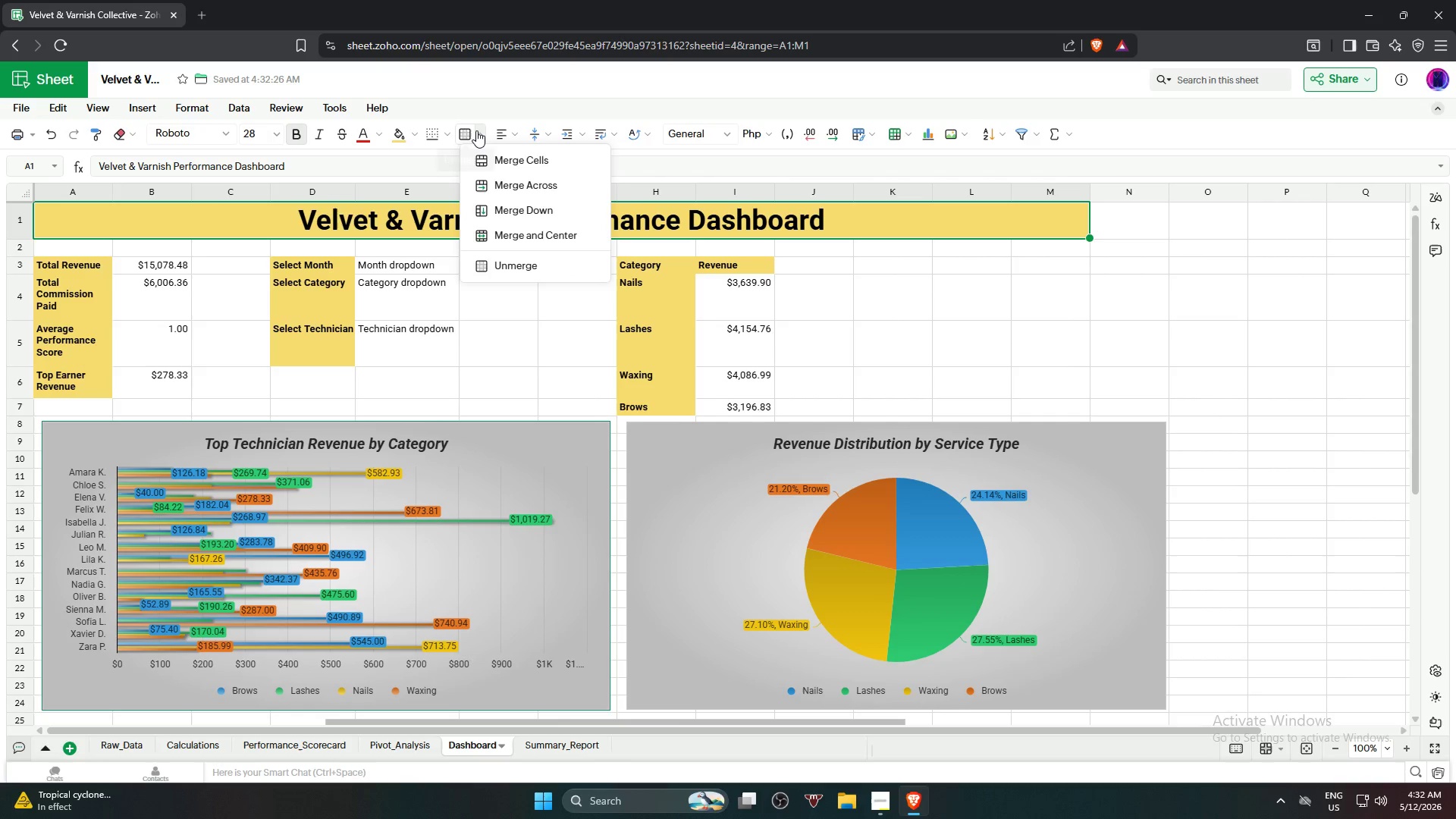 
left_click([476, 130])
 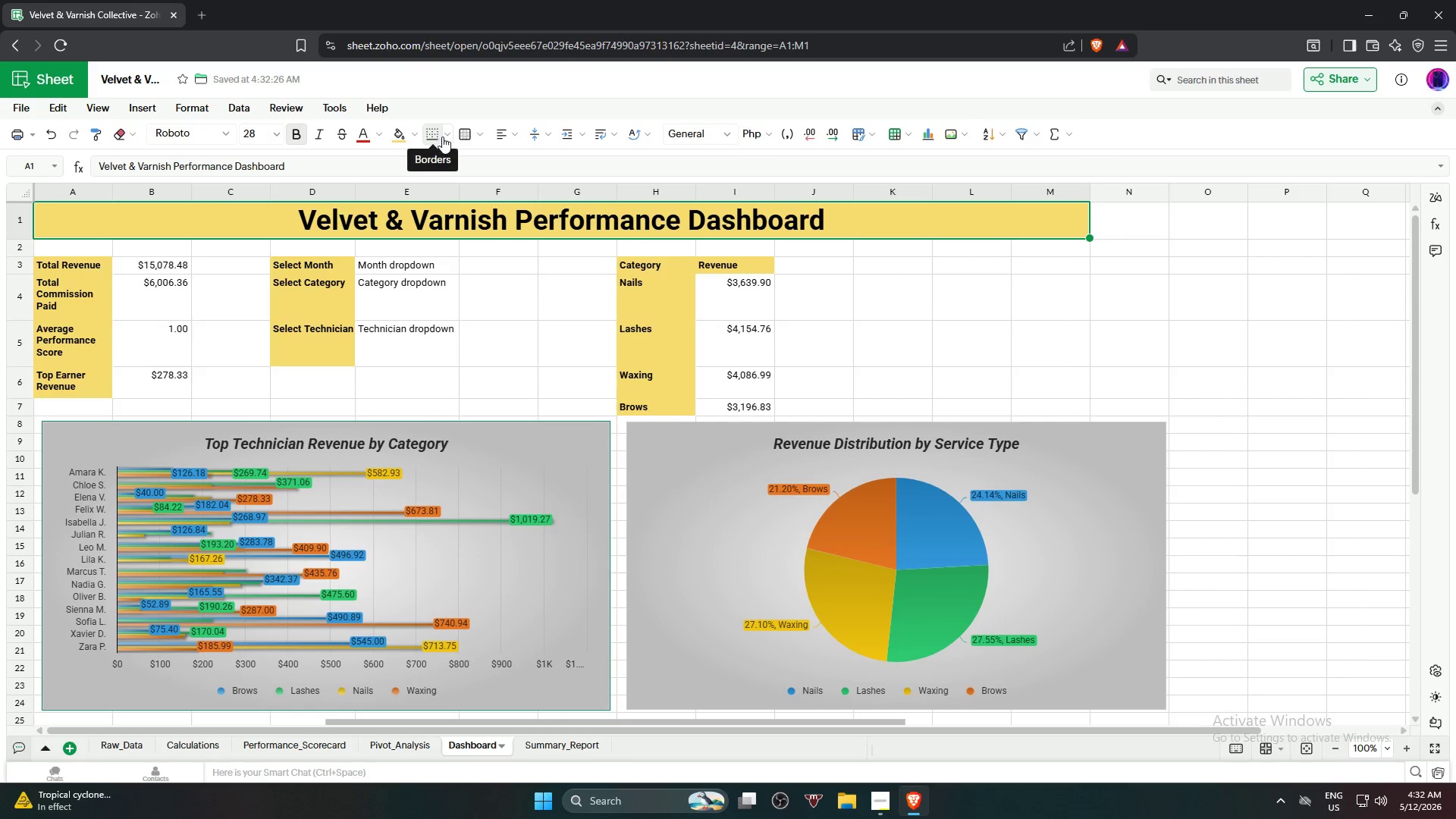 
left_click([447, 134])
 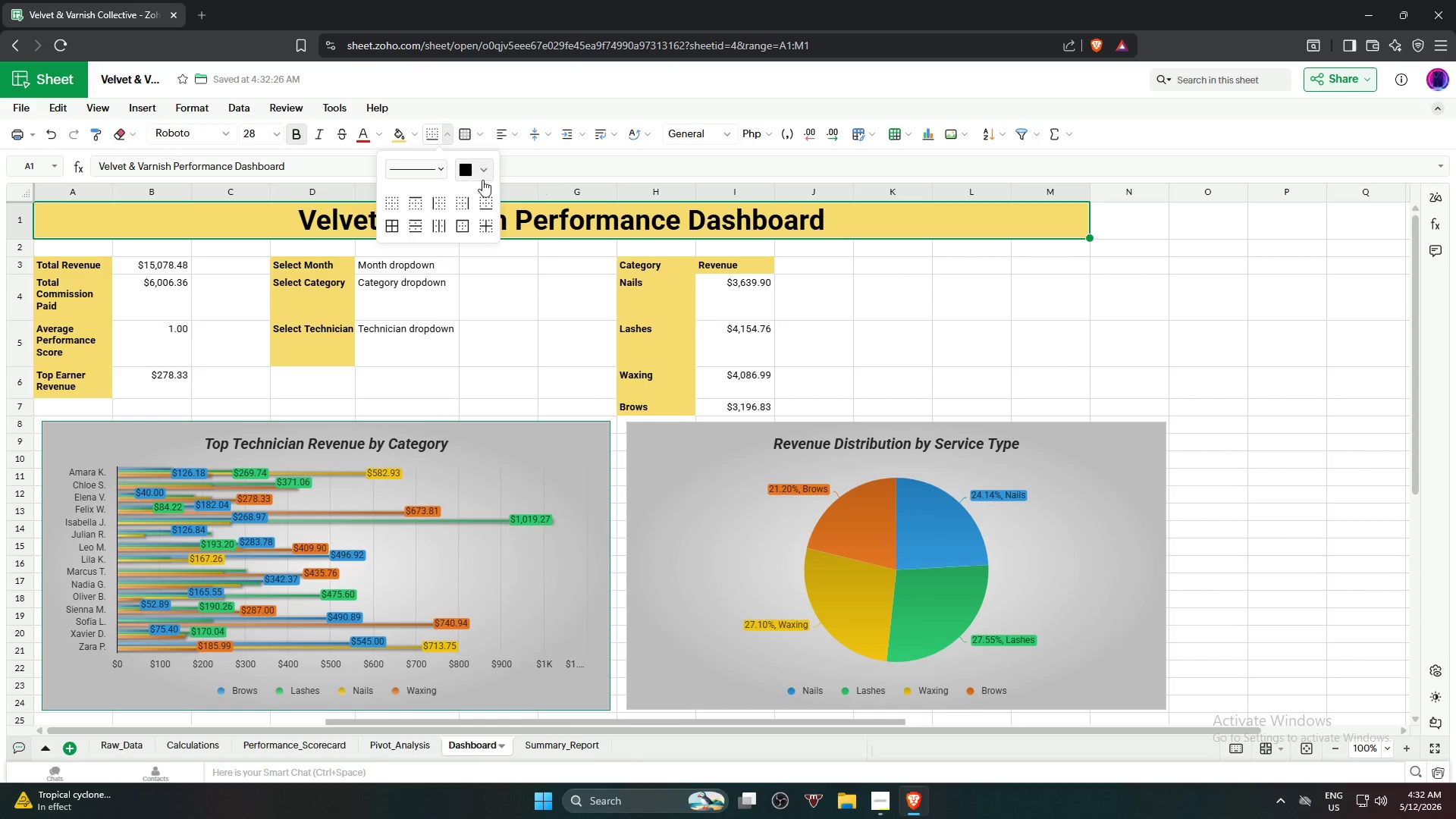 
left_click([478, 171])
 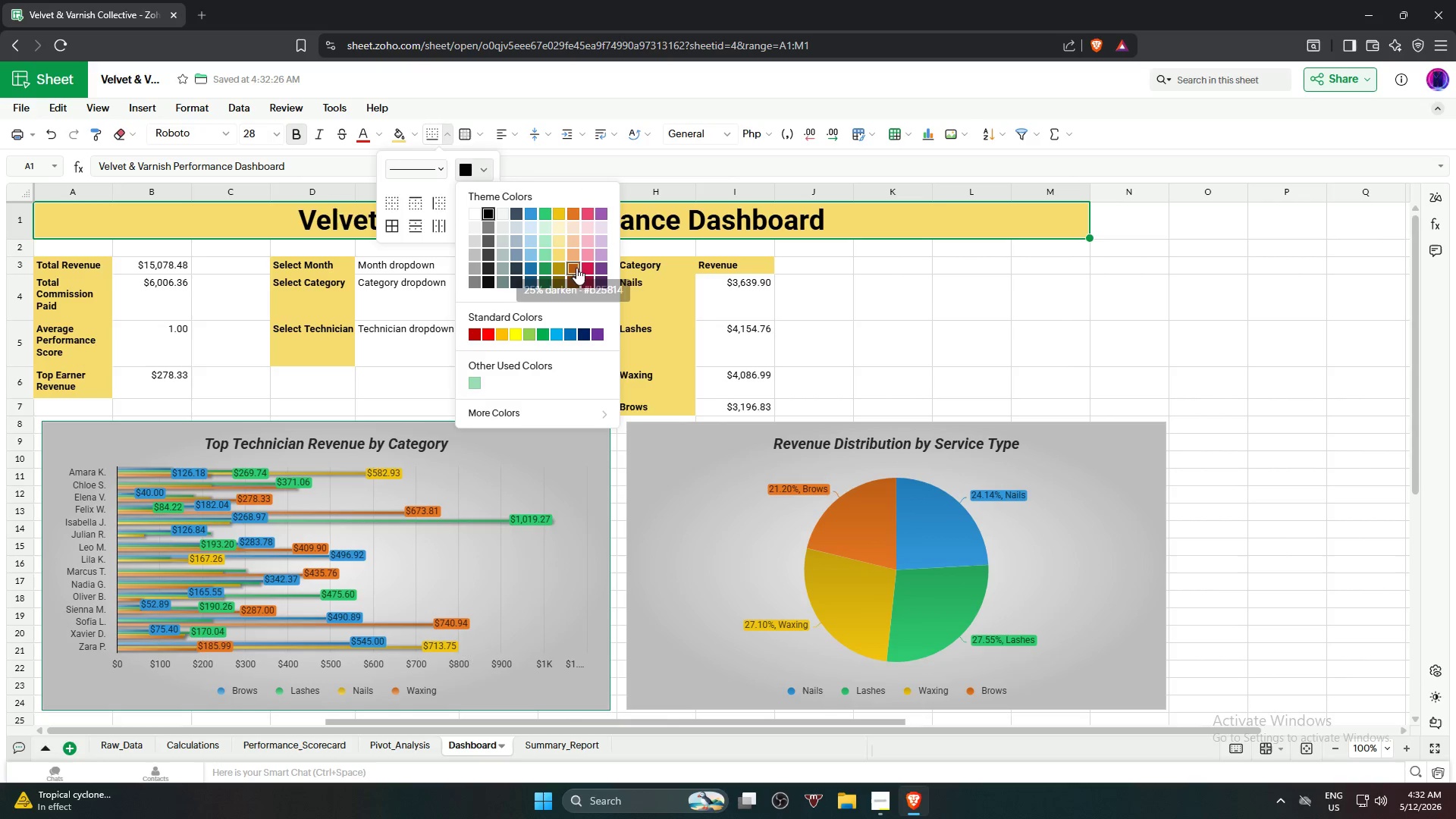 
wait(5.28)
 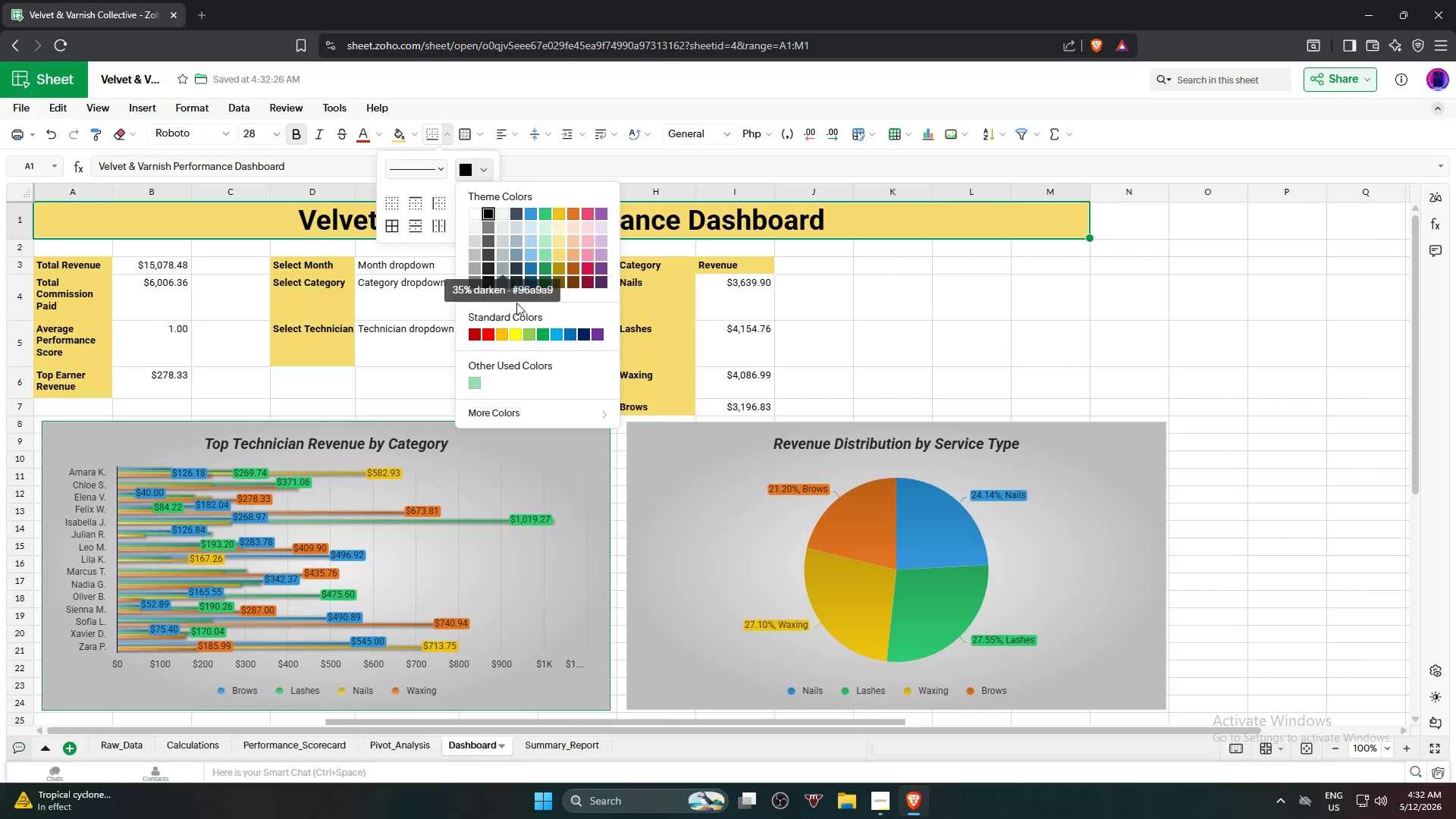 
left_click([584, 268])
 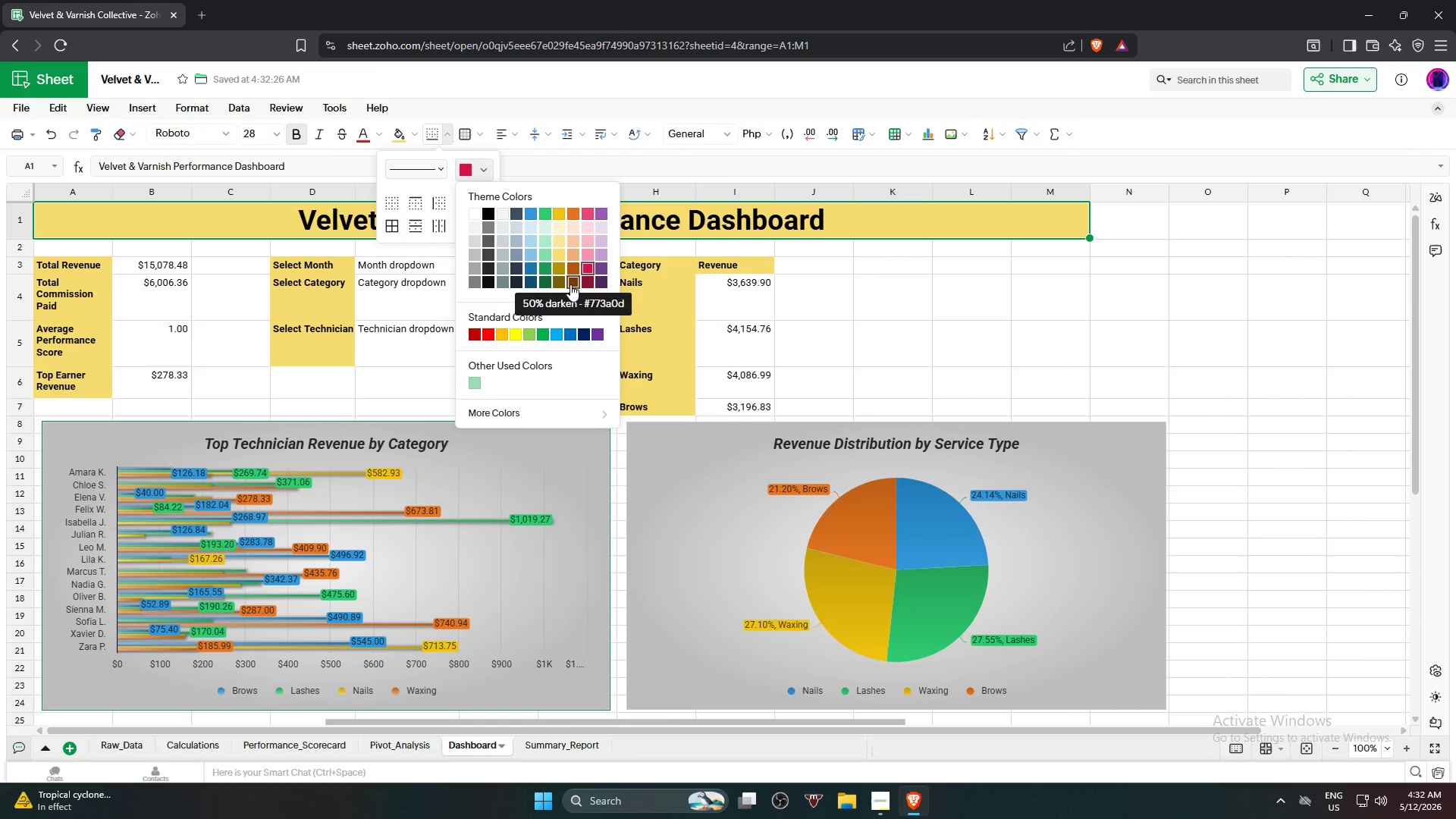 
wait(6.81)
 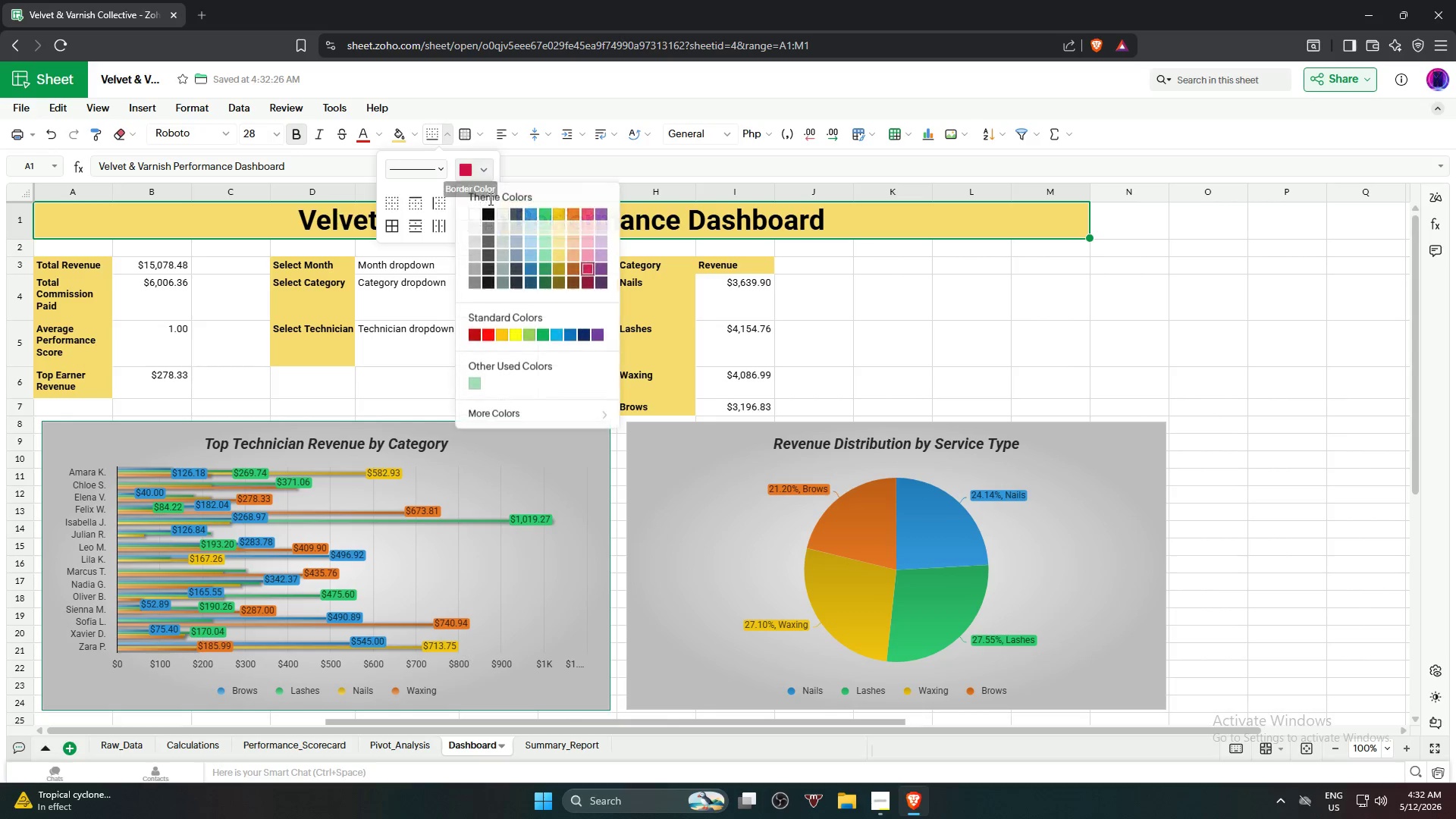 
left_click([548, 283])
 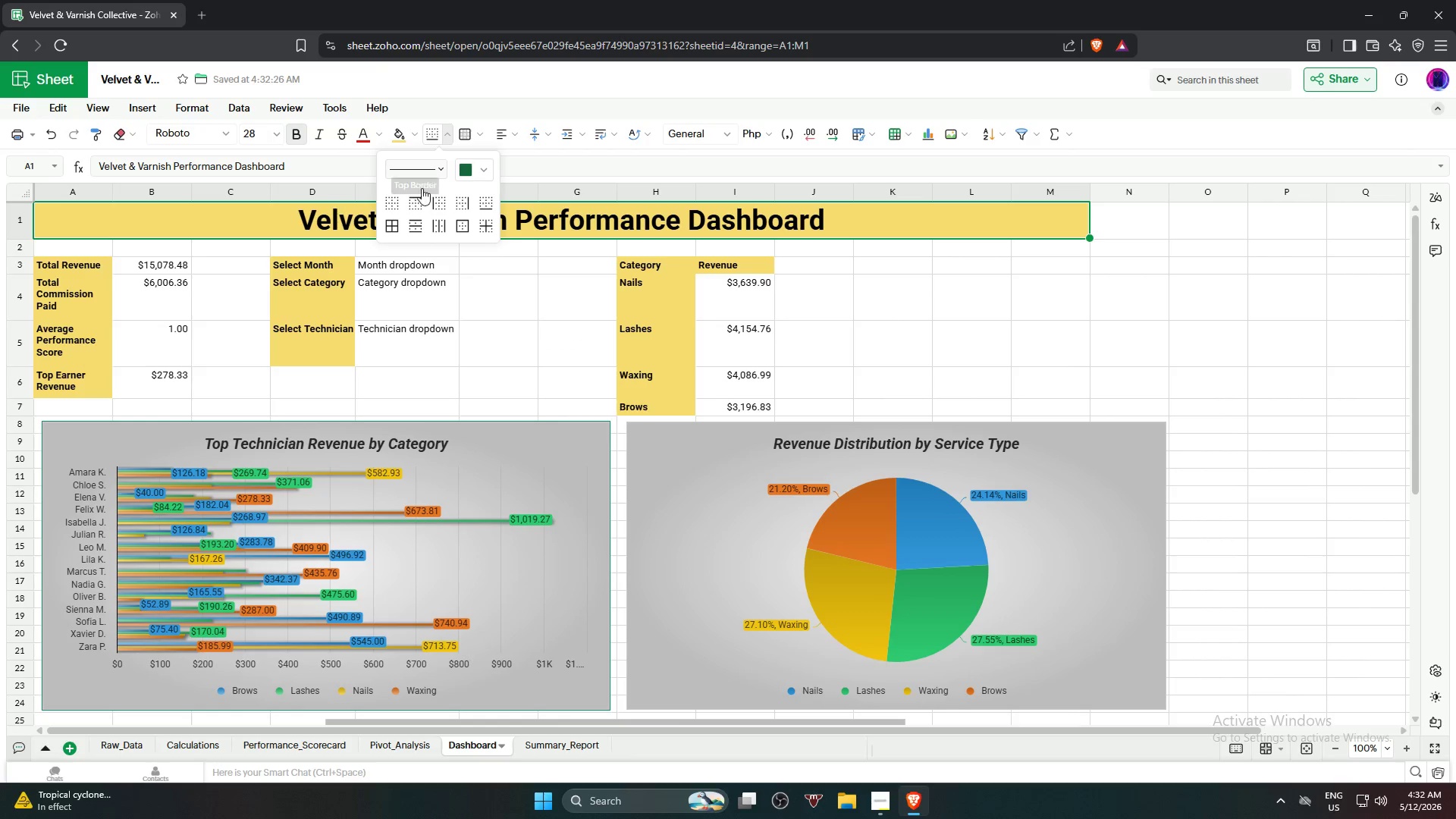 
left_click([434, 168])
 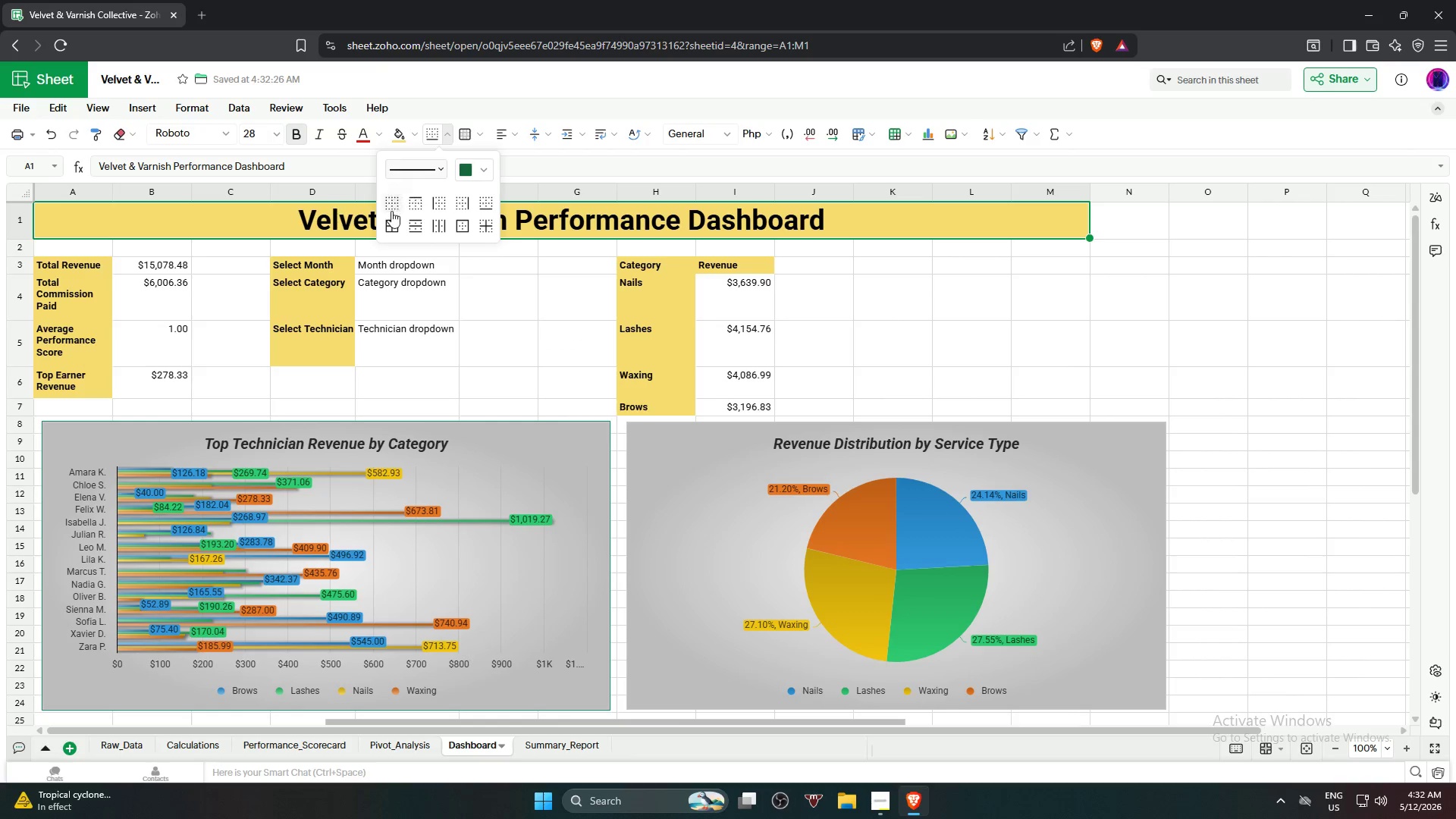 
left_click([397, 227])
 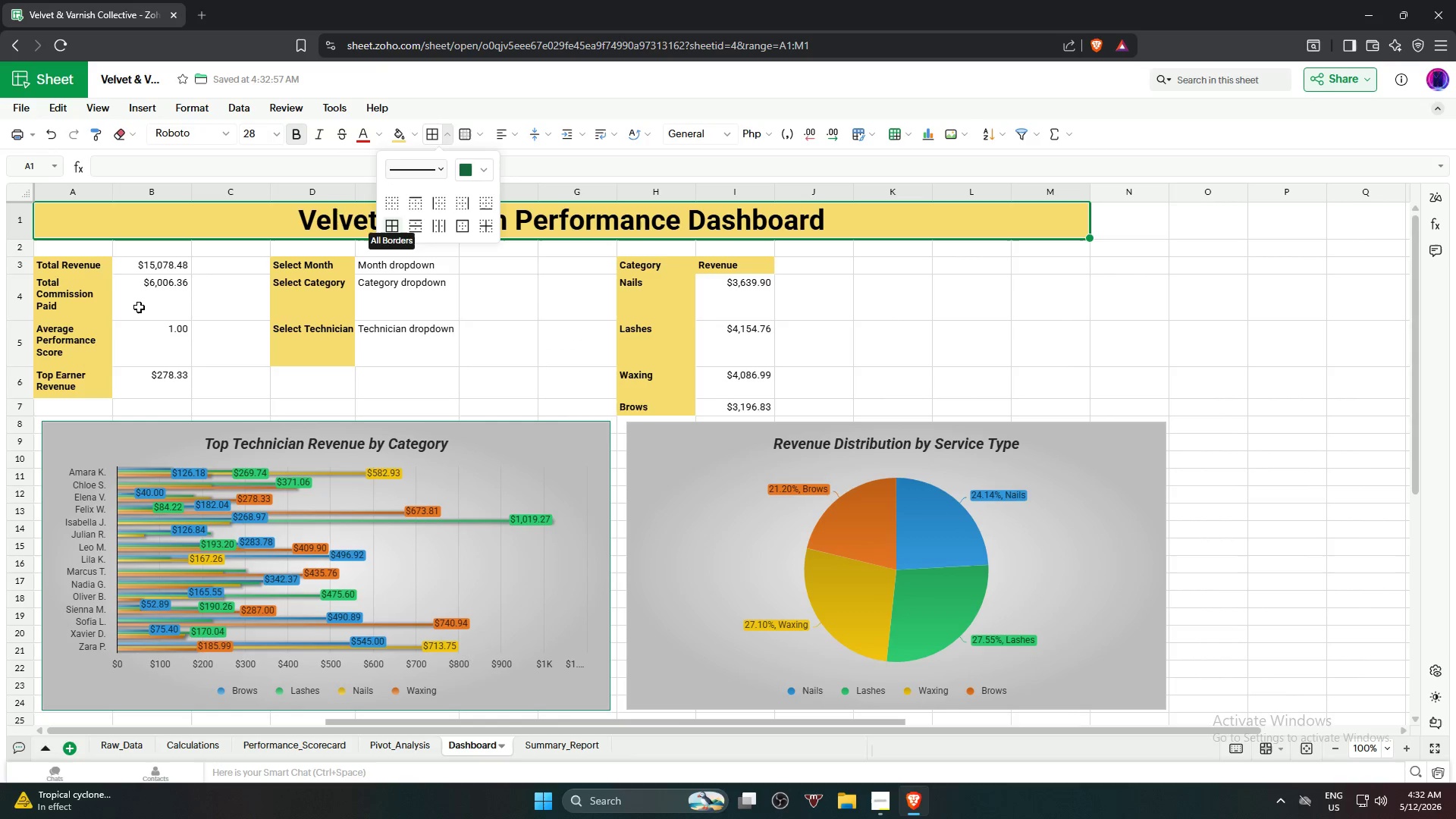 
left_click([89, 313])
 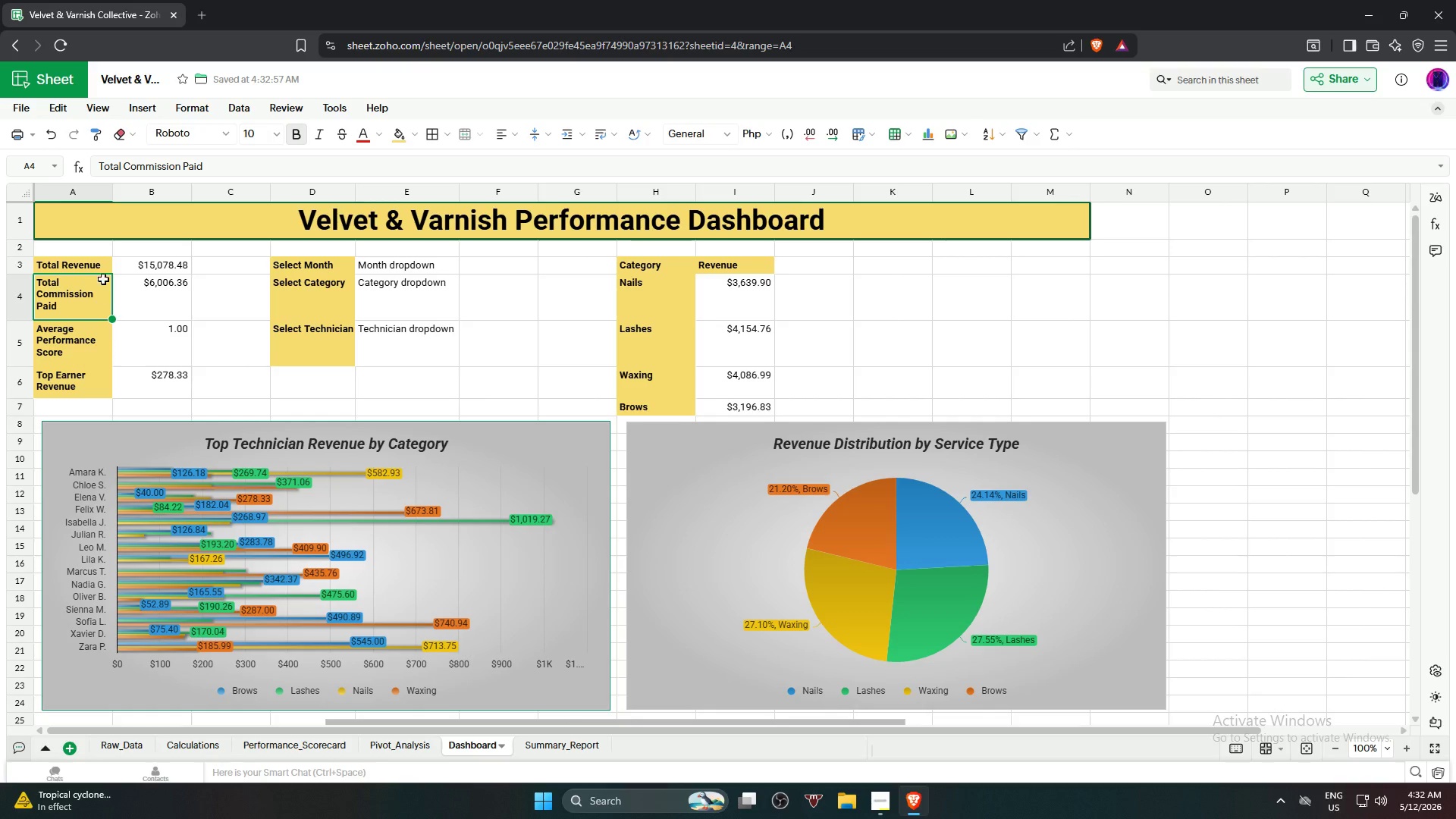 
left_click([91, 274])
 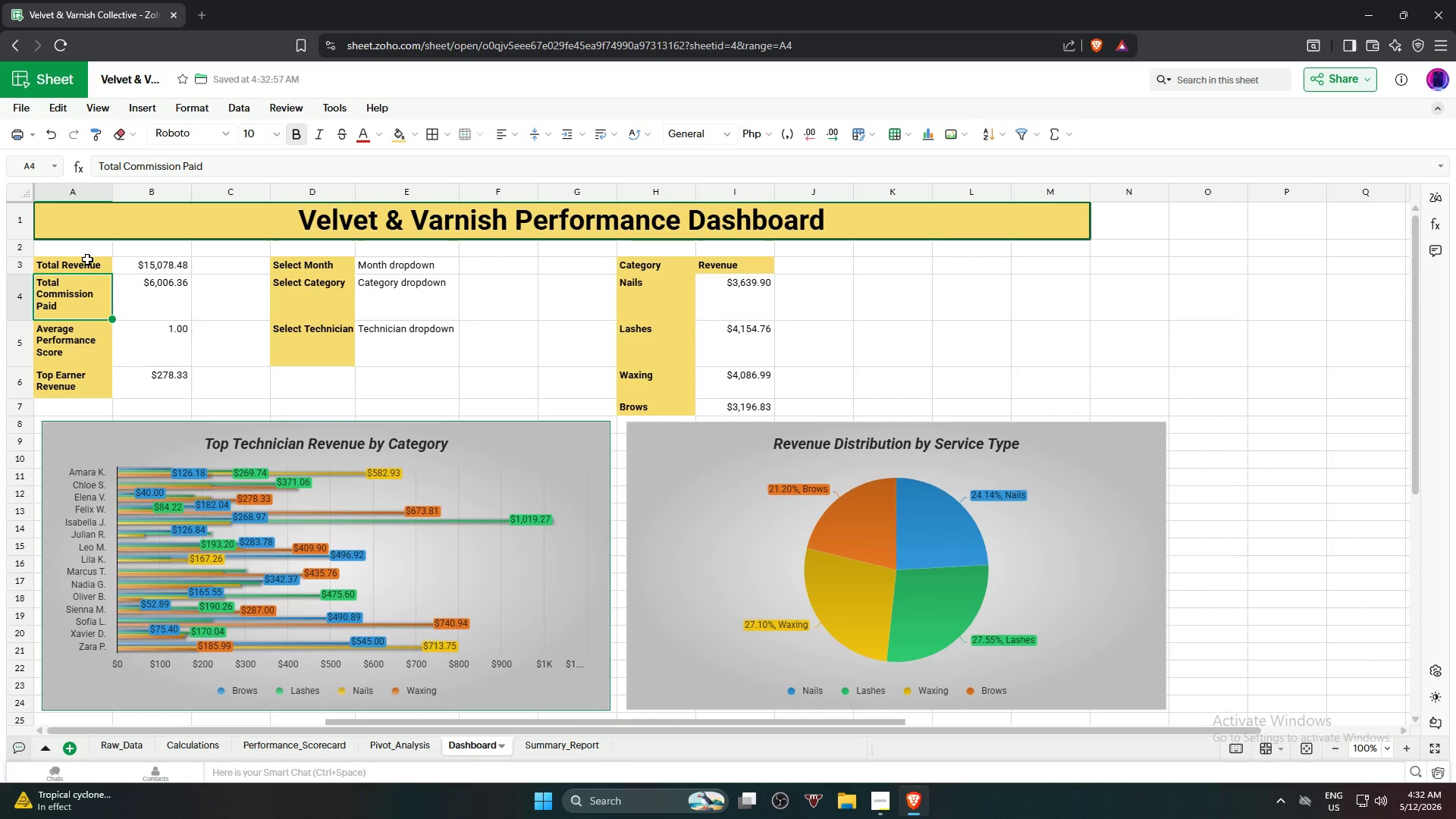 
left_click([88, 263])
 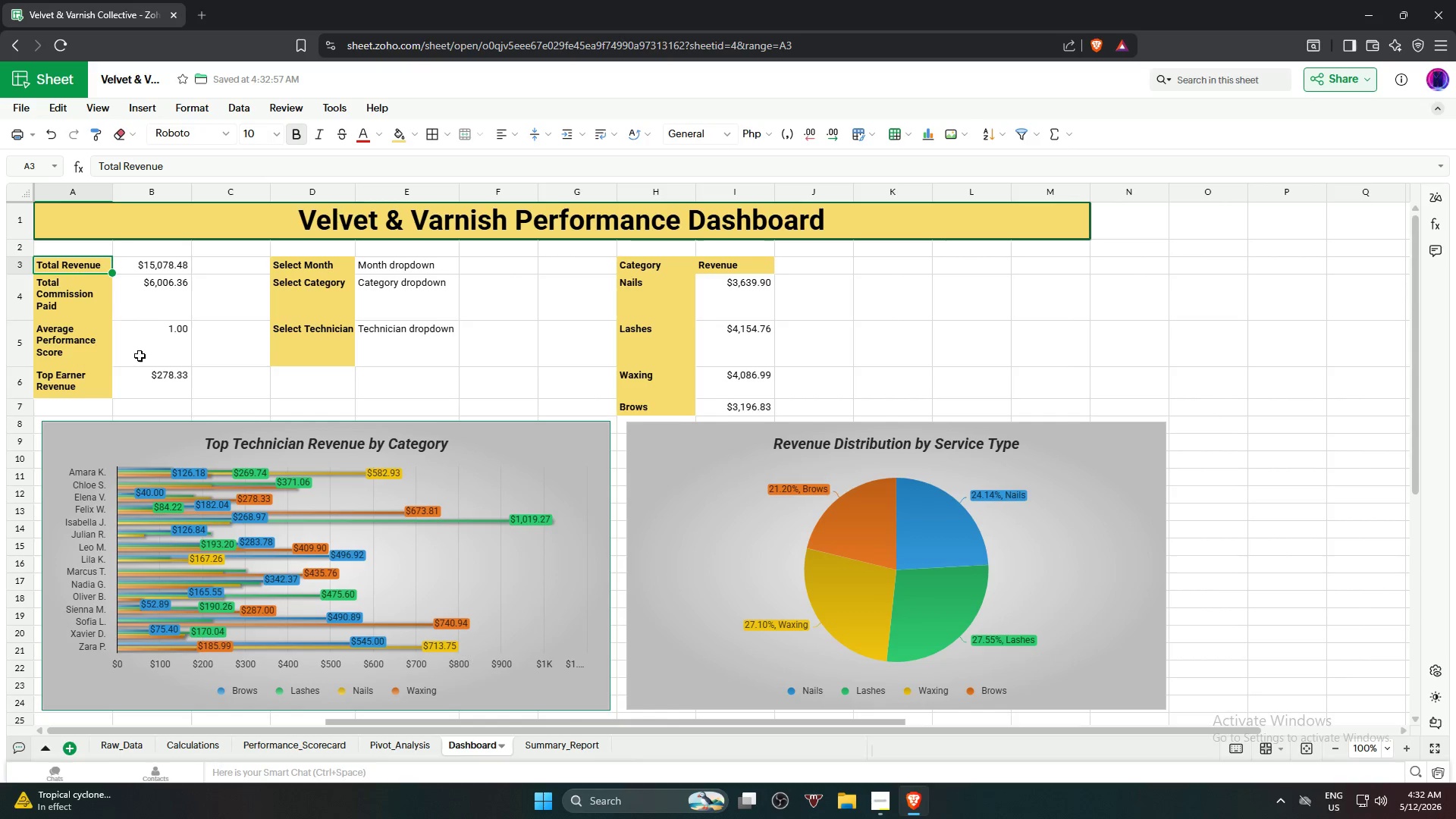 
hold_key(key=ShiftLeft, duration=0.58)
 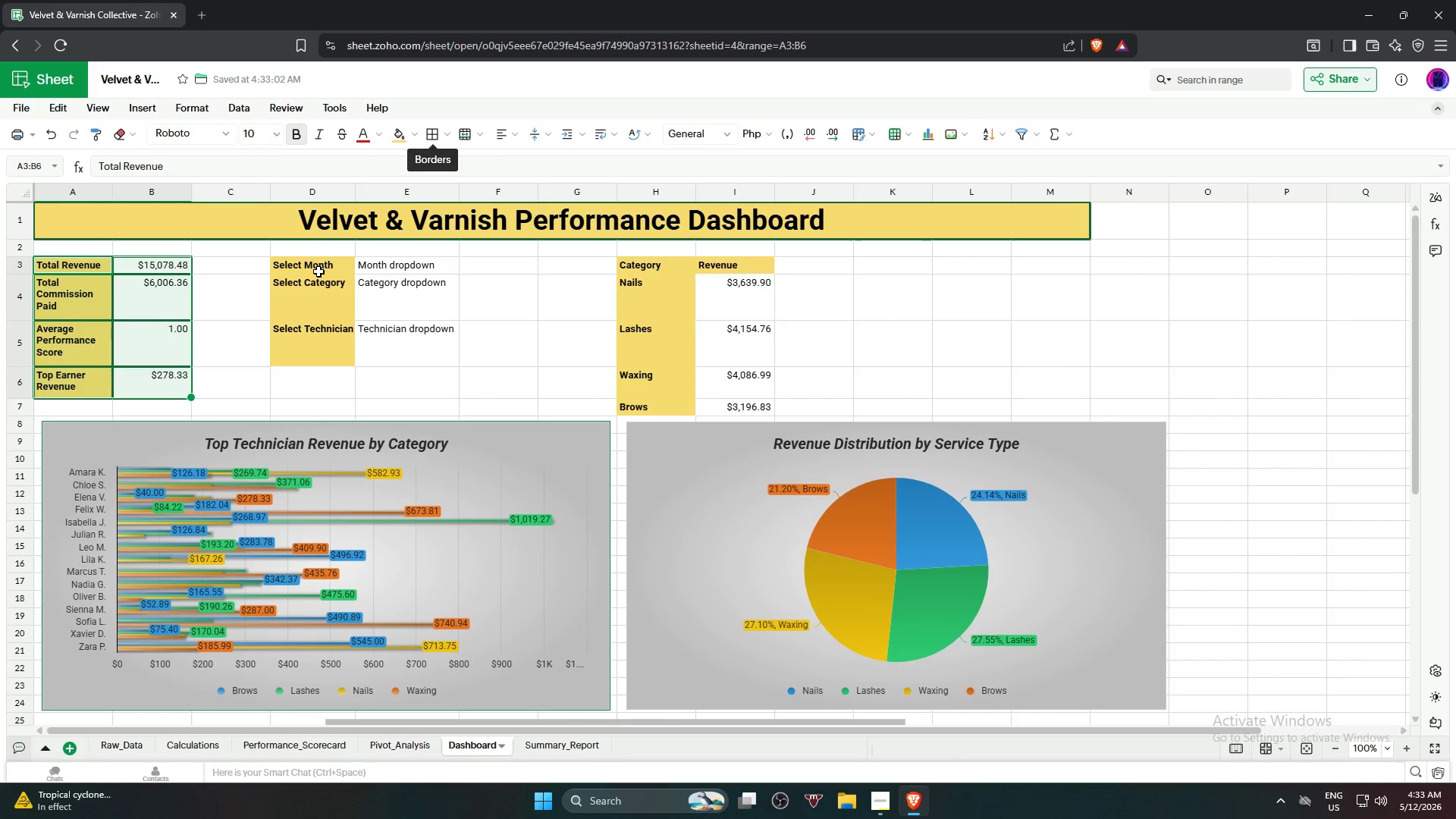 
hold_key(key=ShiftLeft, duration=0.58)
left_click([413, 345])
 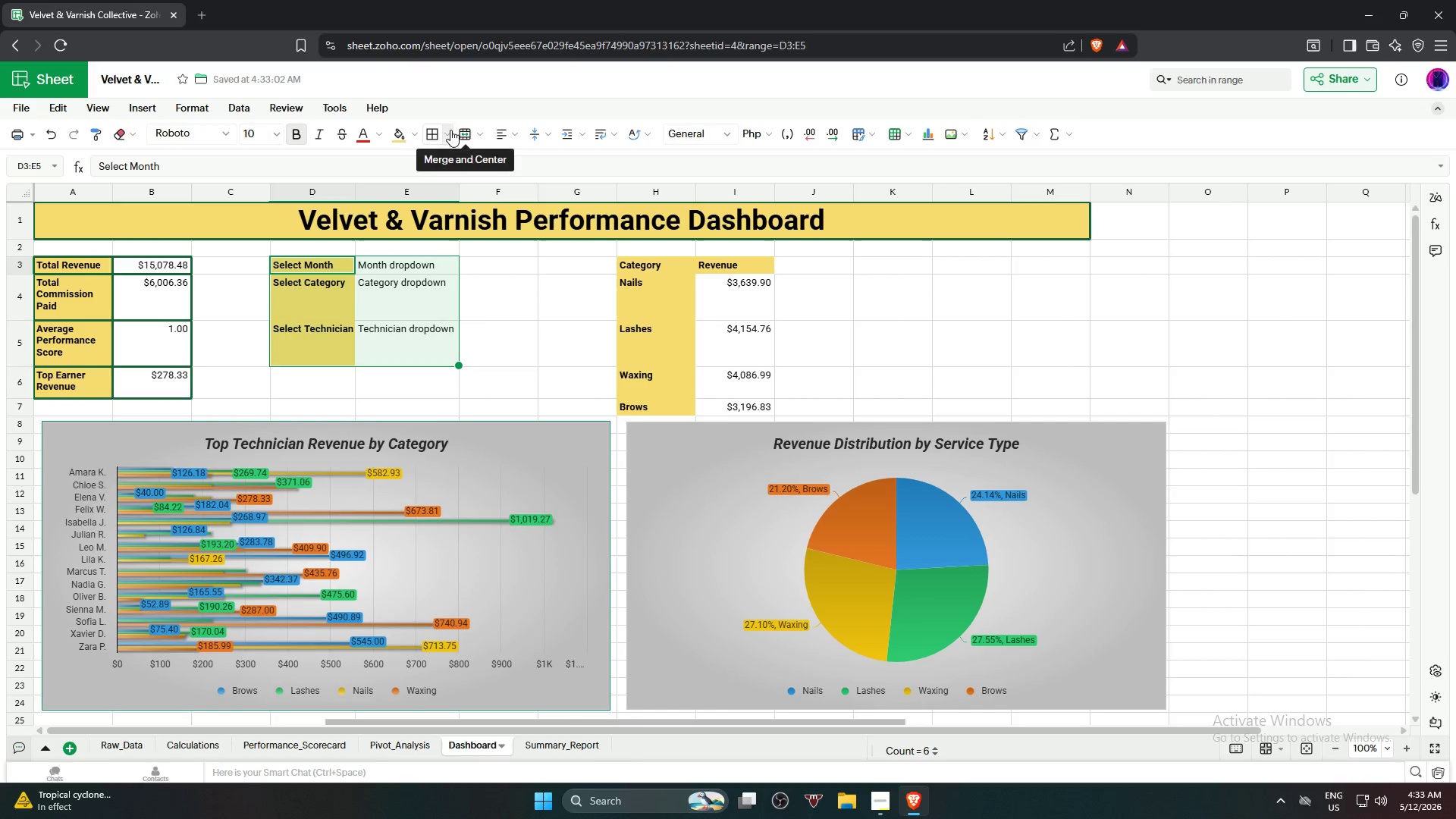 
left_click([437, 130])
 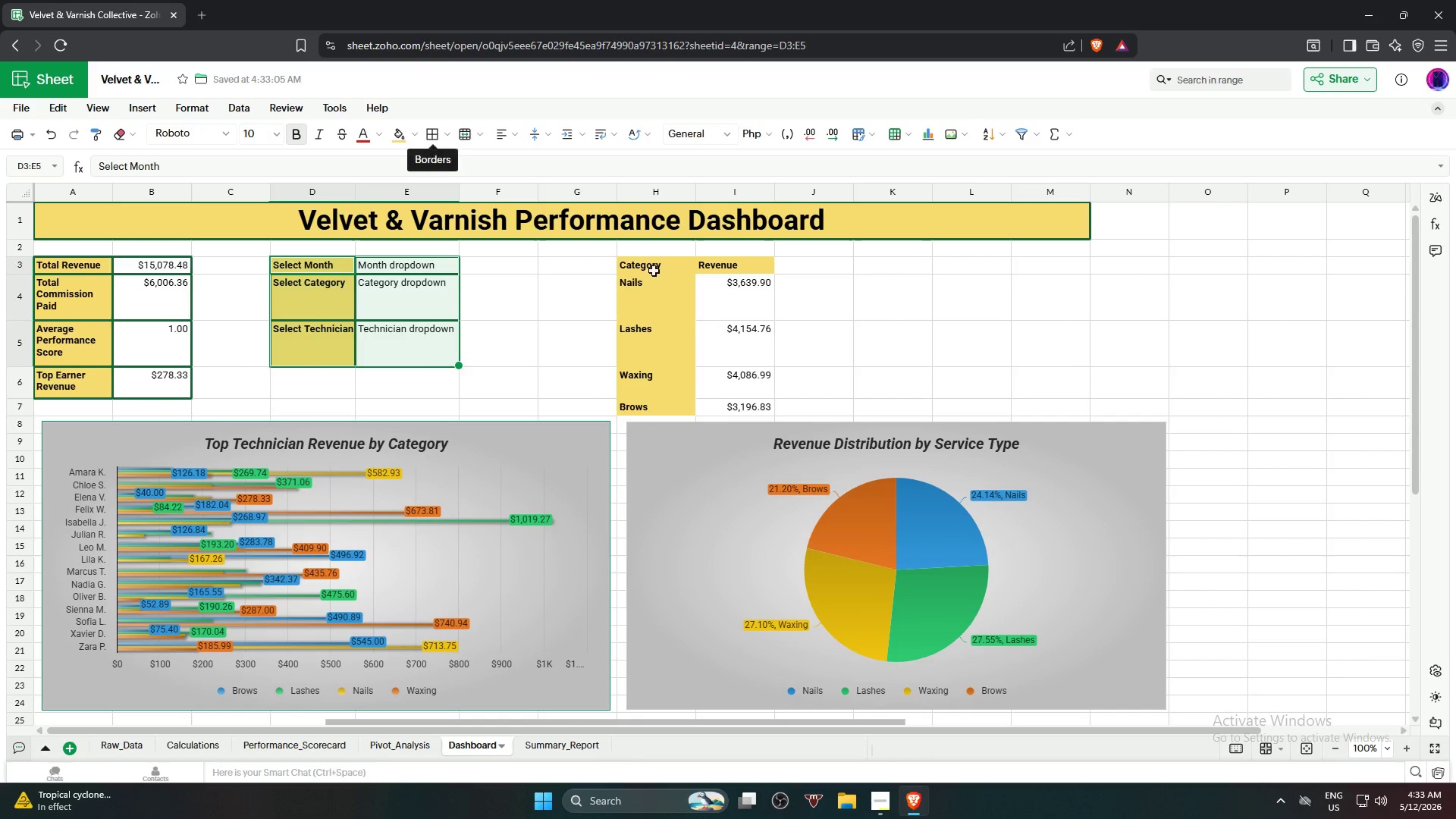 
left_click([646, 265])
 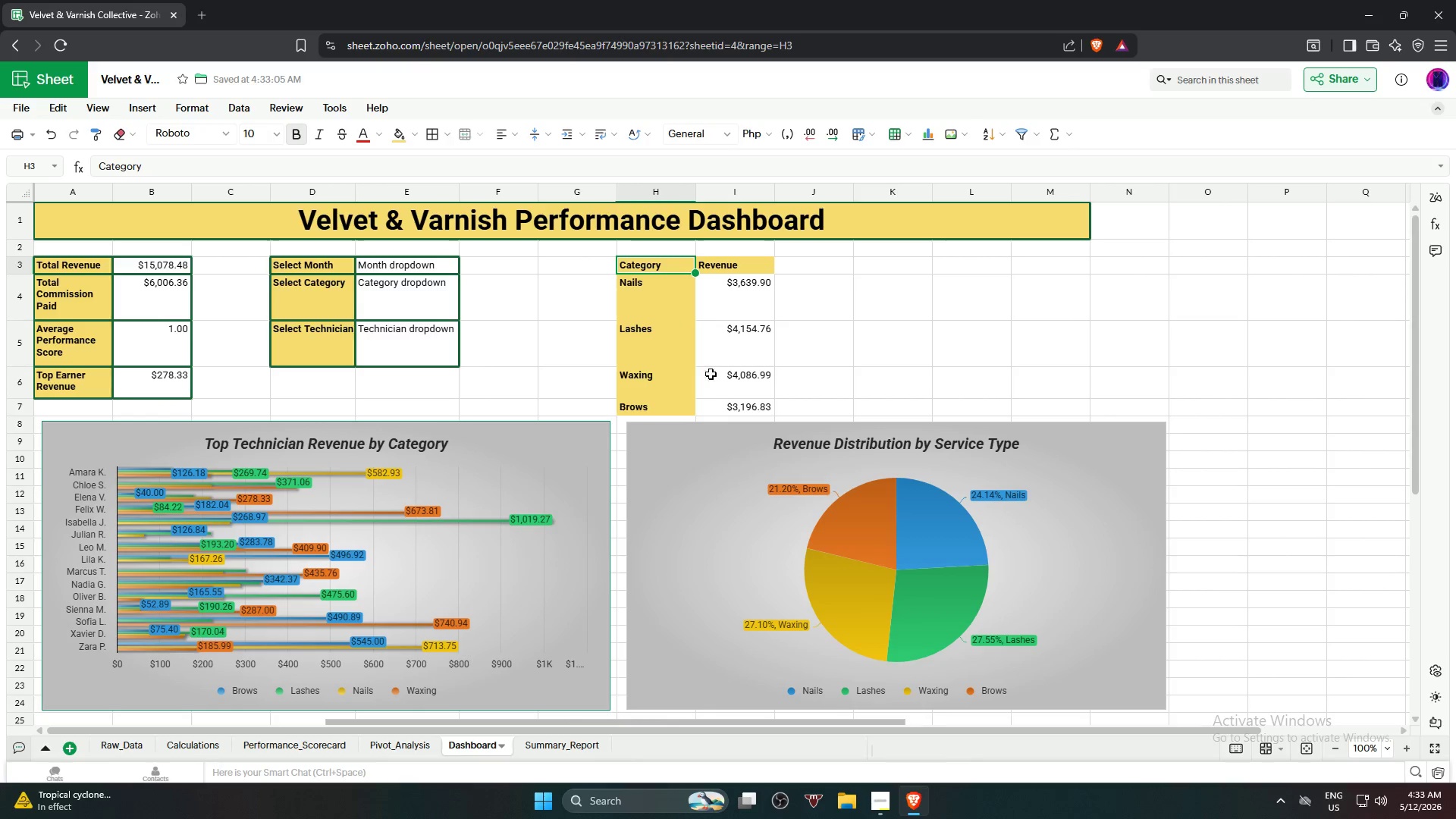 
hold_key(key=ShiftLeft, duration=0.81)
 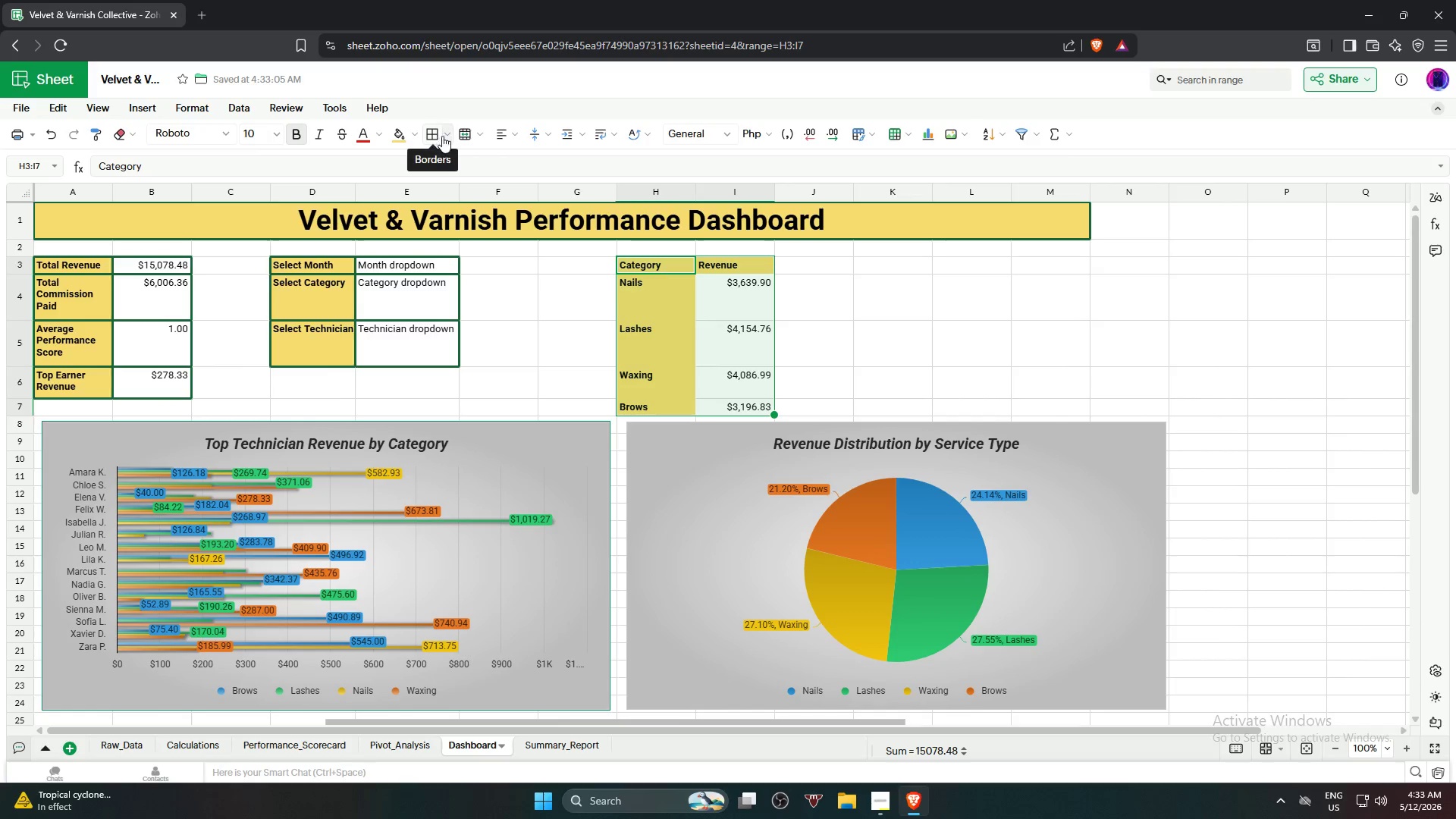 
left_click([434, 133])
 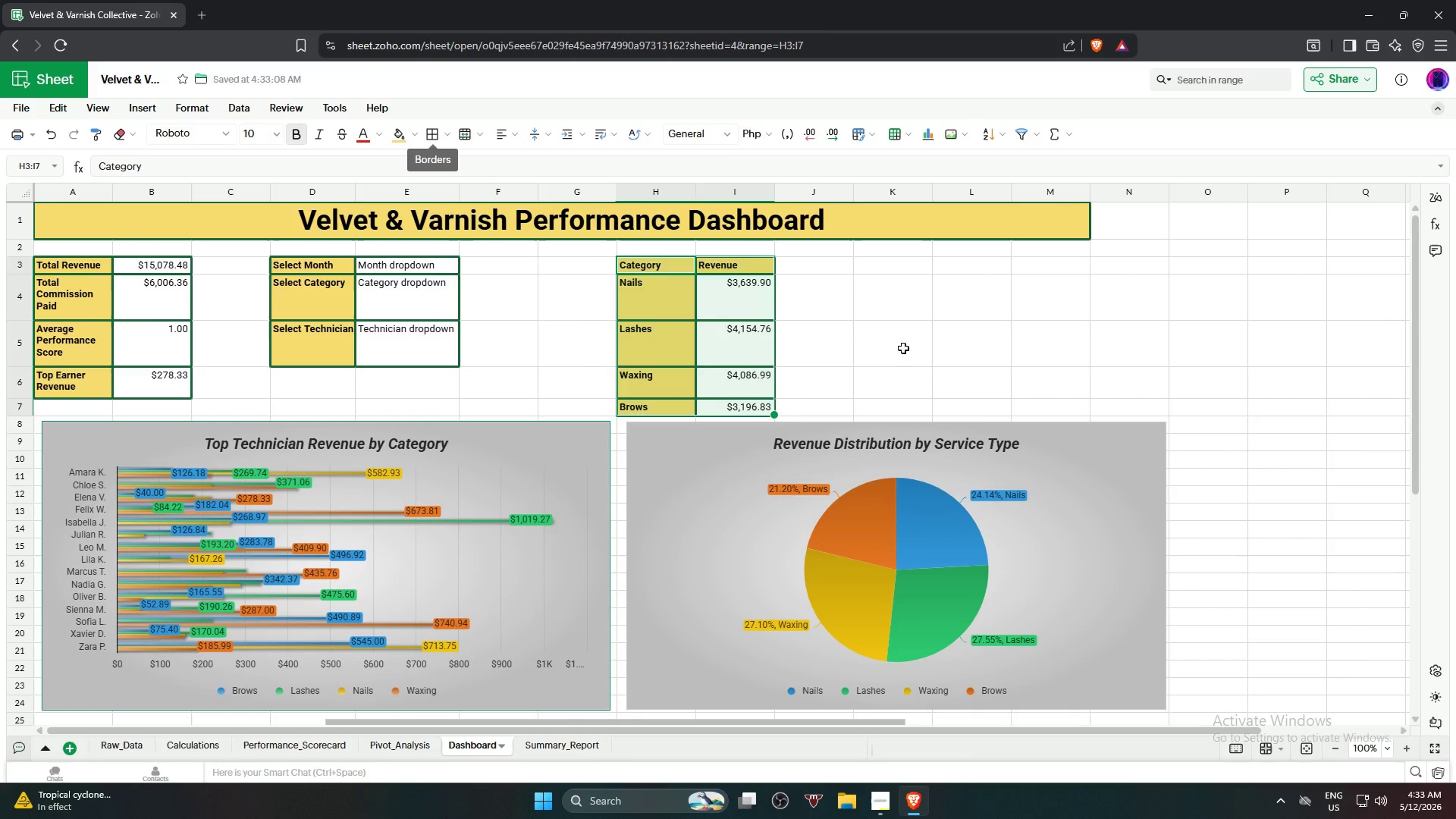 
left_click([903, 347])
 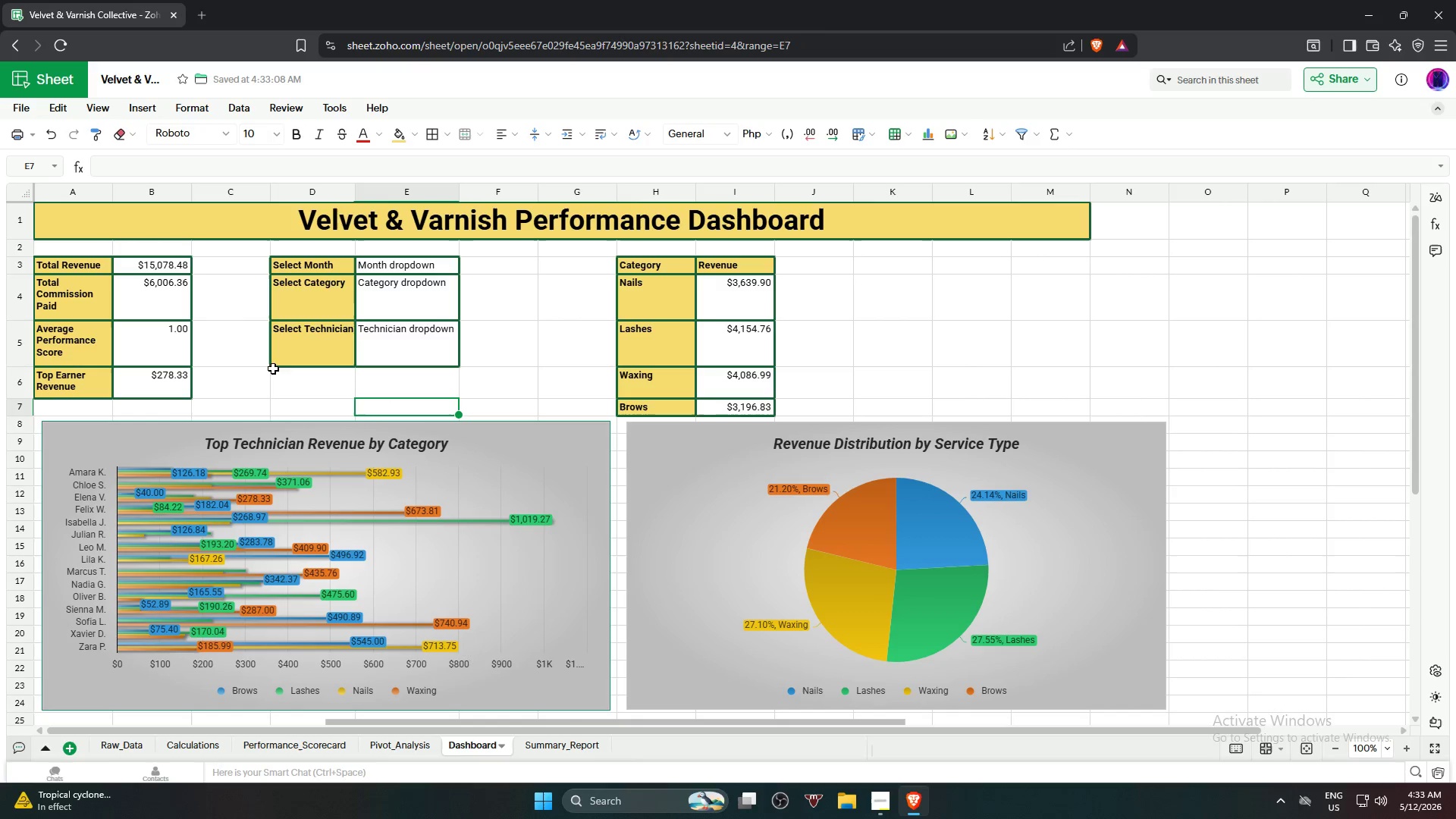 
hold_key(key=ShiftLeft, duration=1.03)
 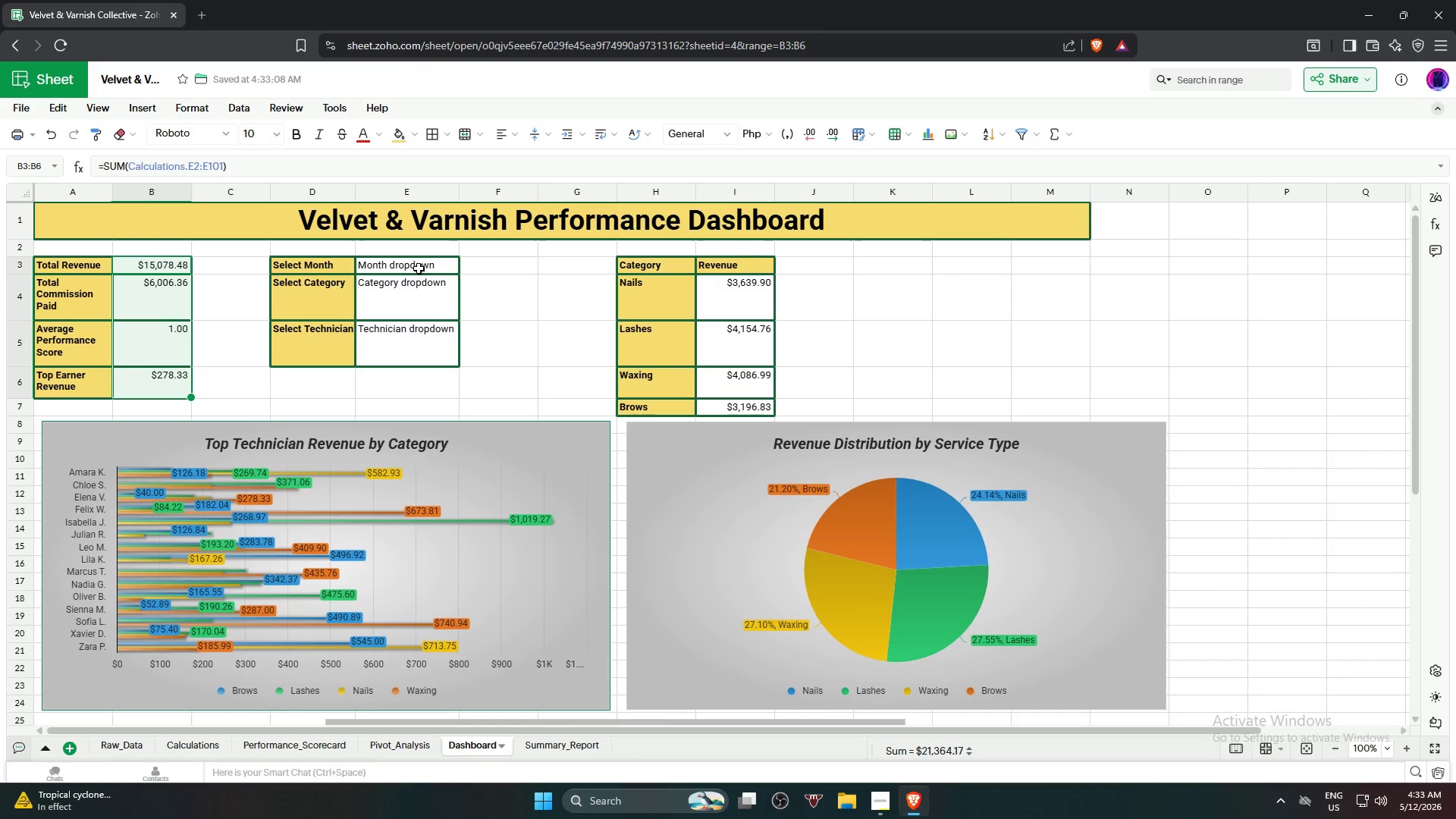 
hold_key(key=ControlLeft, duration=0.94)
 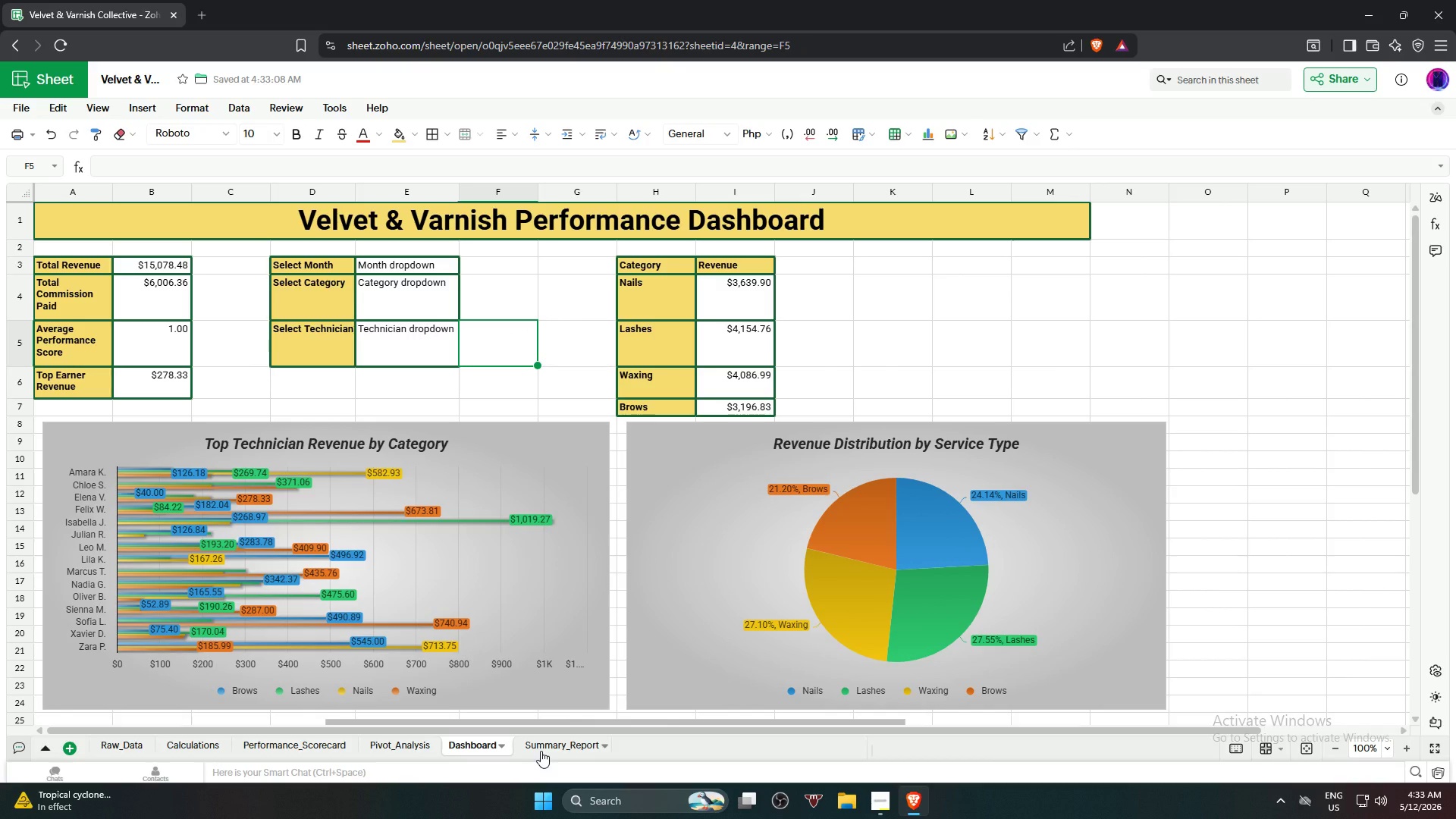 
left_click([541, 751])
 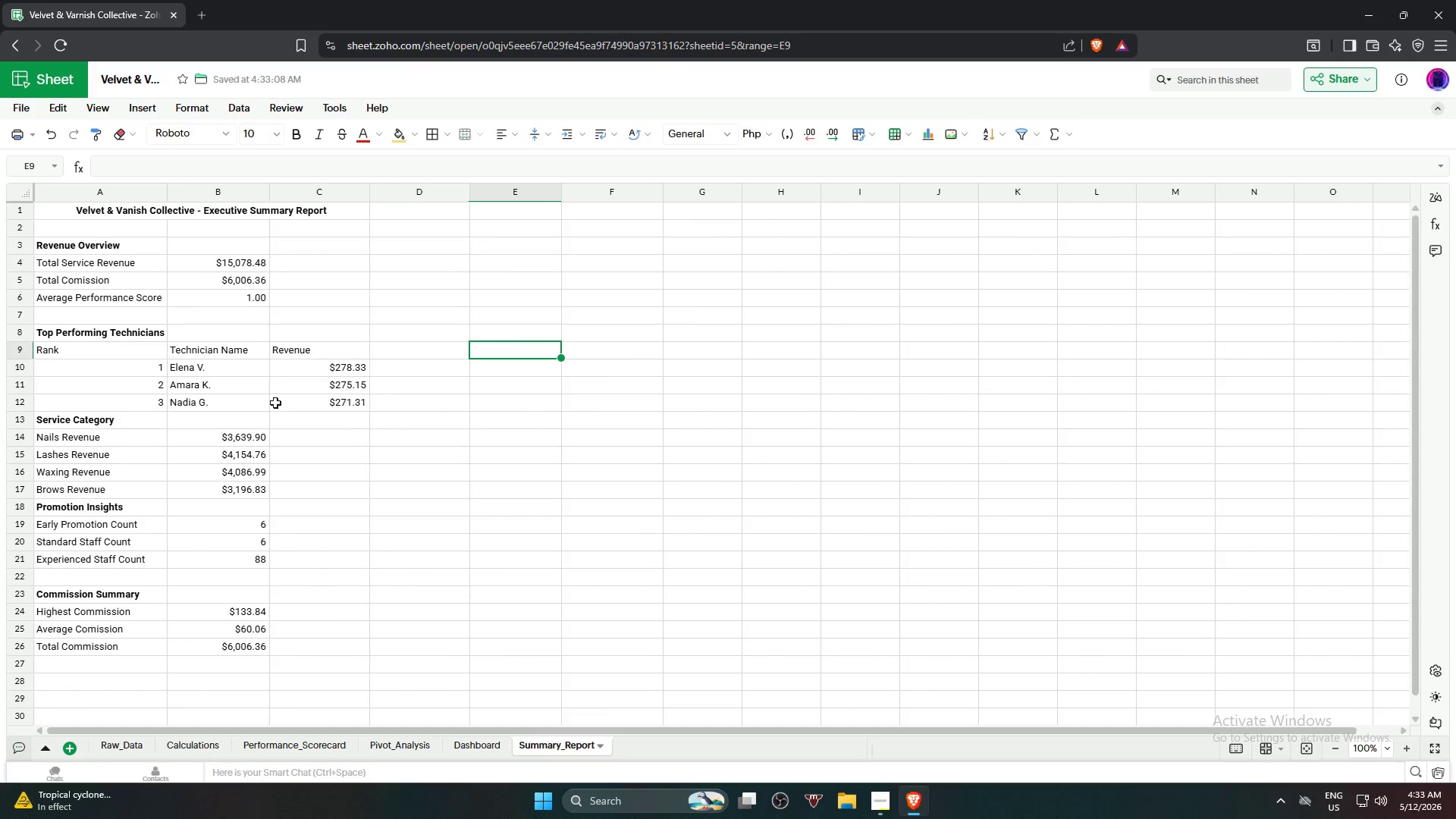 
scroll: coordinate [235, 385], scroll_direction: up, amount: 3.0
 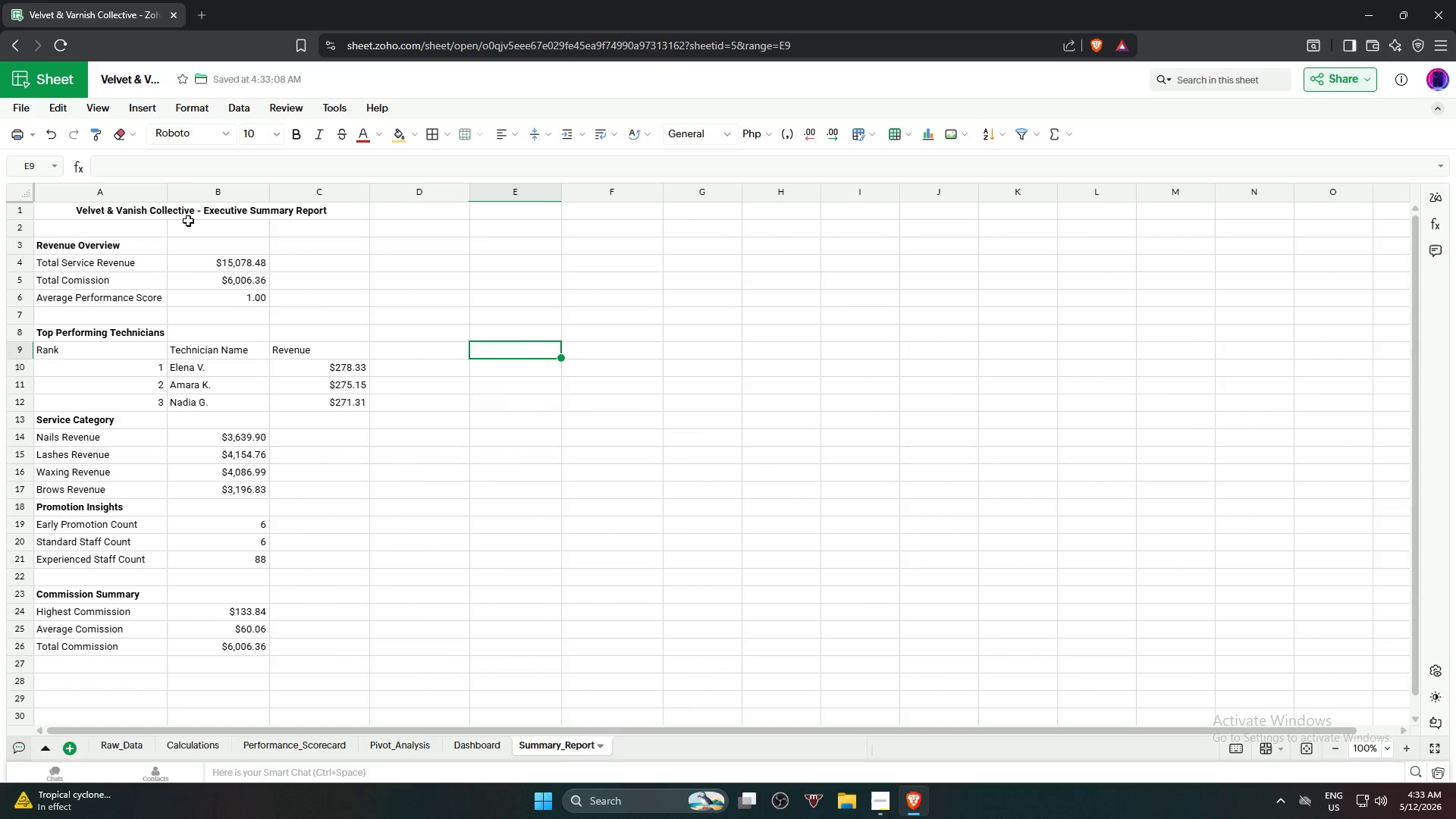 
left_click([144, 215])
 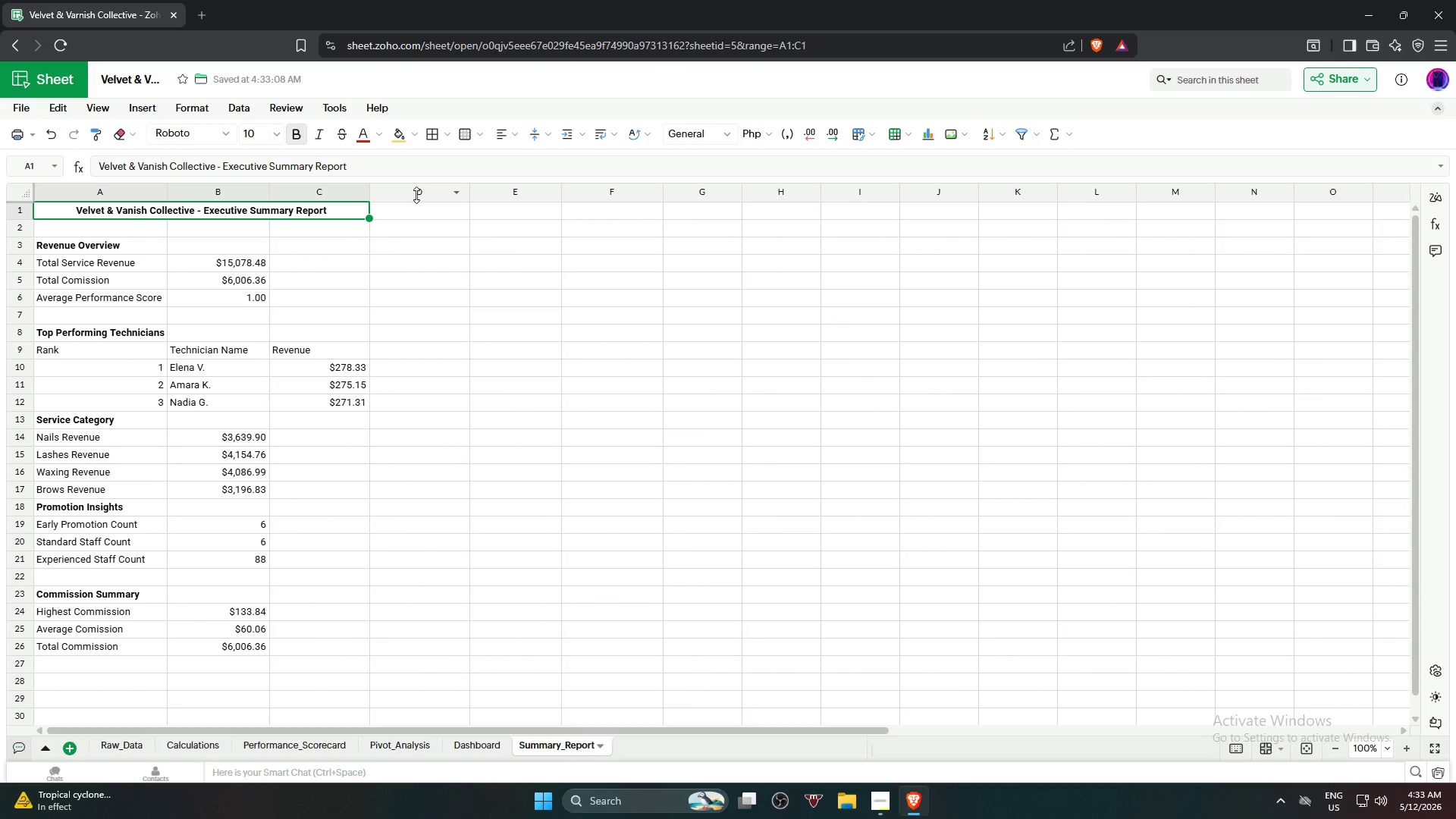 
left_click([282, 130])
 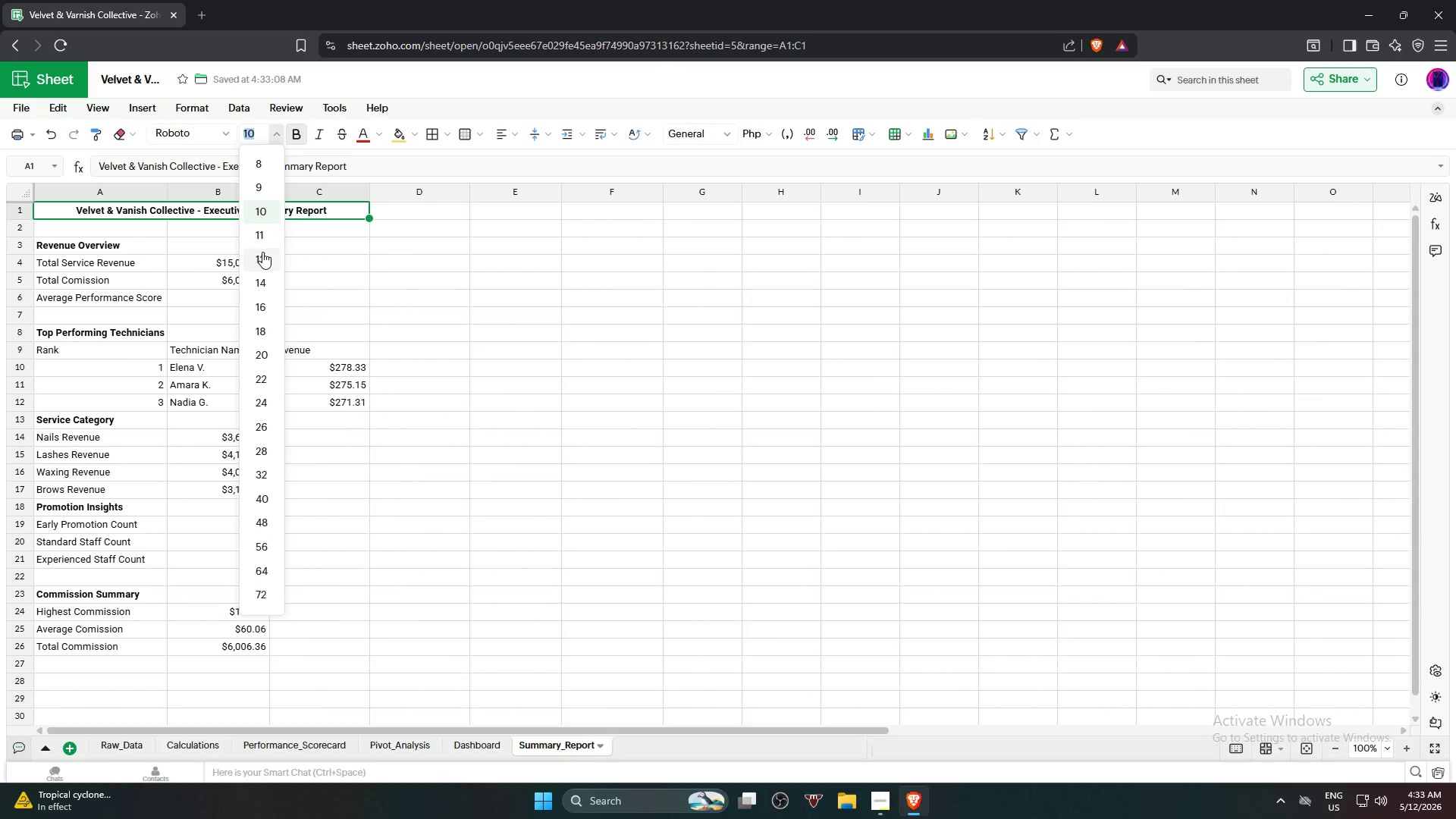 
left_click([263, 260])
 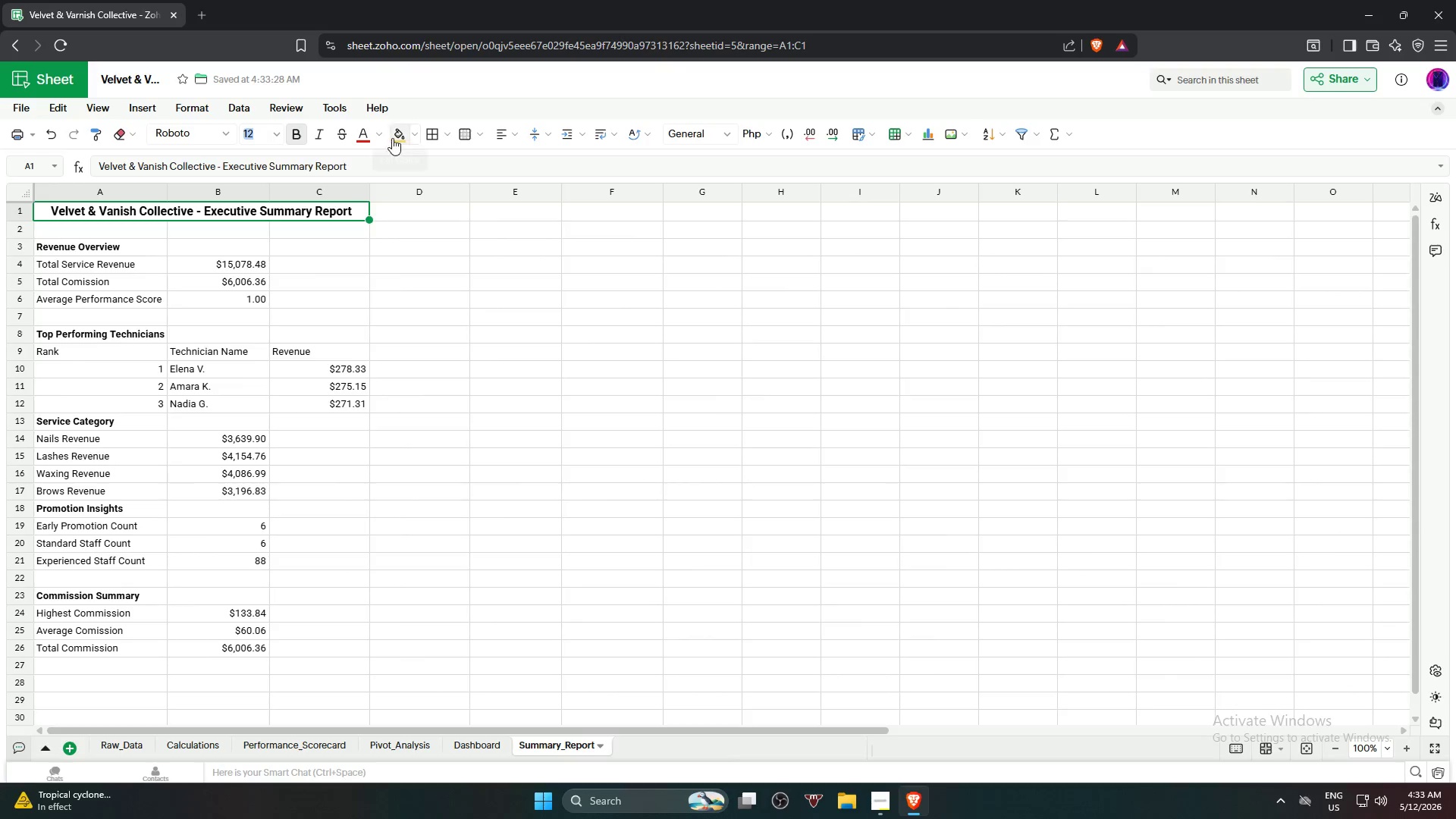 
left_click([394, 137])
 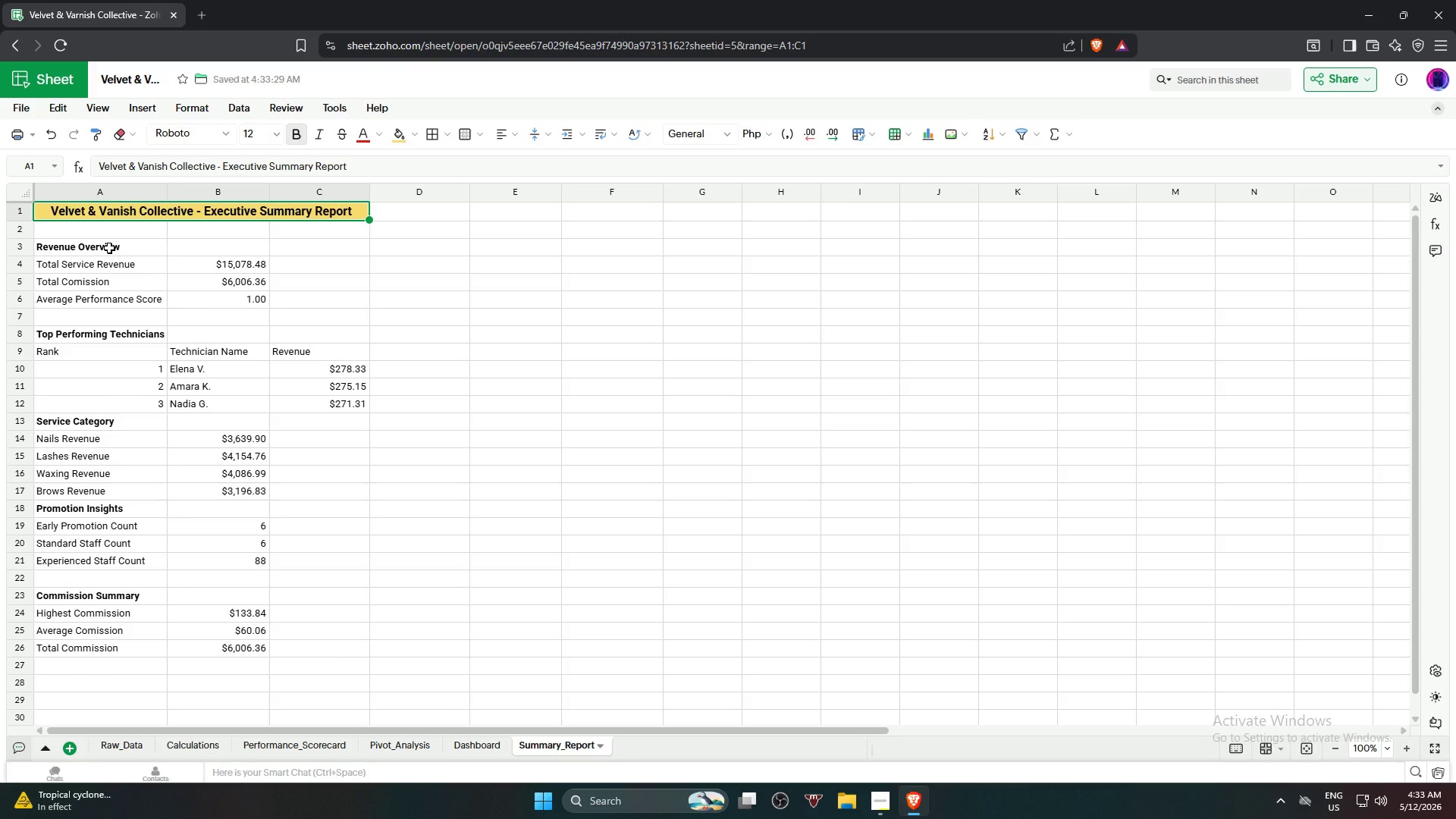 
left_click([109, 248])
 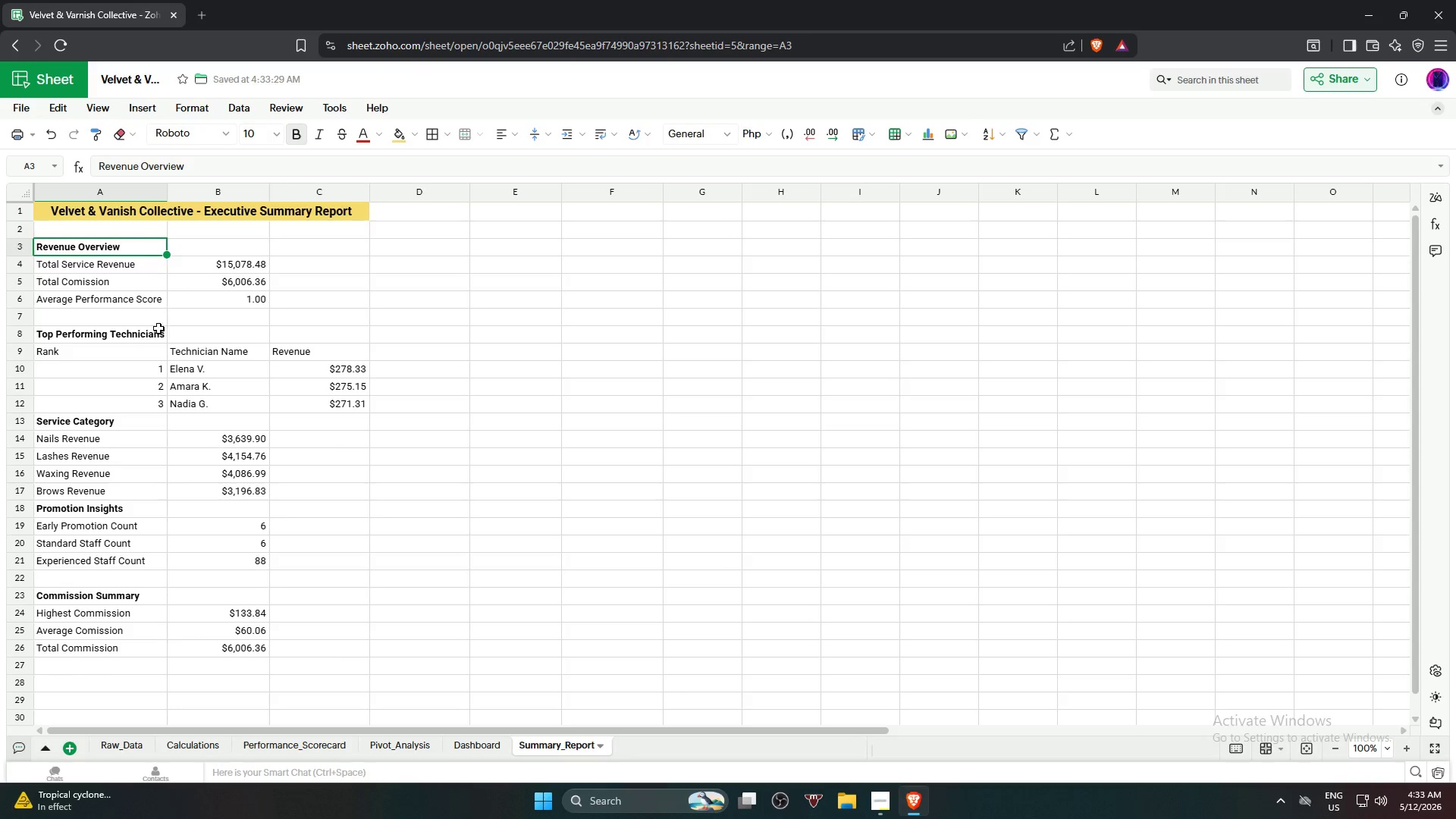 
hold_key(key=ControlLeft, duration=5.52)
left_click([98, 336])
 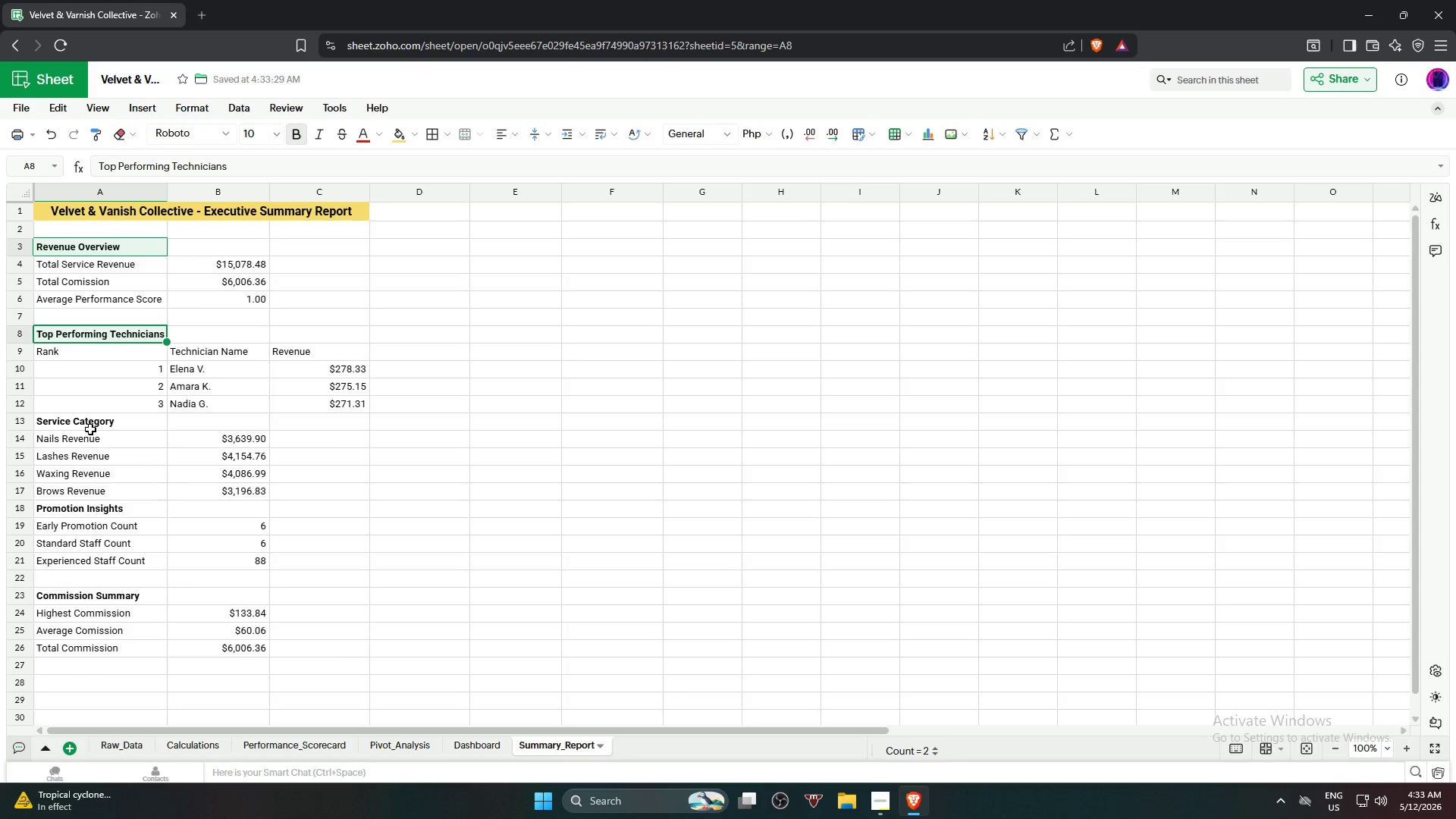 
left_click([91, 422])
 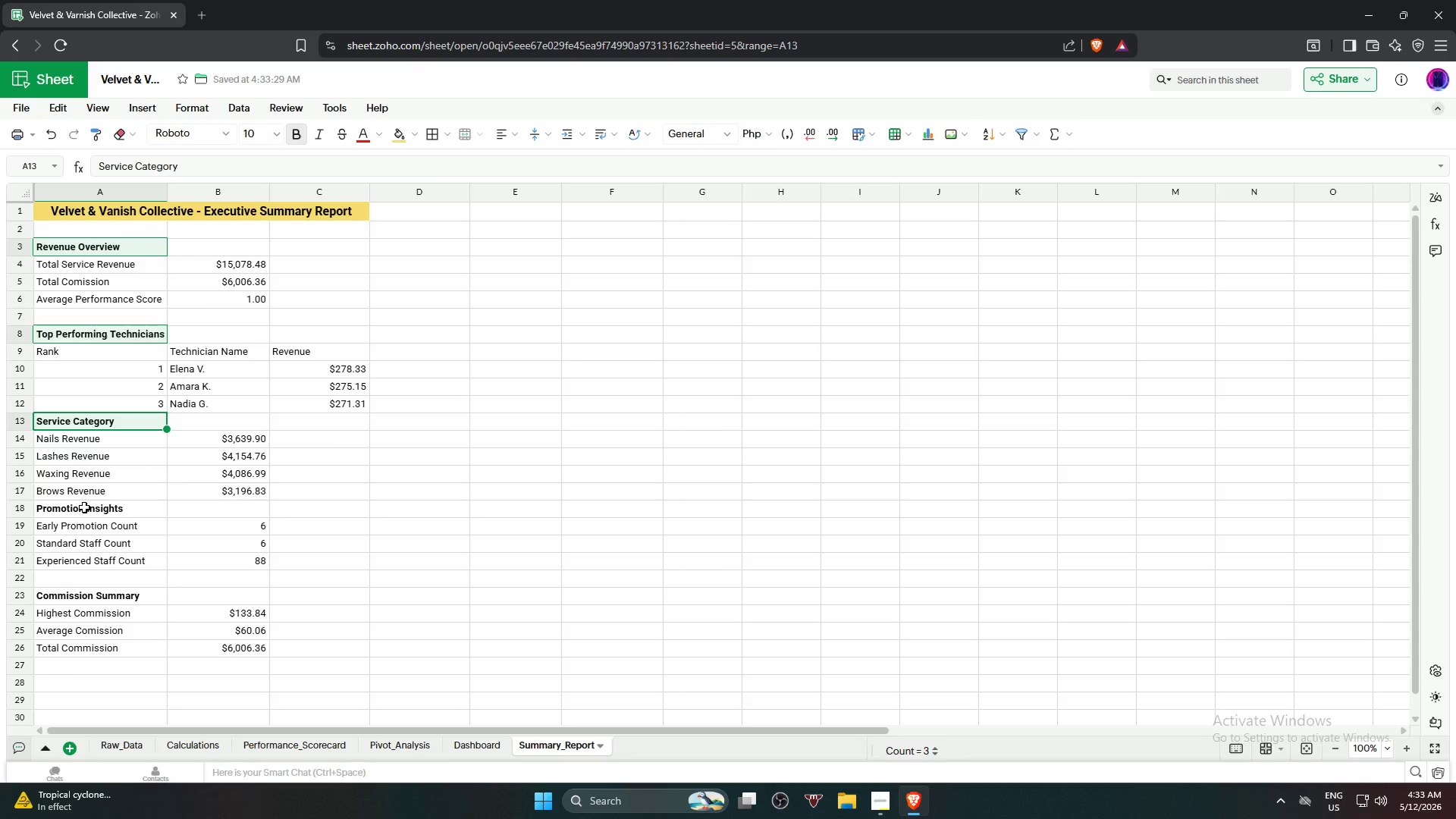 
left_click([85, 511])
 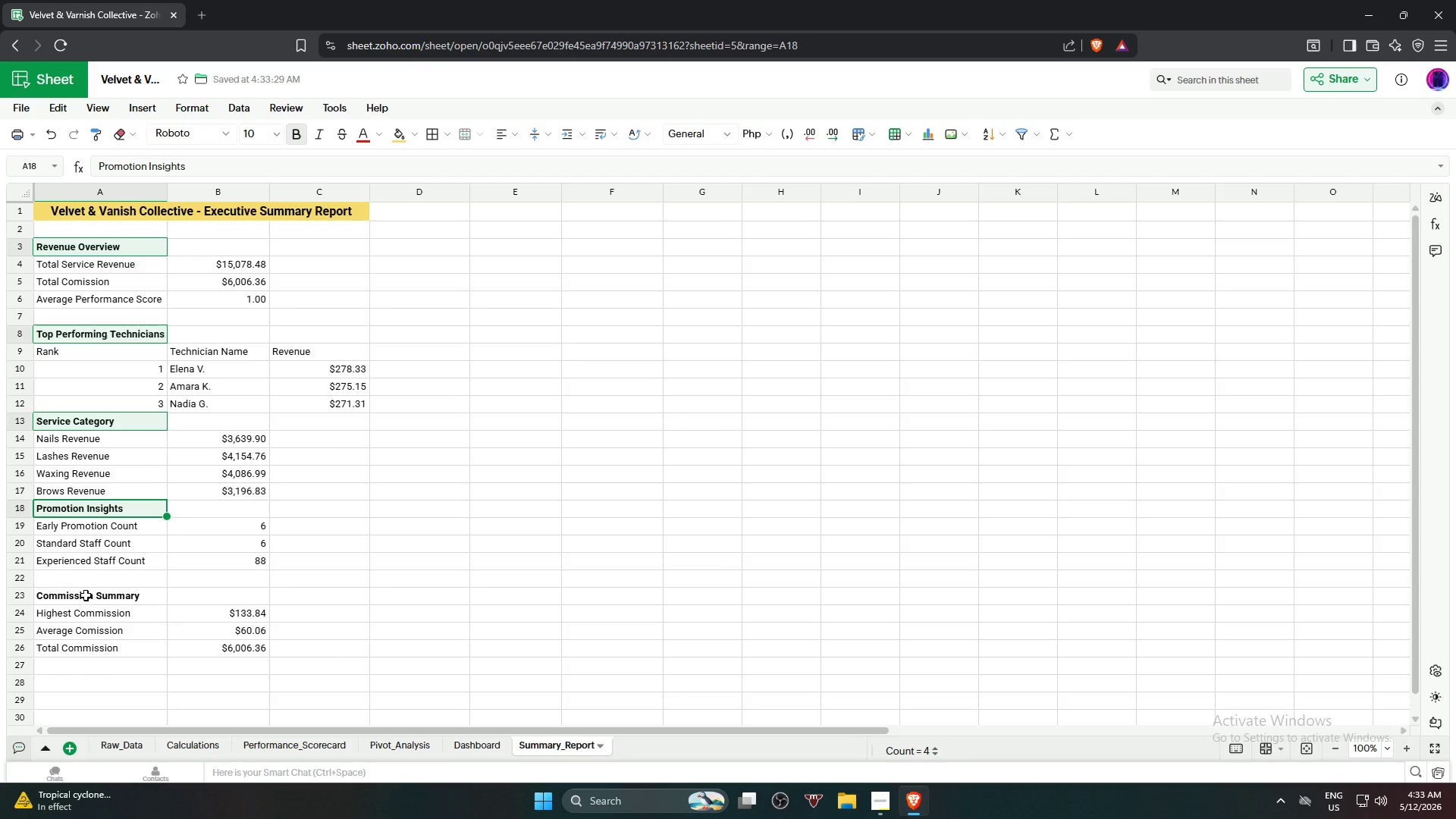 
left_click([86, 595])
 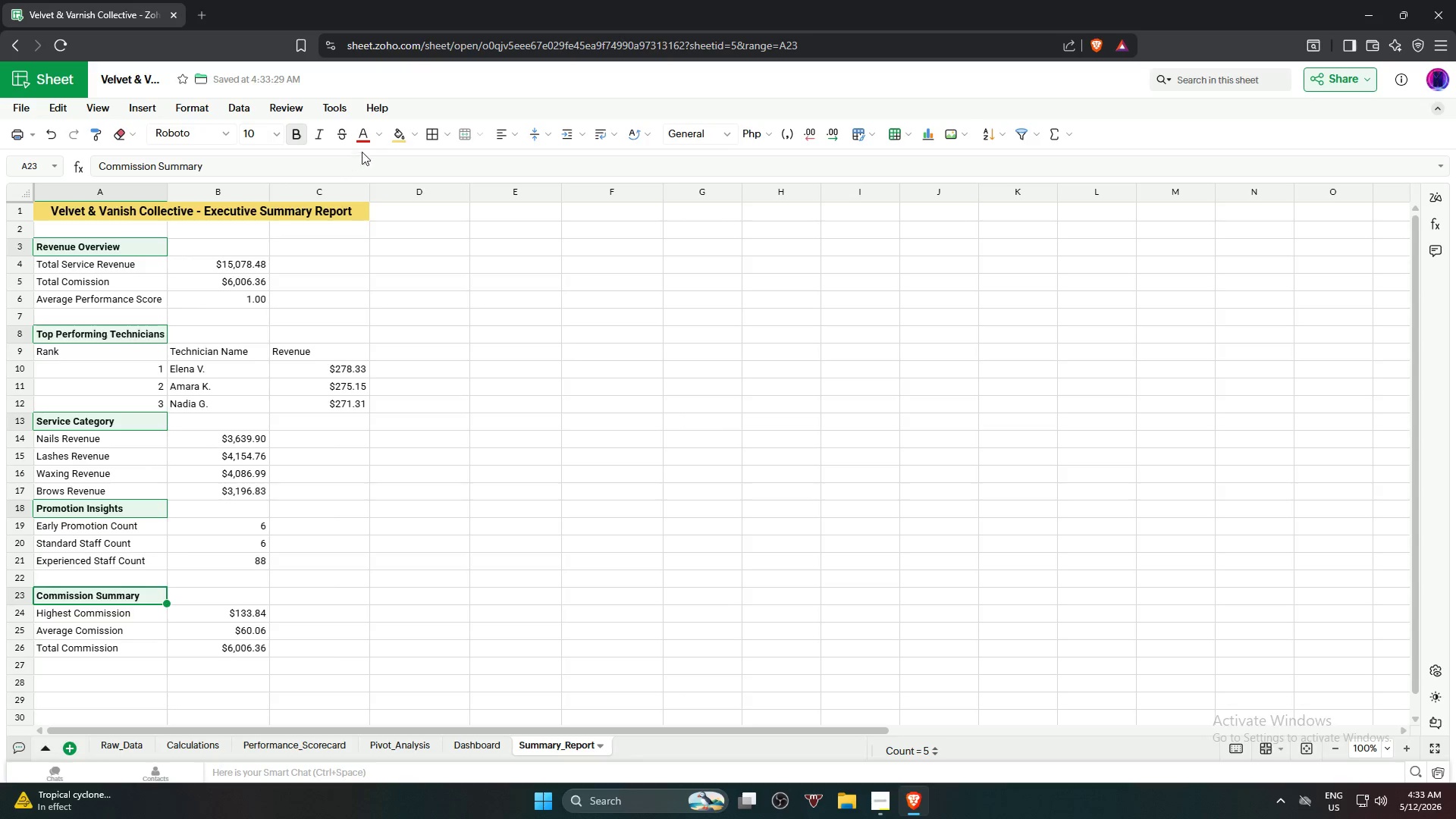 
left_click([395, 138])
 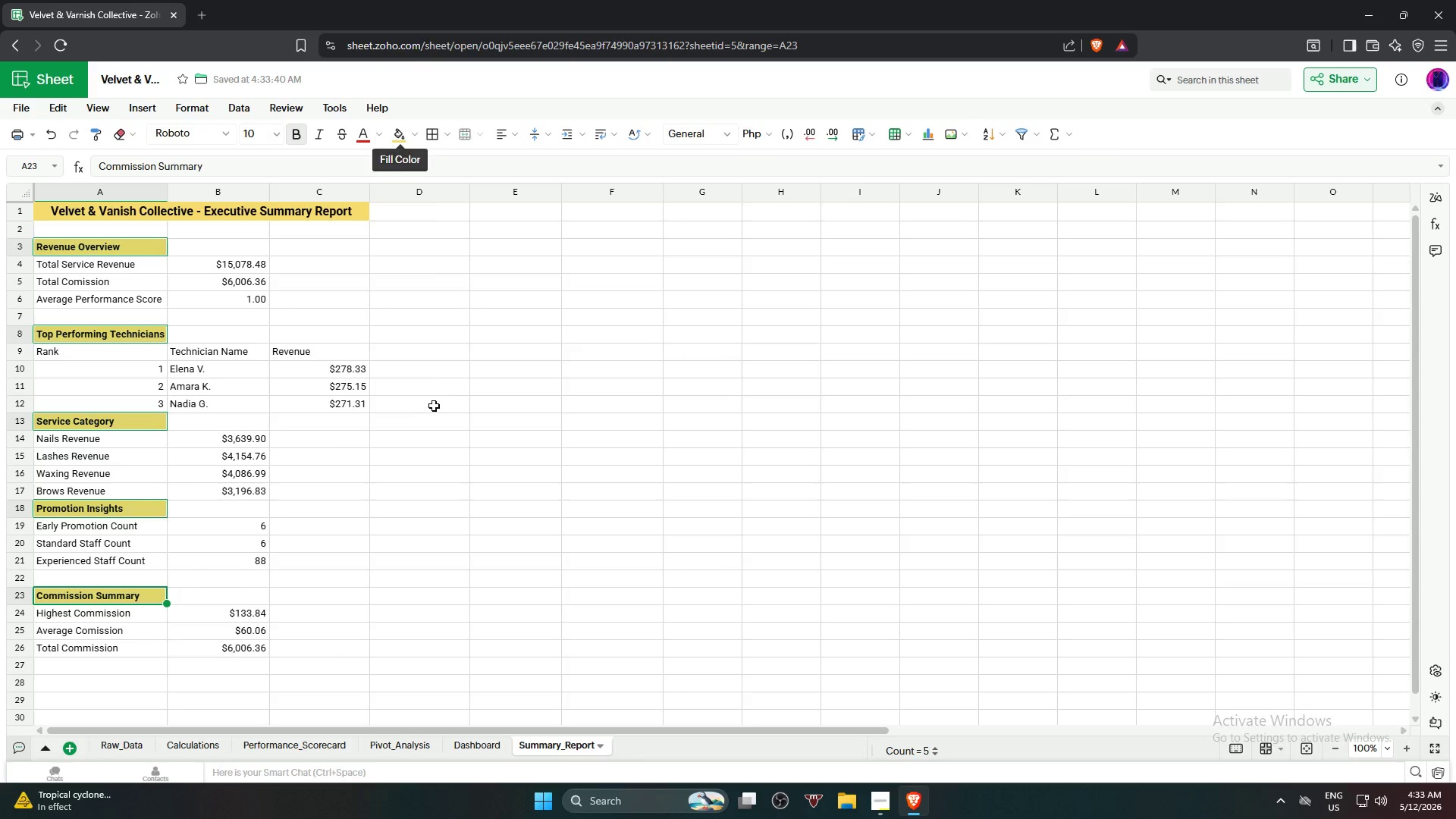 
left_click([434, 406])
 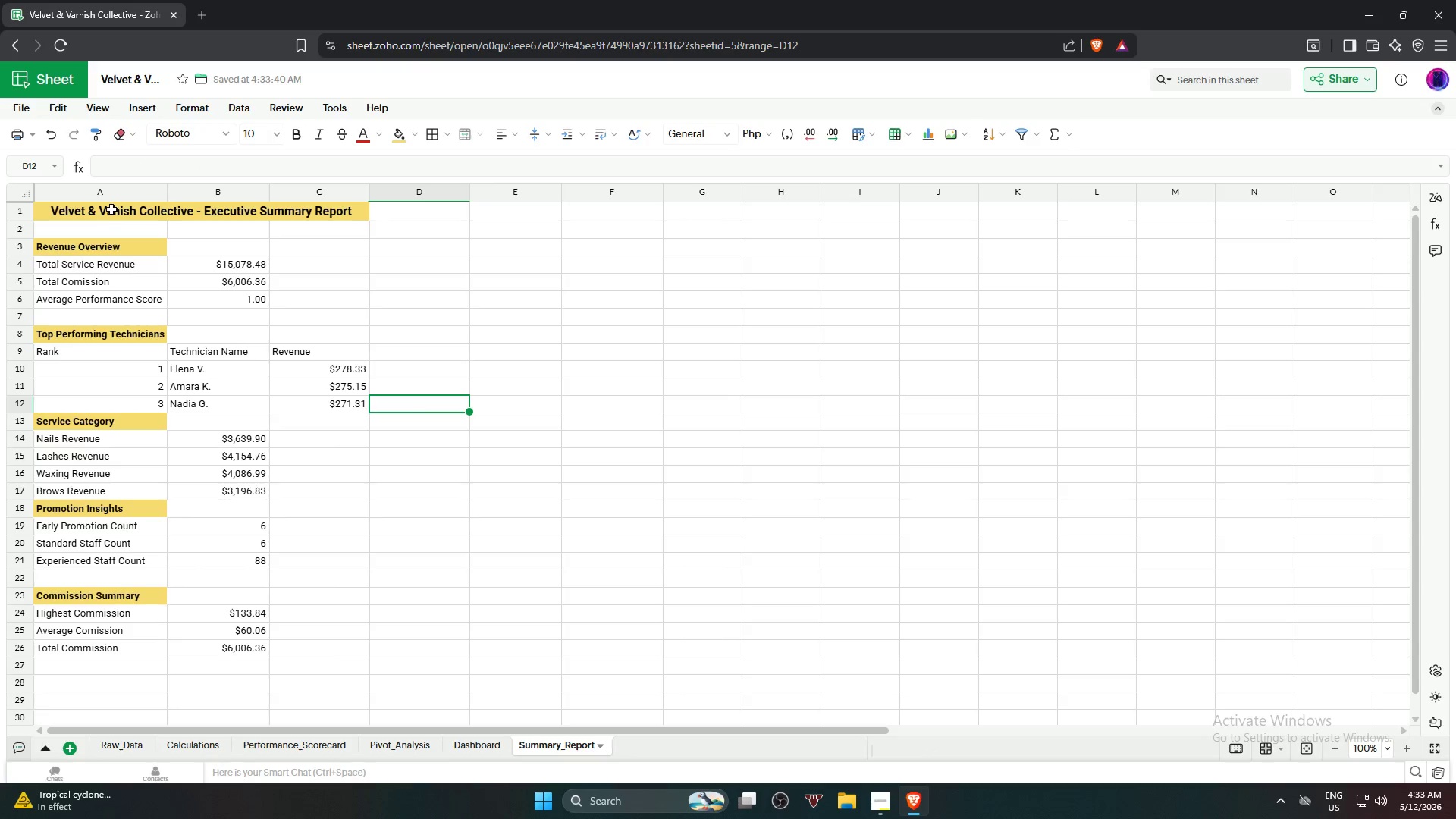 
left_click([102, 246])
 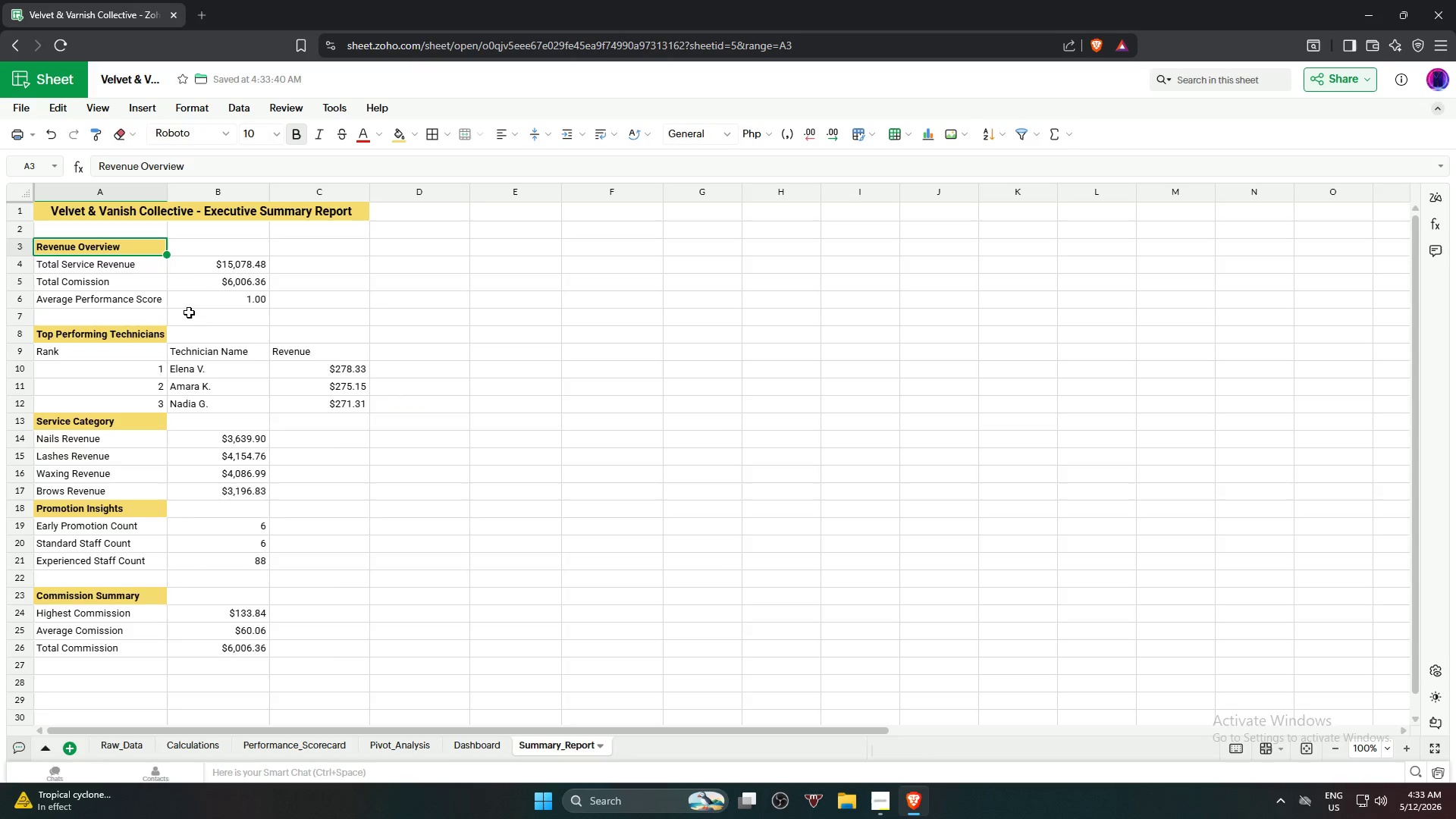 
hold_key(key=ShiftLeft, duration=1.03)
left_click([213, 304])
 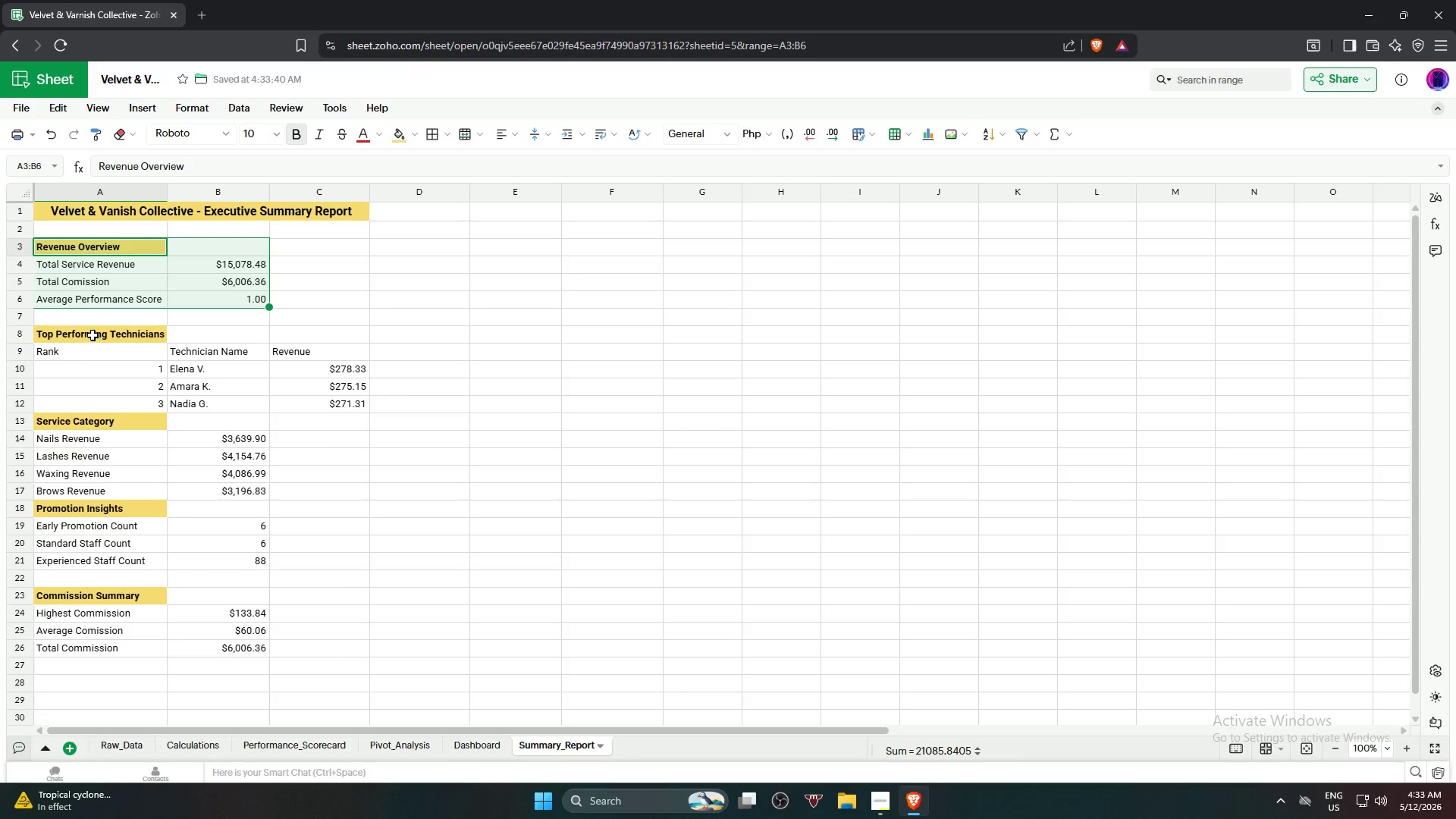 
hold_key(key=ControlLeft, duration=5.19)
left_click_drag(start_coordinate=[92, 334], to_coordinate=[300, 407])
 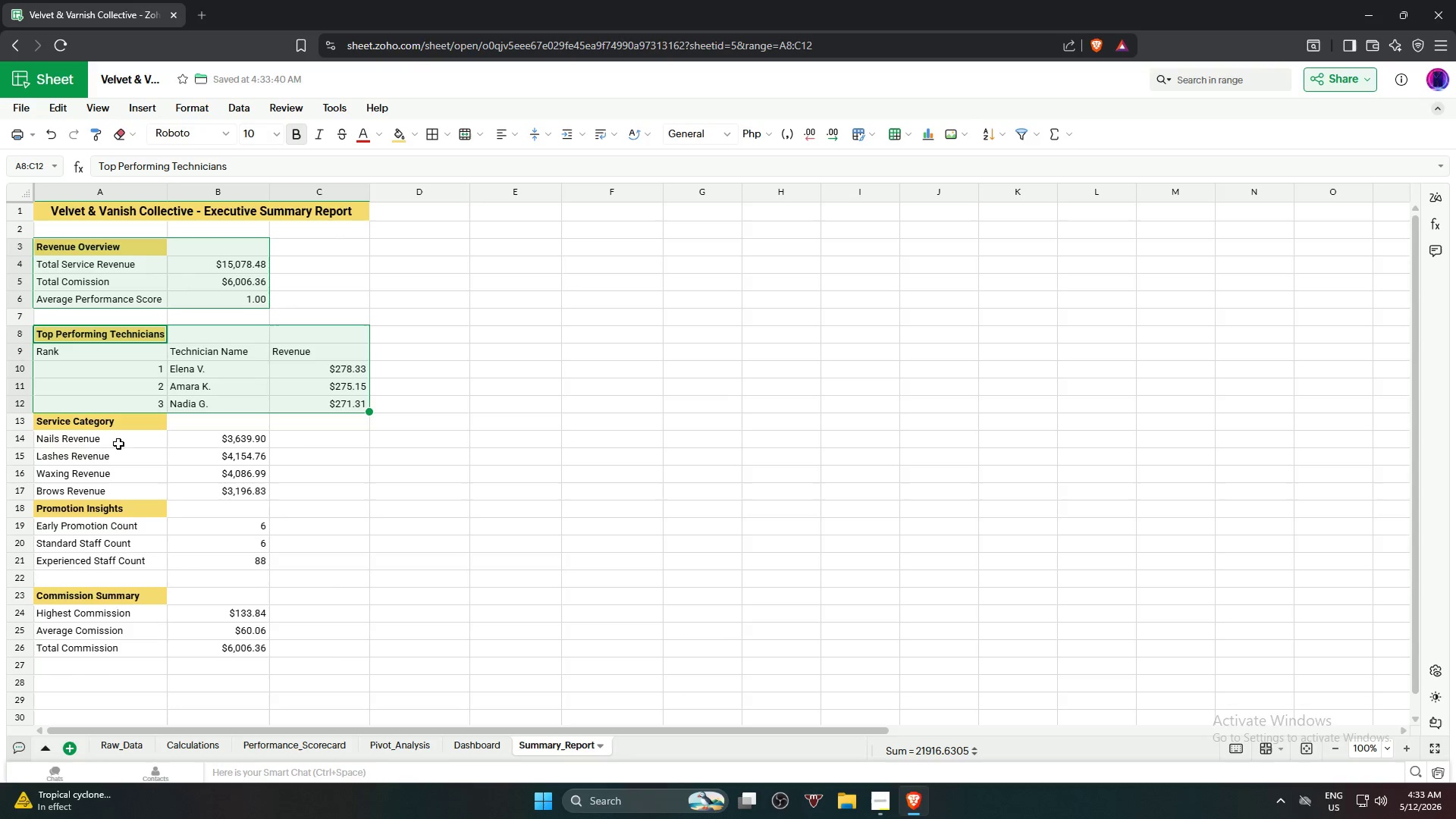 
hold_key(key=ControlLeft, duration=1.78)
left_click_drag(start_coordinate=[80, 426], to_coordinate=[240, 490])
 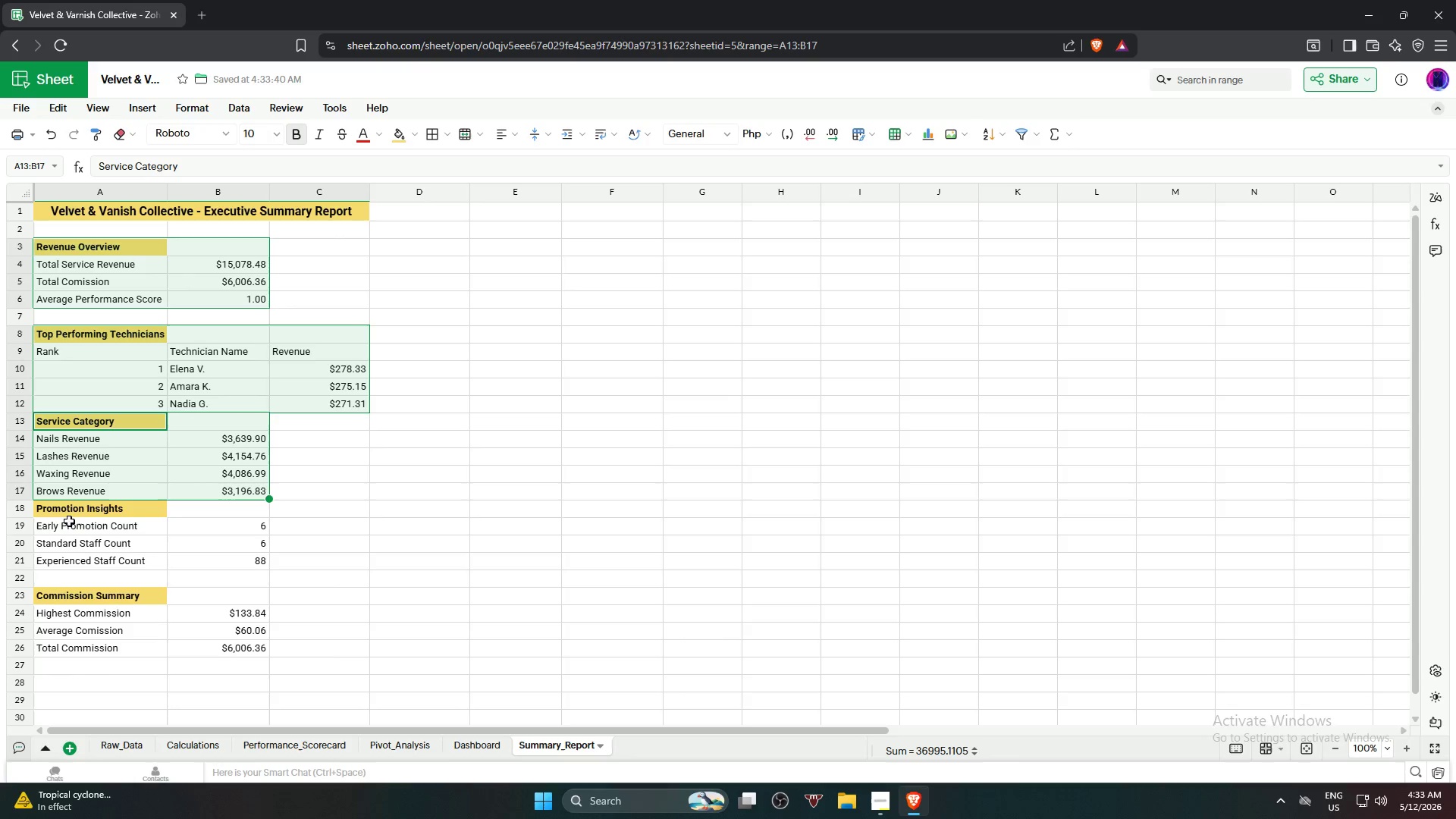 
hold_key(key=ControlLeft, duration=2.77)
left_click_drag(start_coordinate=[65, 509], to_coordinate=[211, 556])
 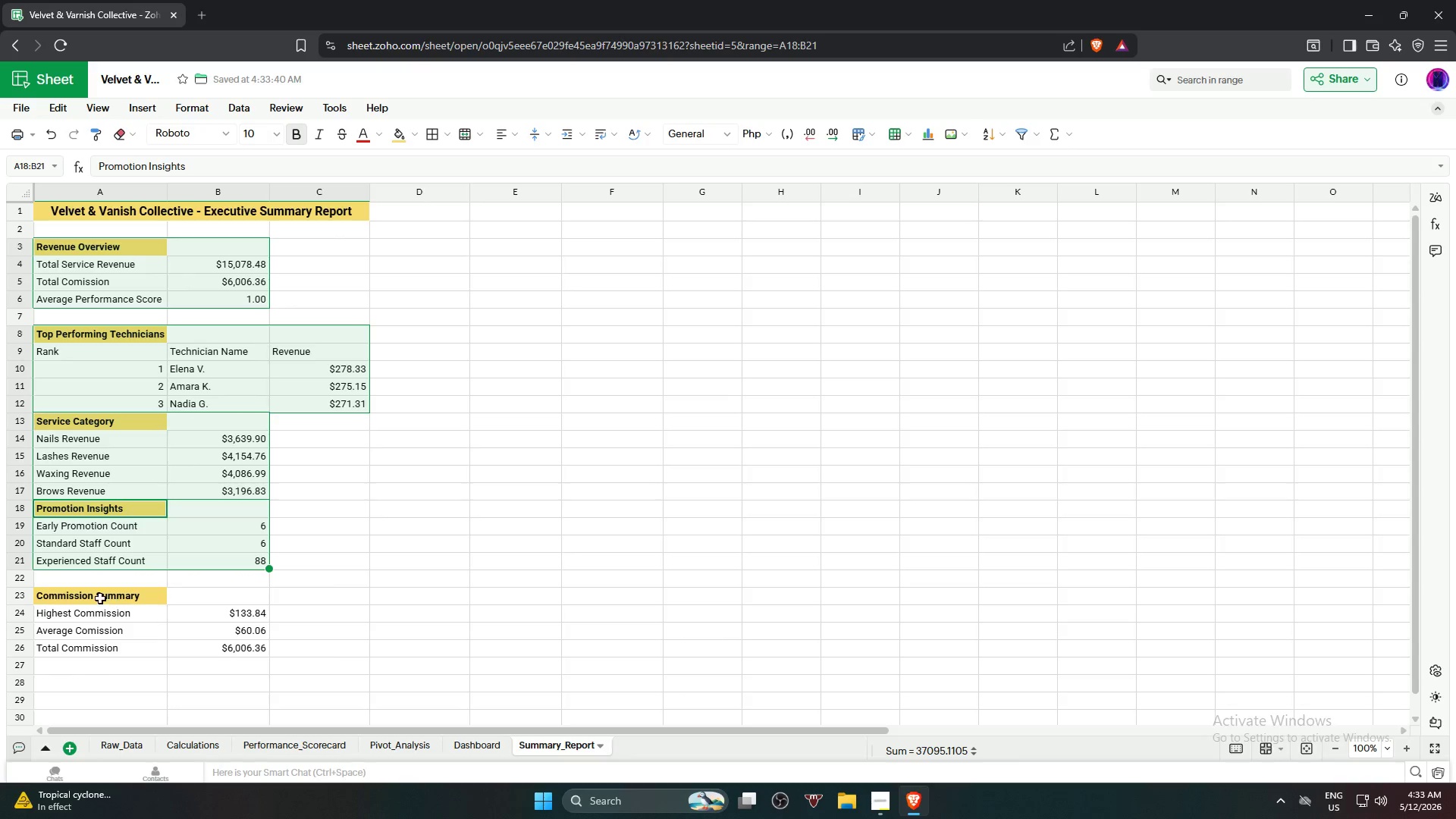 
hold_key(key=ControlLeft, duration=1.55)
left_click_drag(start_coordinate=[72, 598], to_coordinate=[206, 644])
 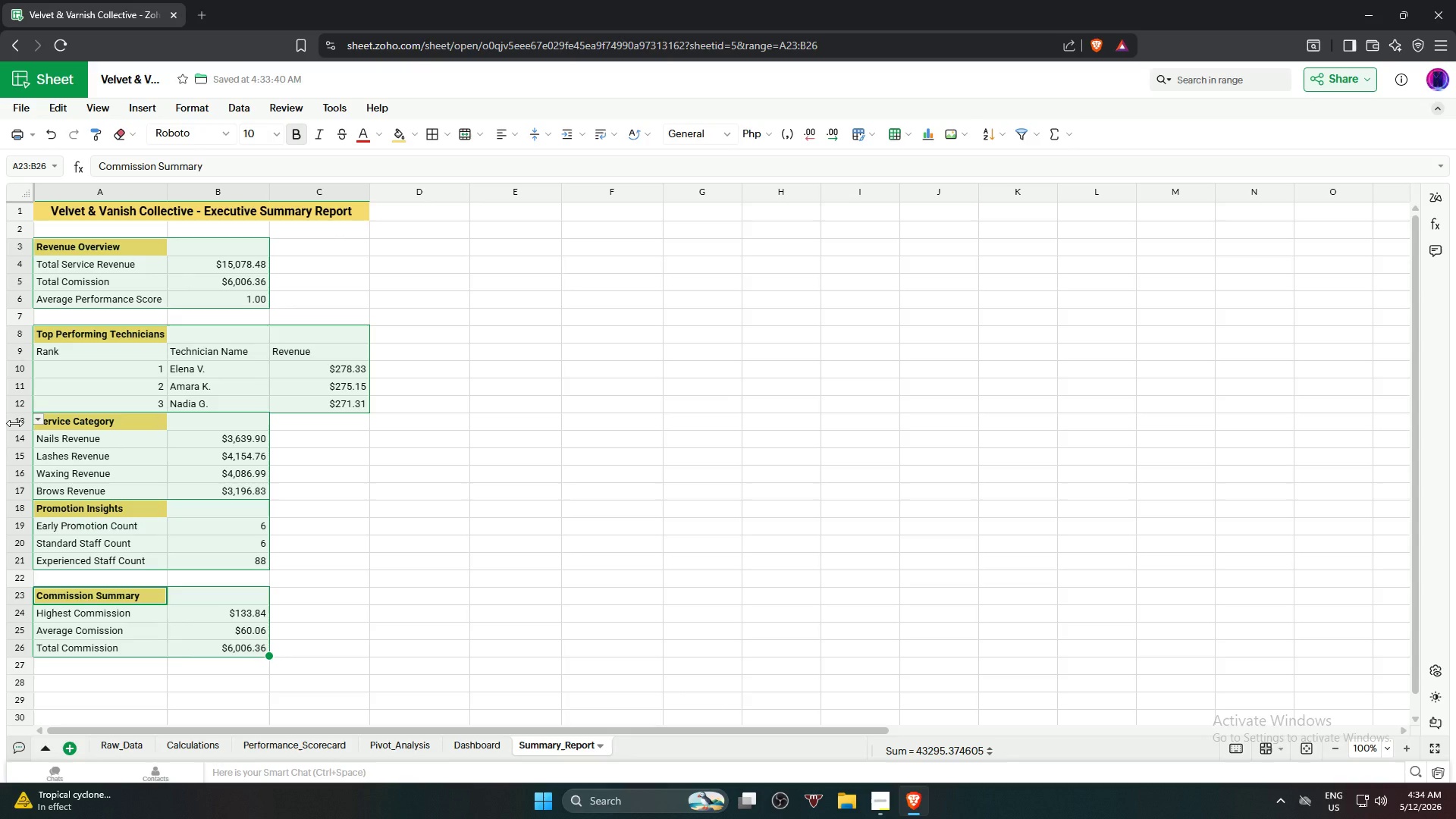 
right_click([14, 423])
 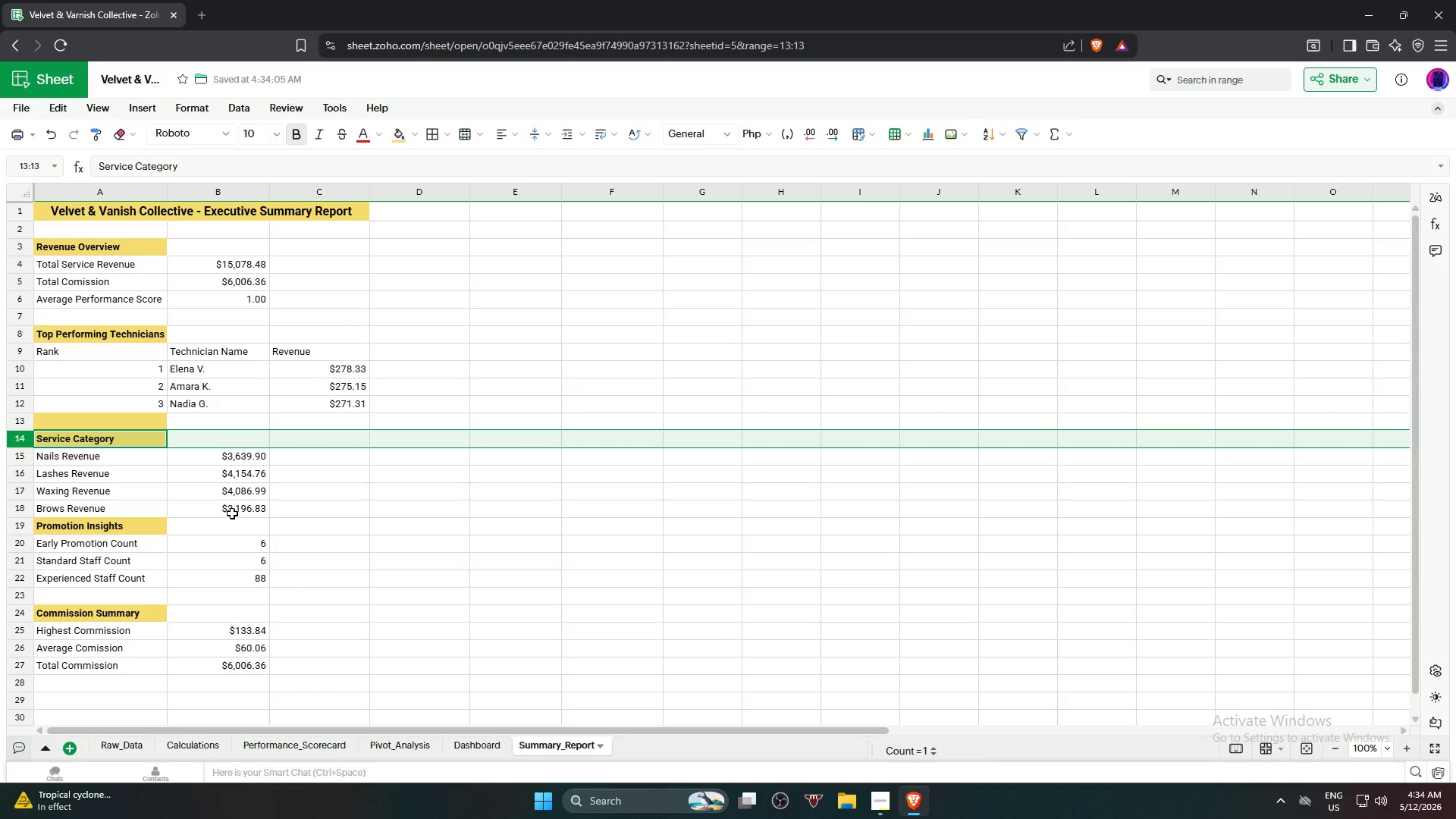 
left_click([404, 521])
 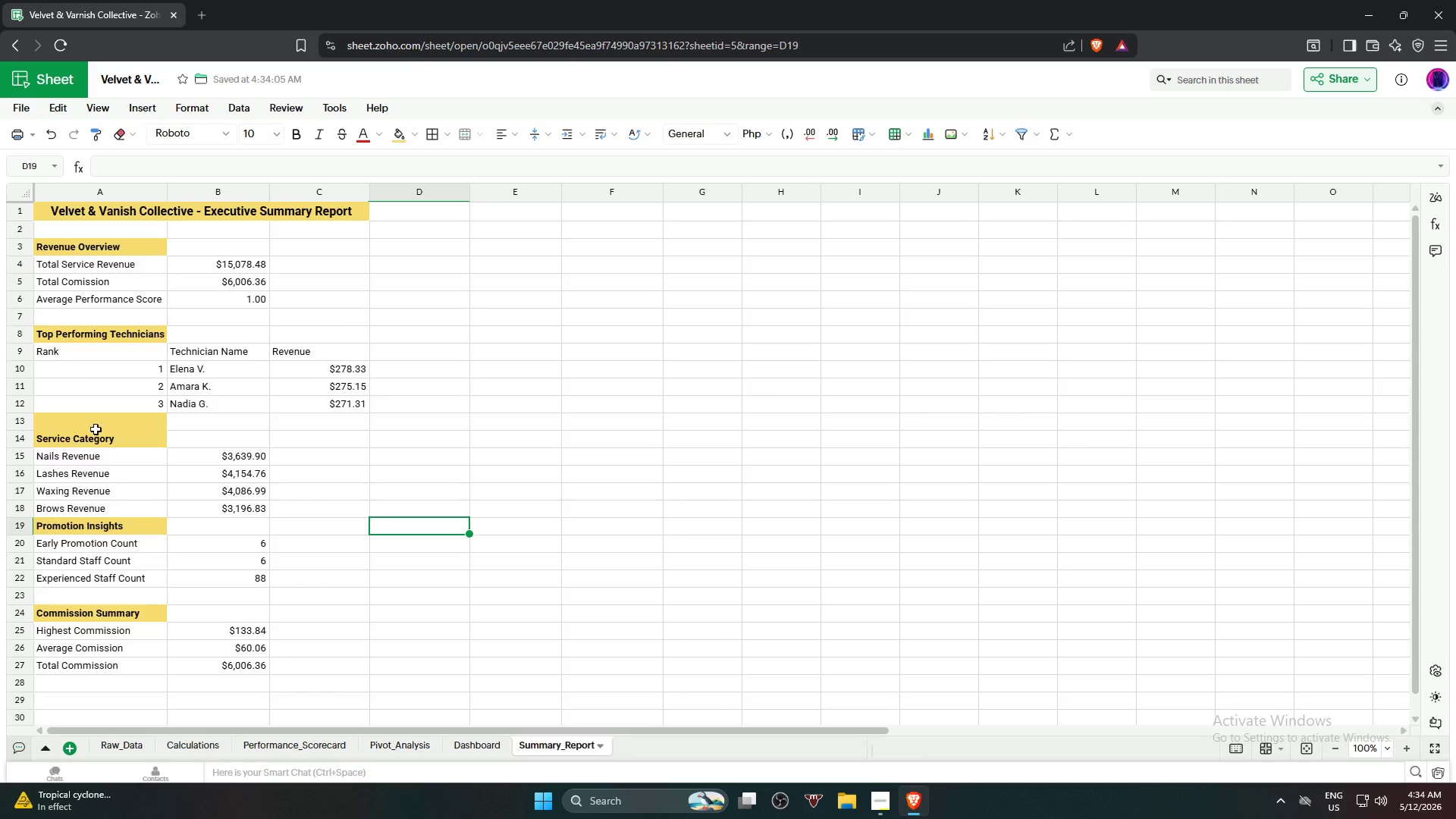 
left_click([96, 426])
 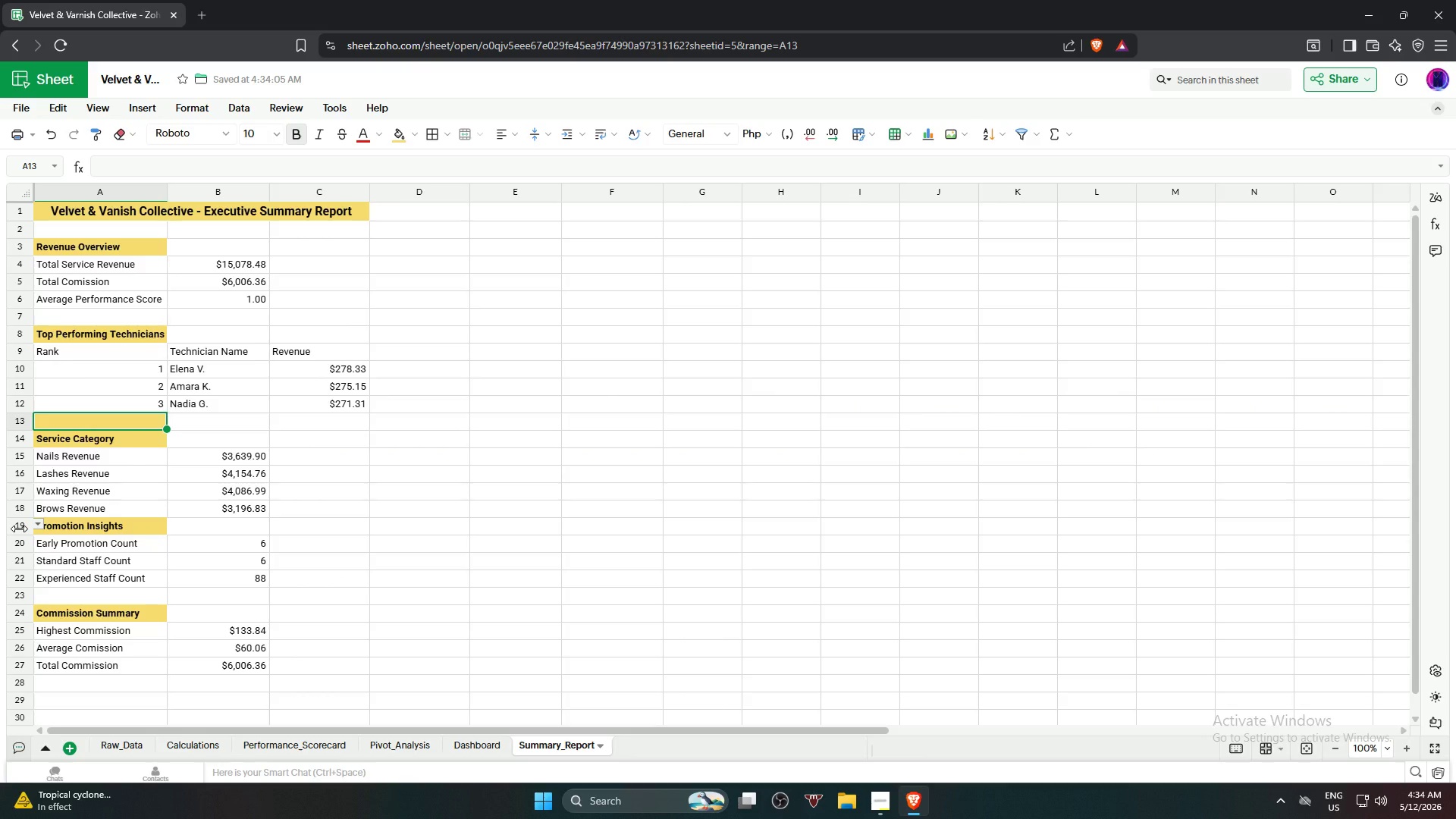 
wait(5.55)
 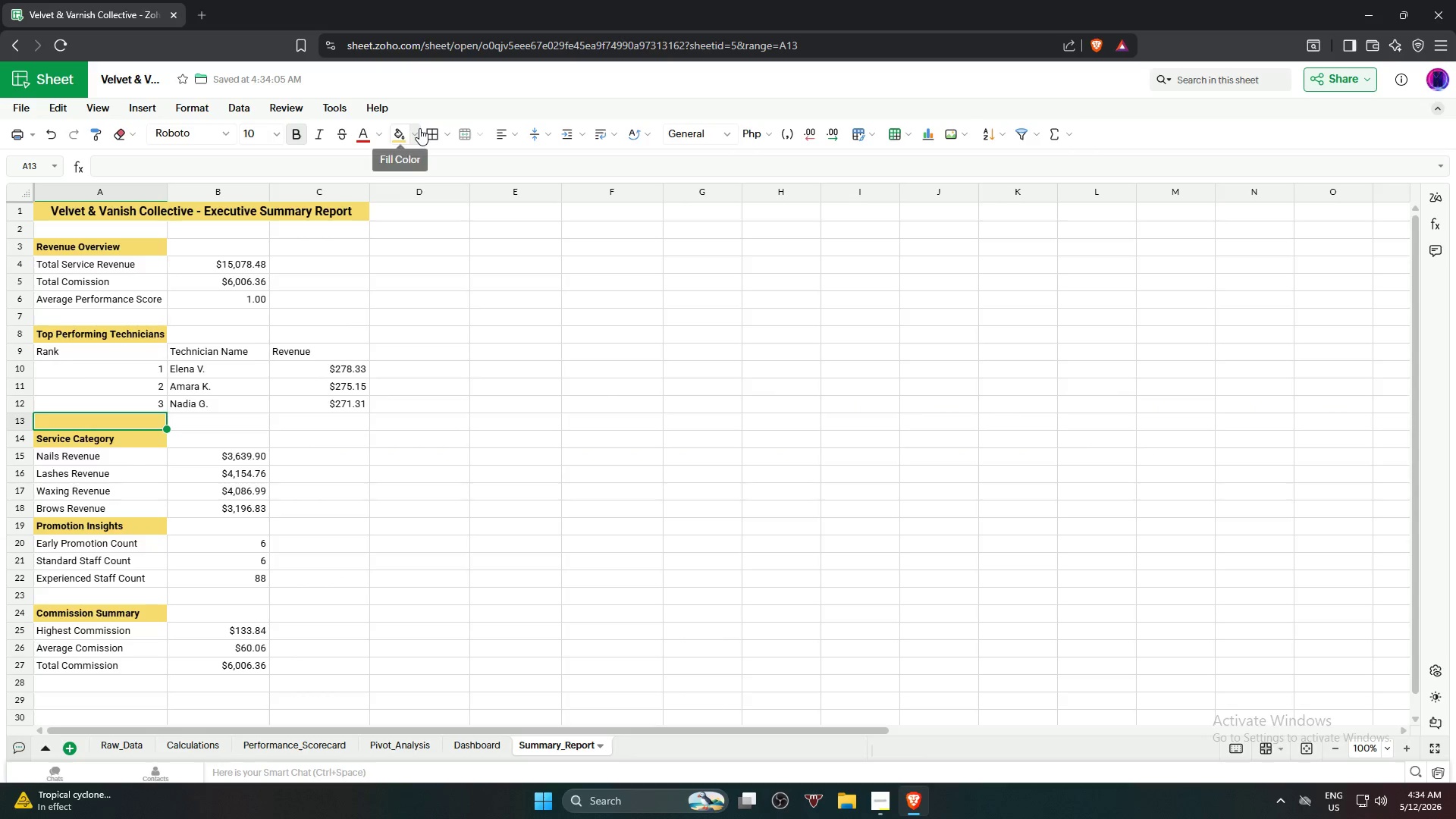 
right_click([19, 529])
 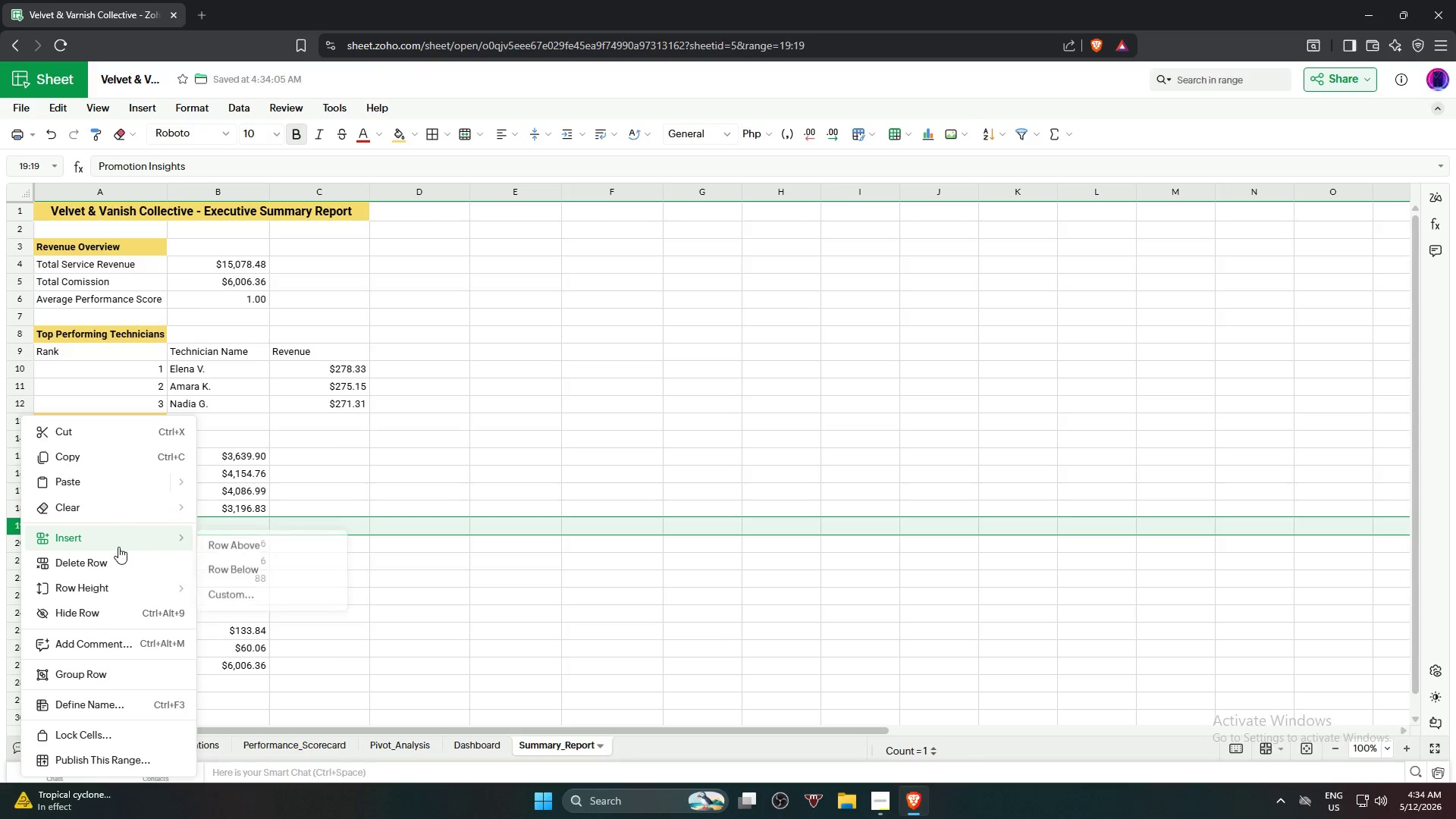 
left_click([237, 545])
 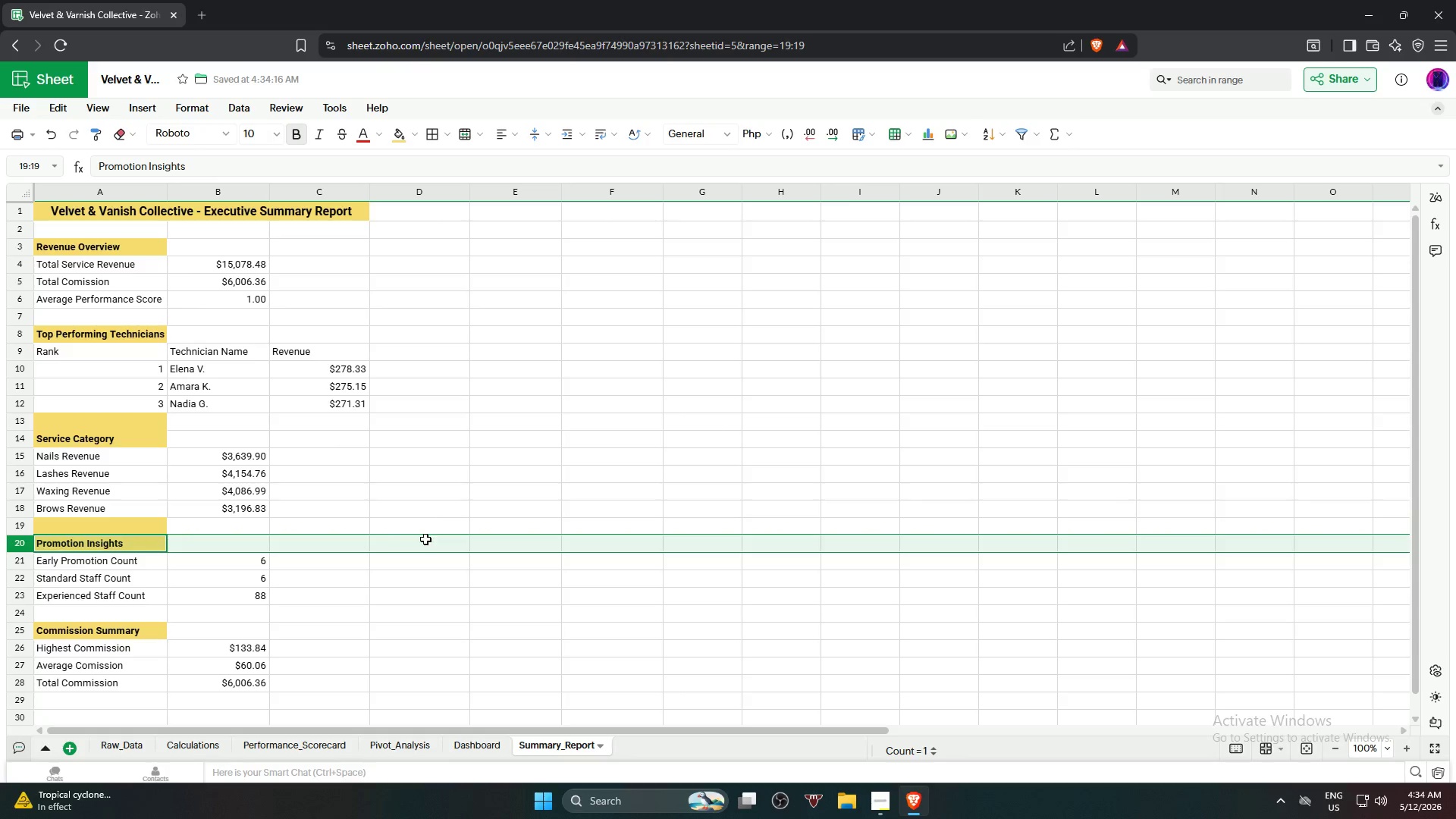 
left_click([448, 561])
 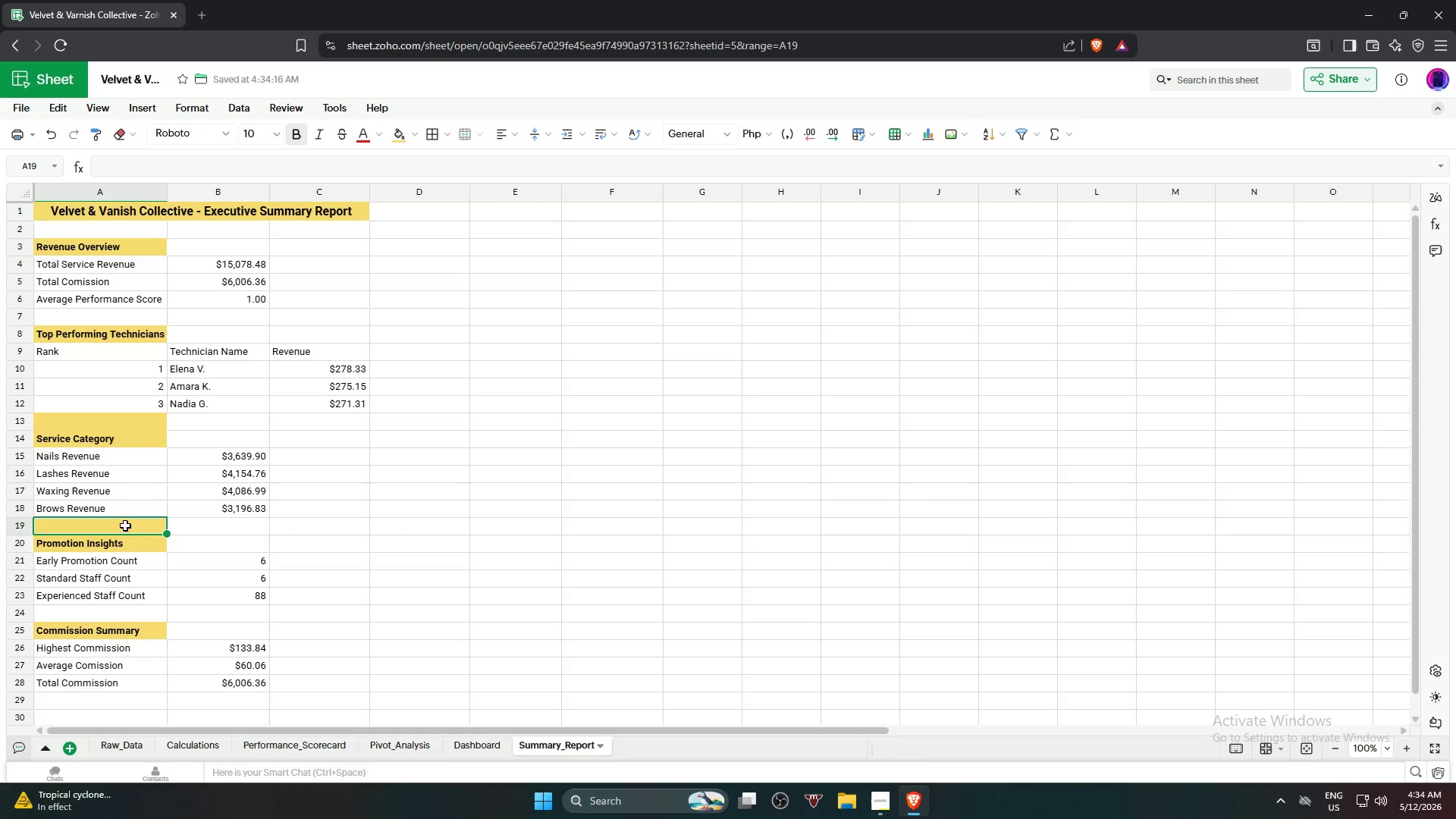 
key(Delete)
 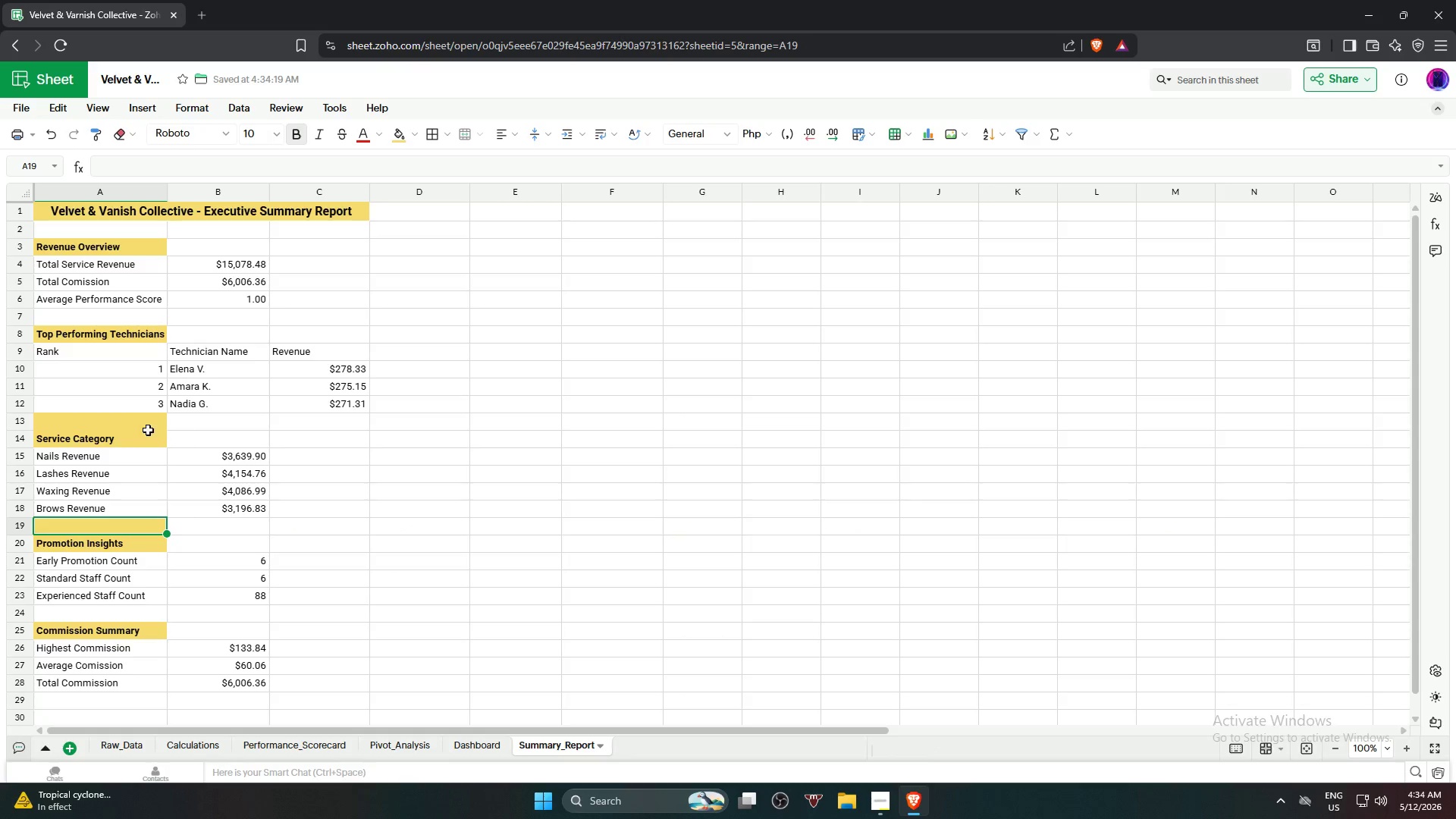 
left_click([116, 422])
 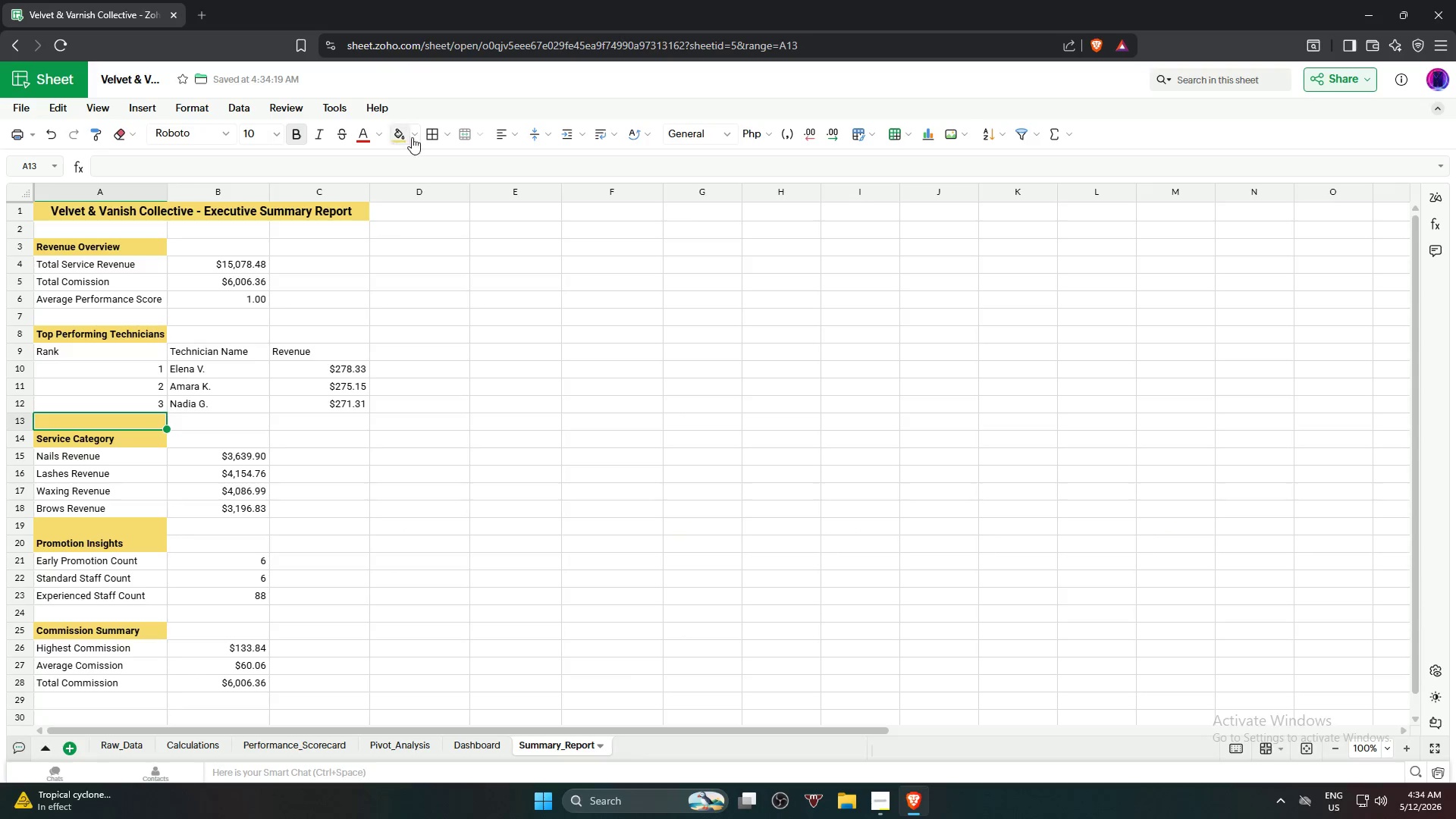 
left_click([417, 135])
 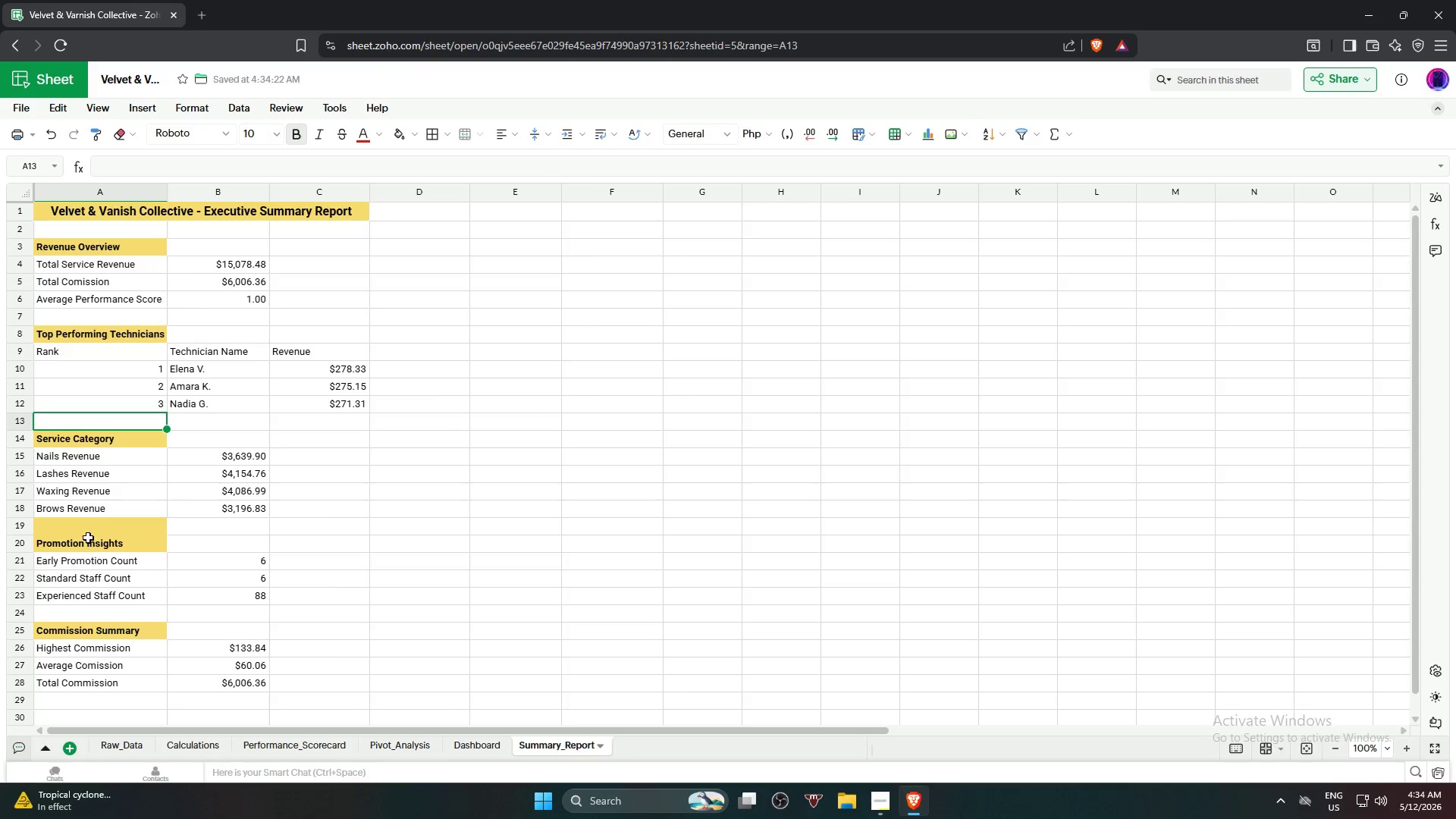 
left_click([83, 532])
 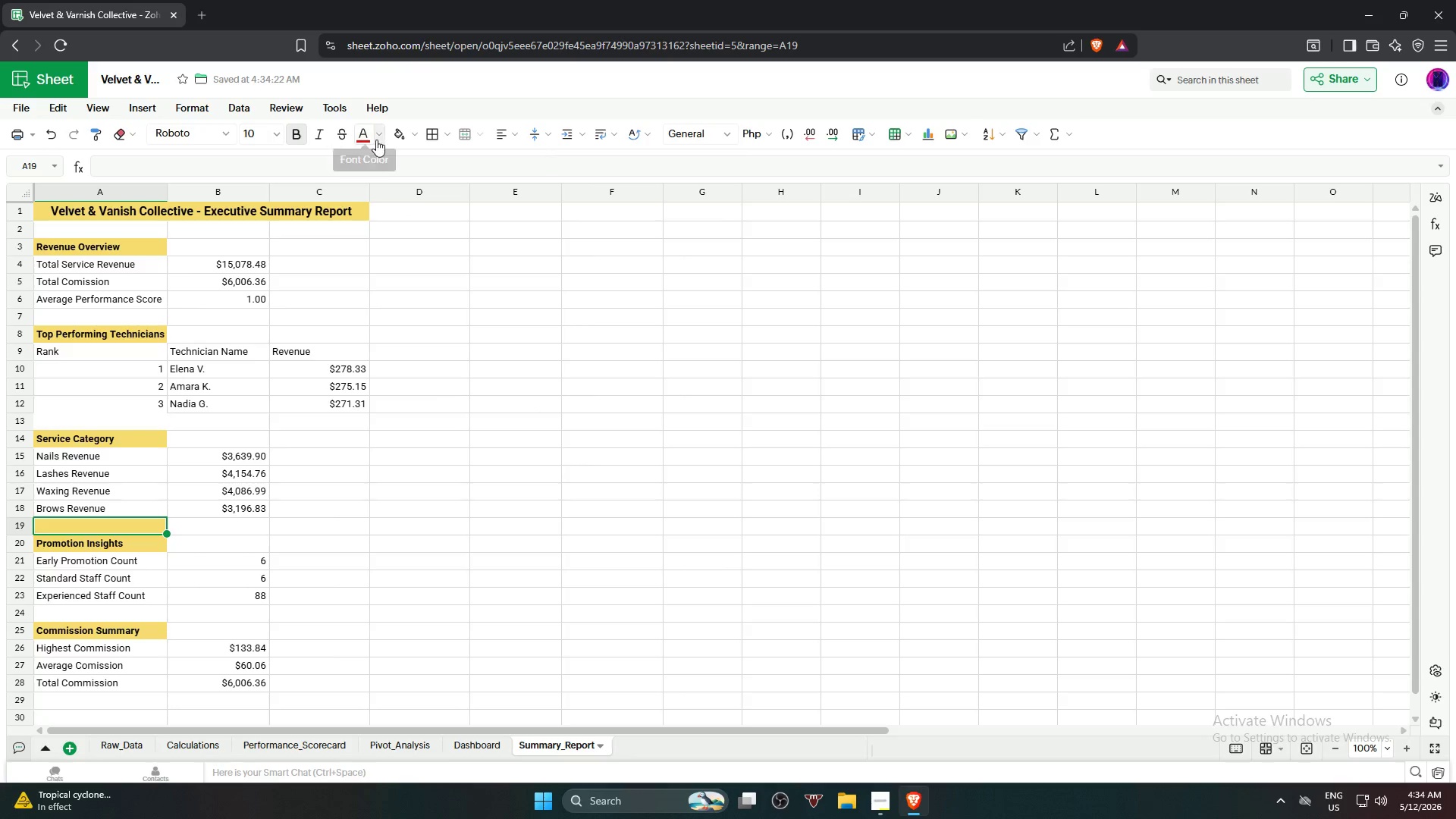 
left_click([393, 136])
 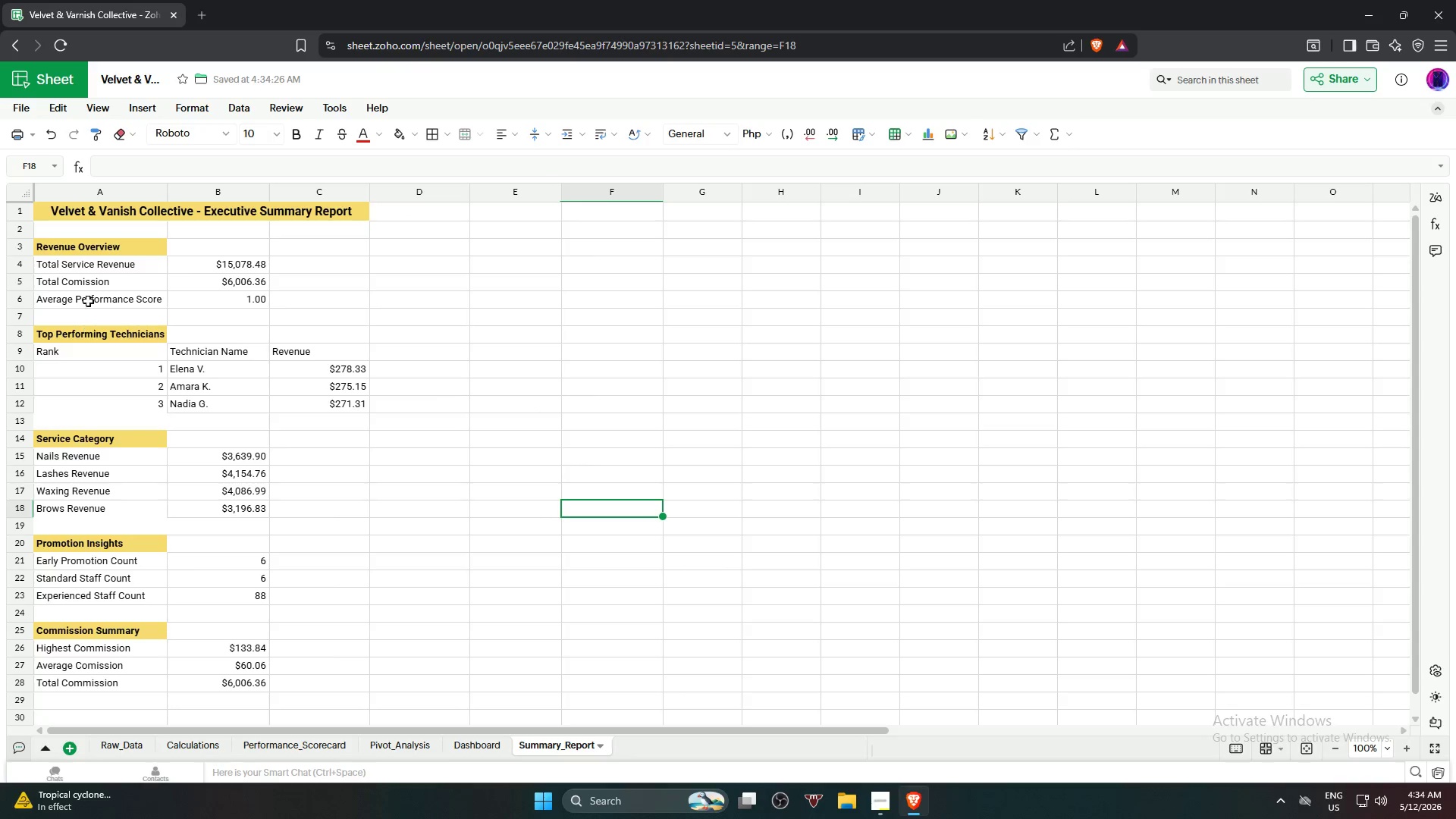 
left_click([96, 248])
 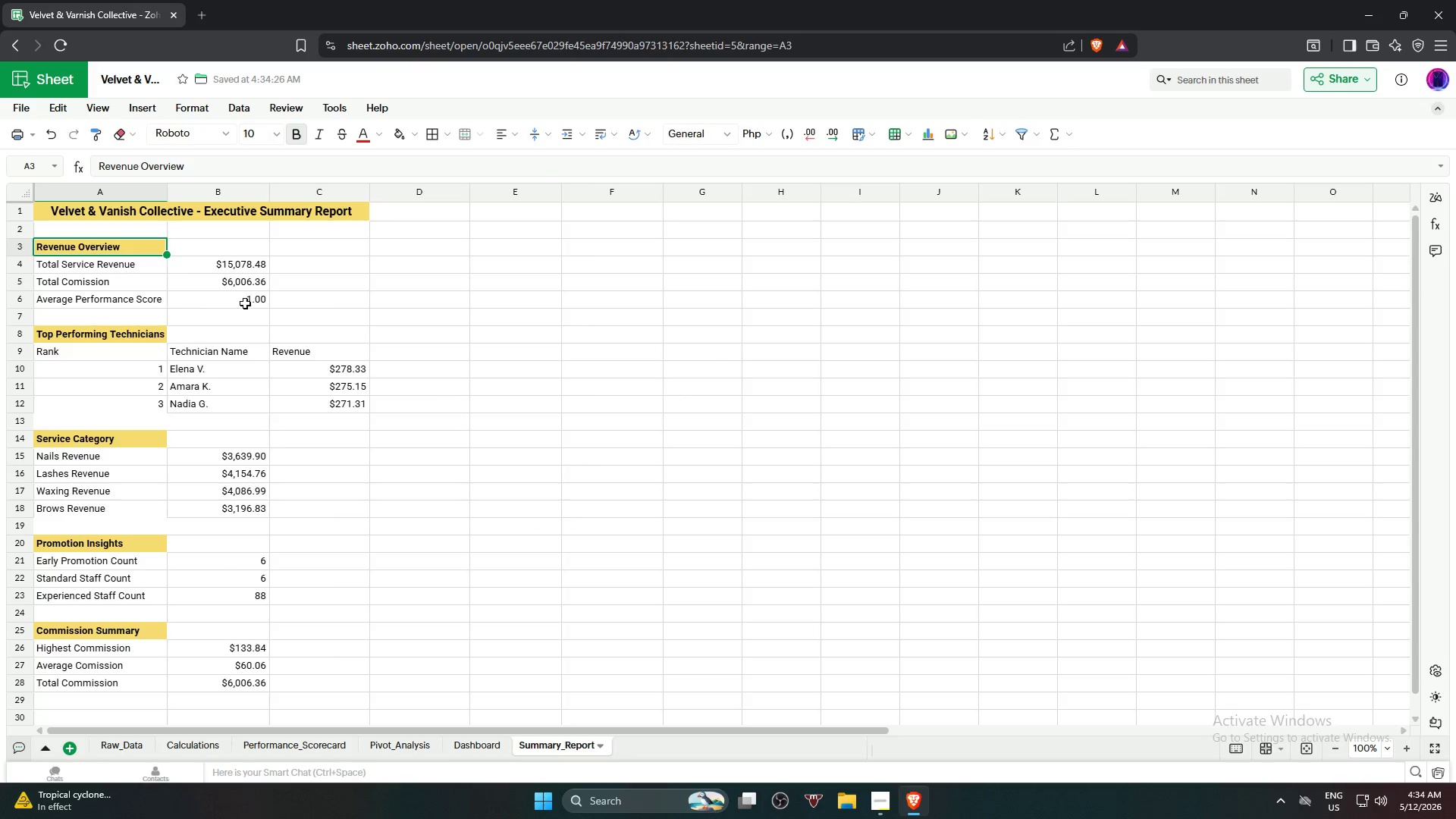 
hold_key(key=ShiftLeft, duration=1.17)
left_click([249, 297])
 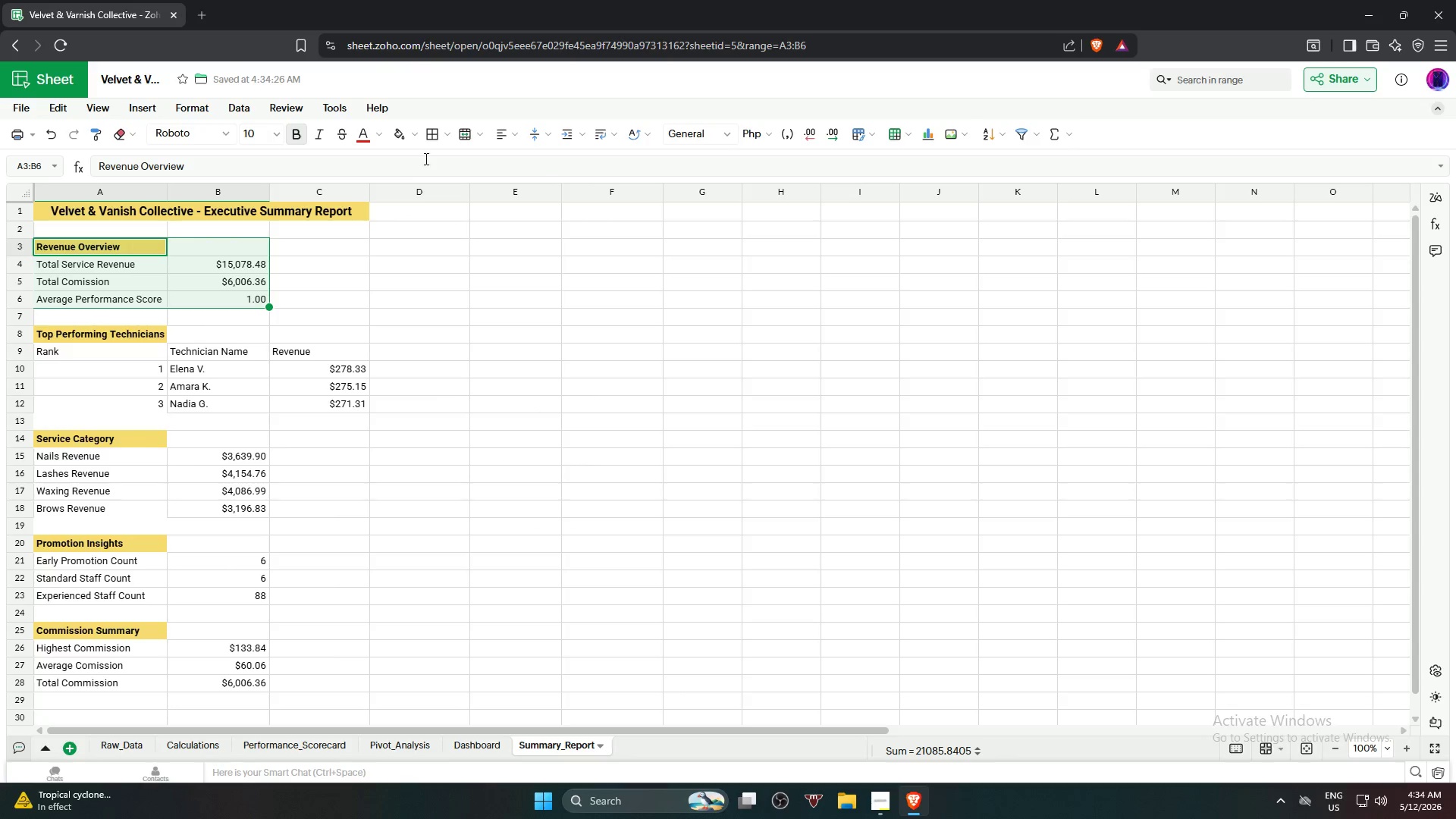 
left_click([431, 139])
 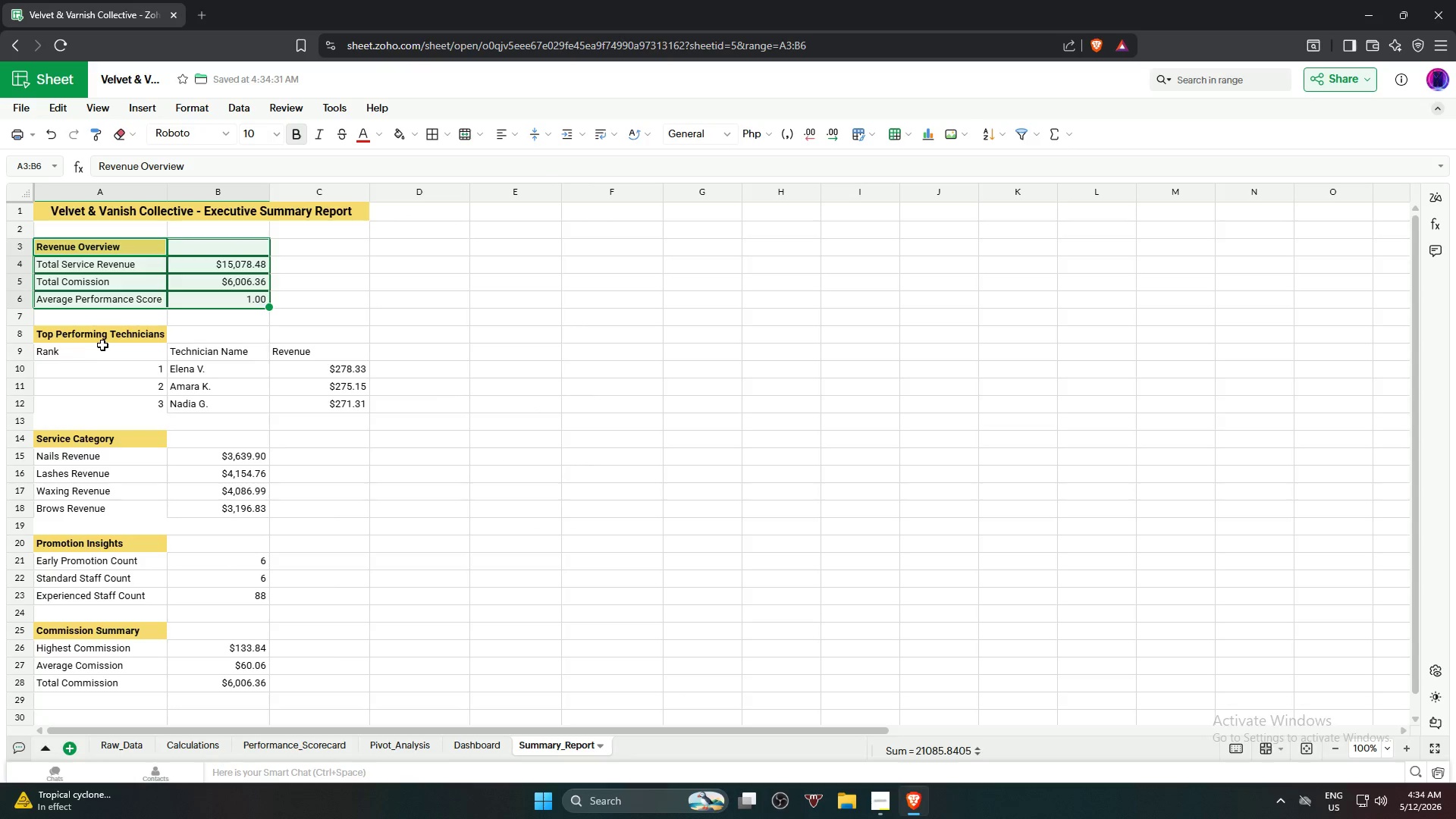 
left_click([97, 337])
 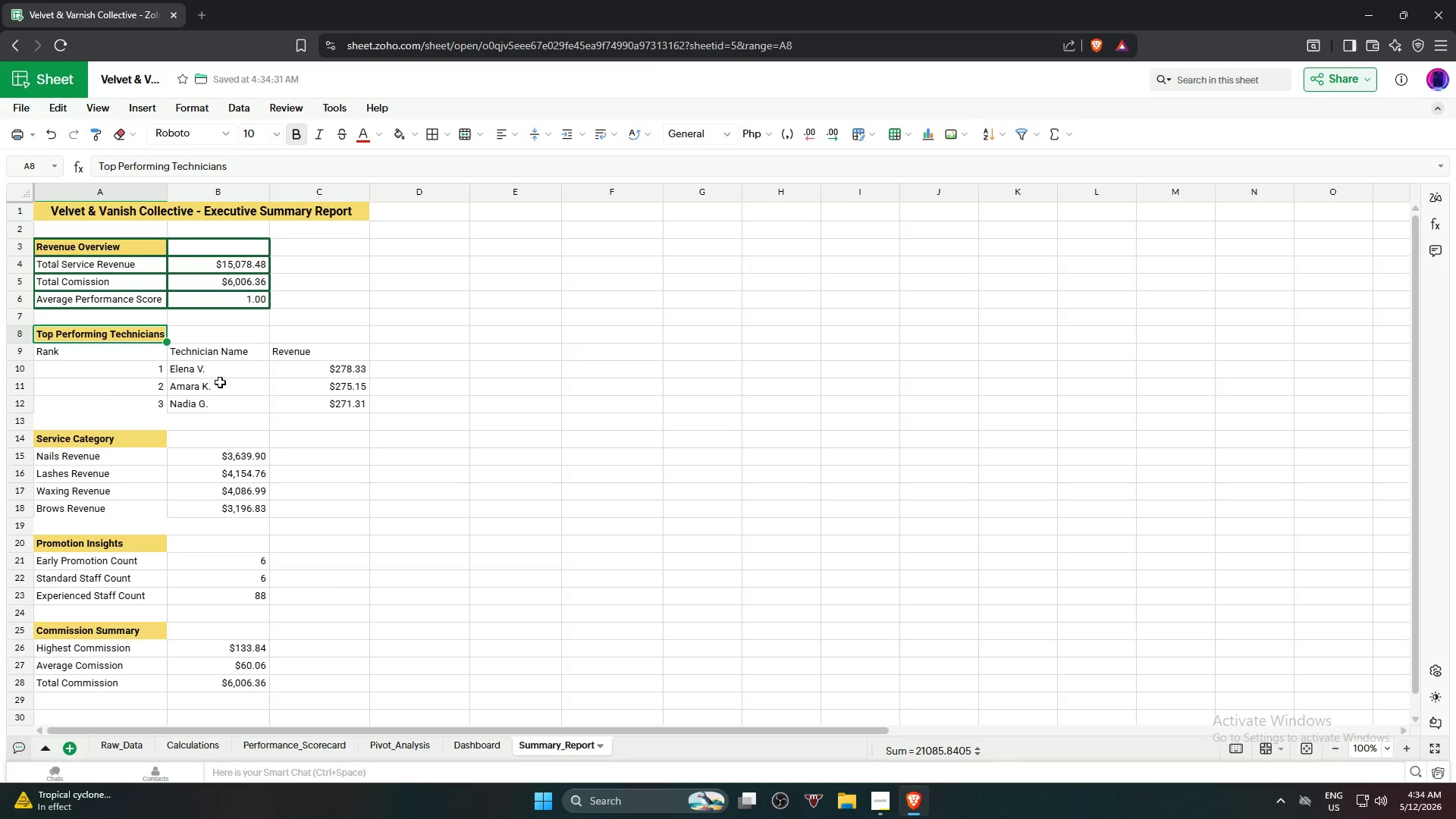 
hold_key(key=ShiftLeft, duration=0.75)
left_click([335, 404])
 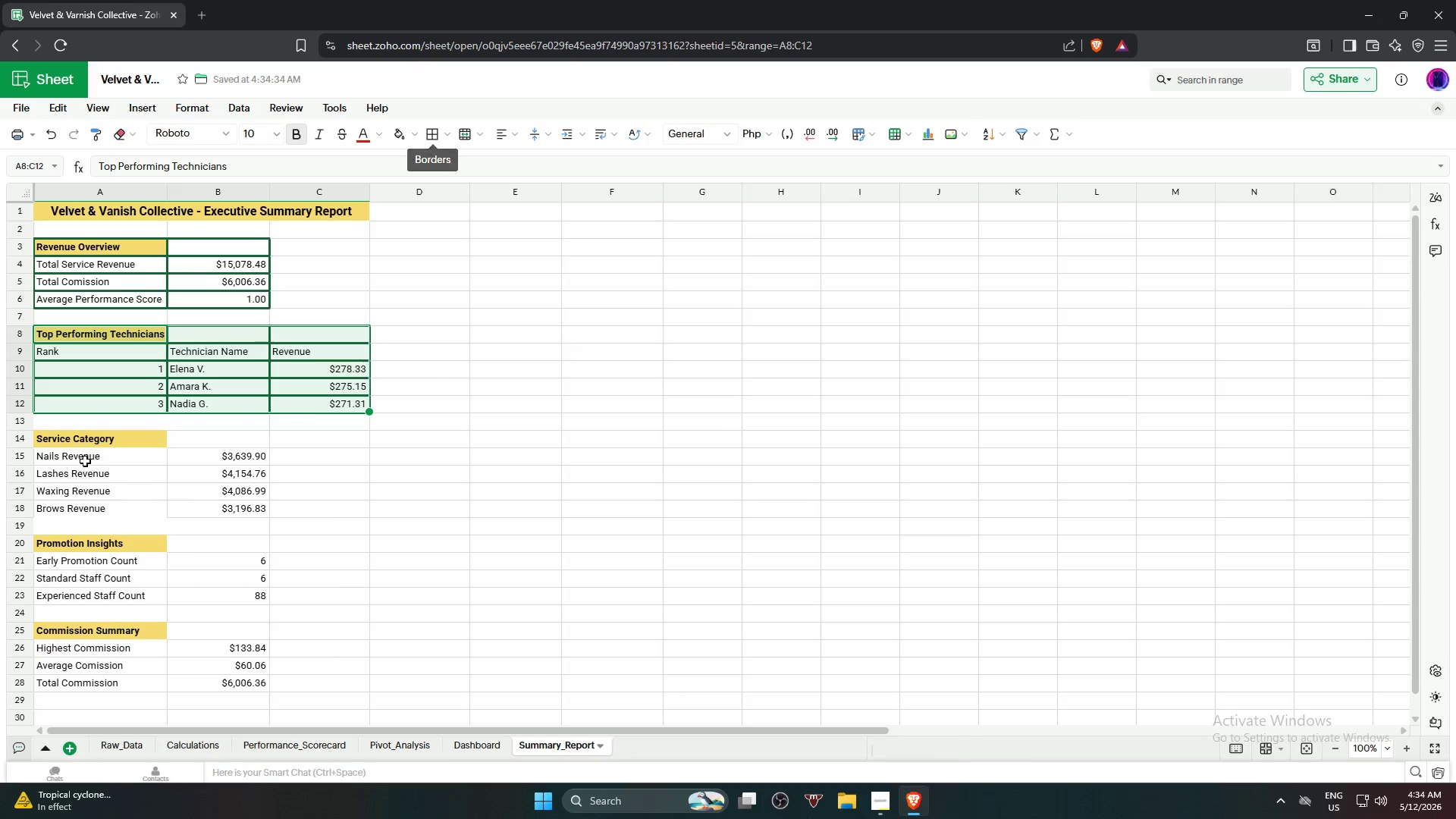 
hold_key(key=ShiftLeft, duration=0.55)
left_click([218, 511])
 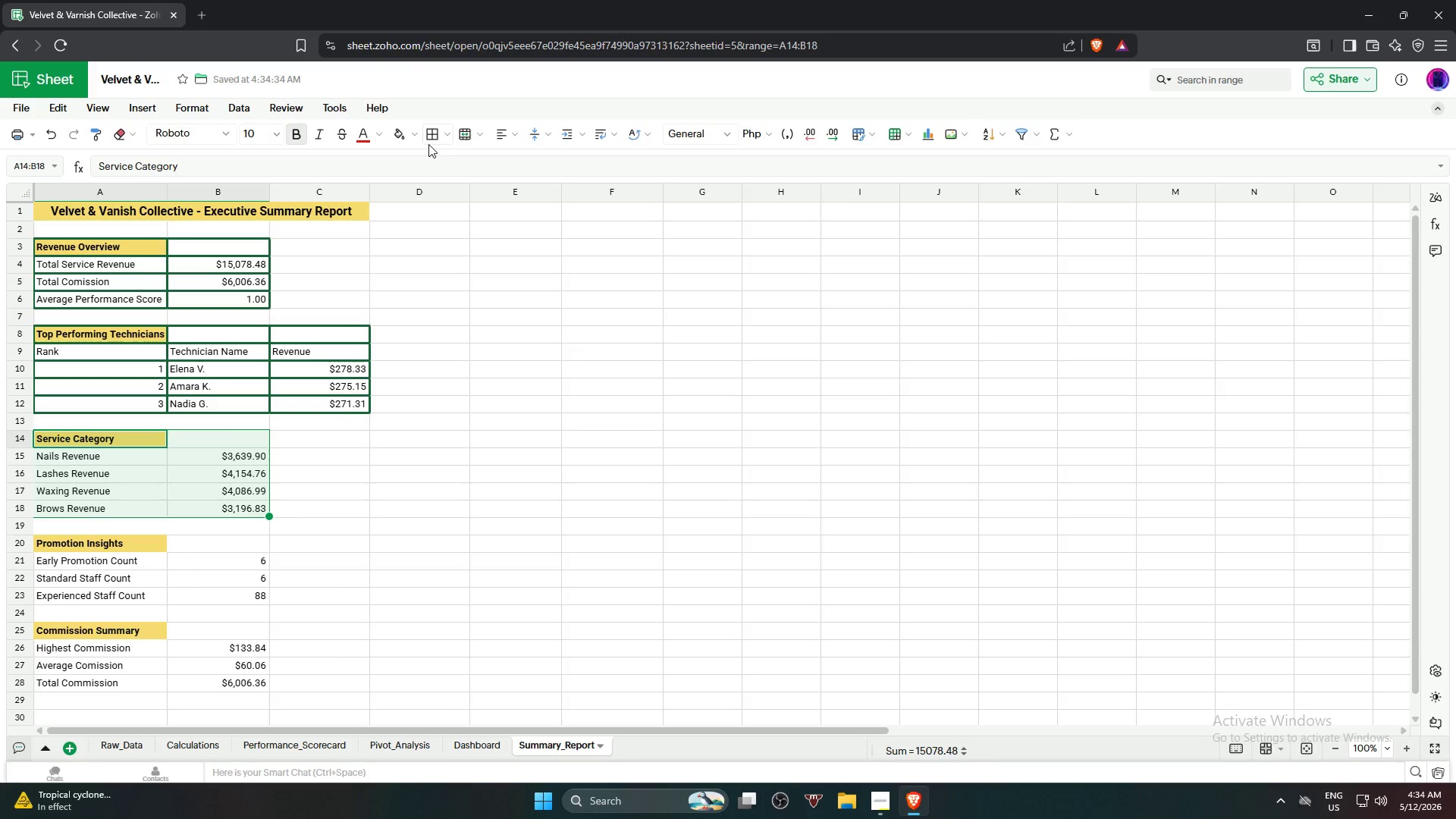 
left_click([429, 140])
 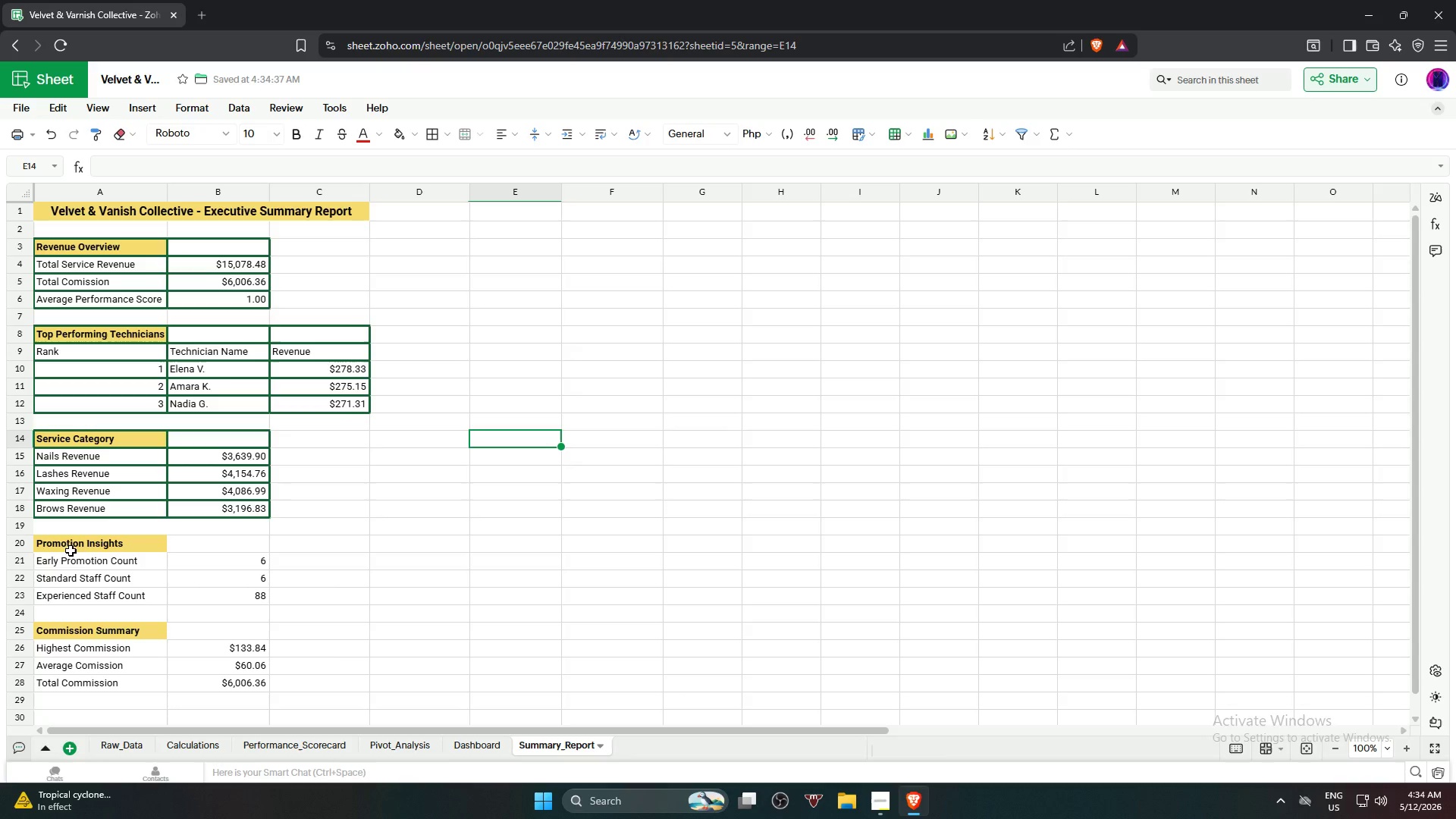 
left_click([67, 551])
 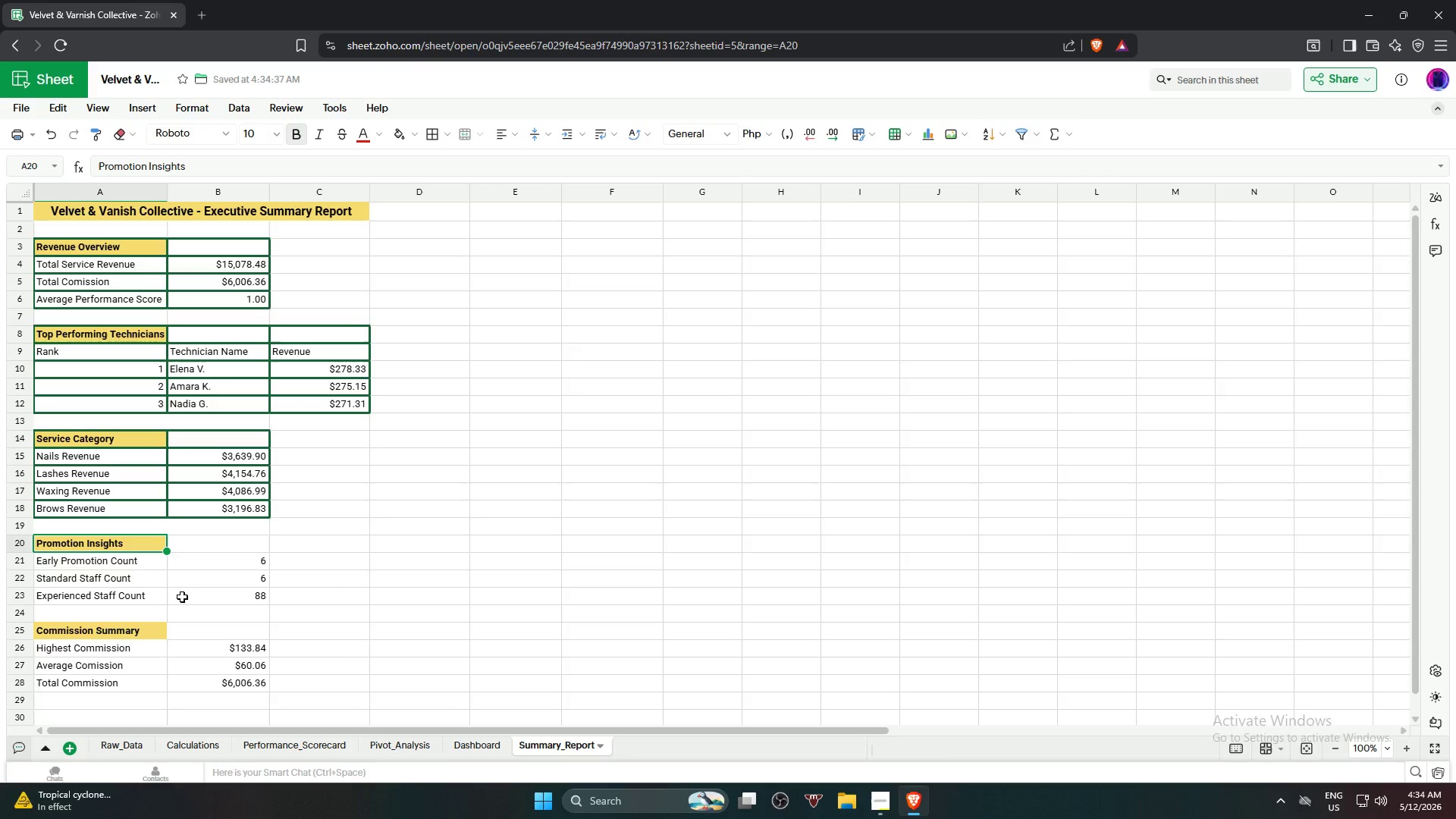 
hold_key(key=ShiftLeft, duration=0.95)
left_click([221, 601])
 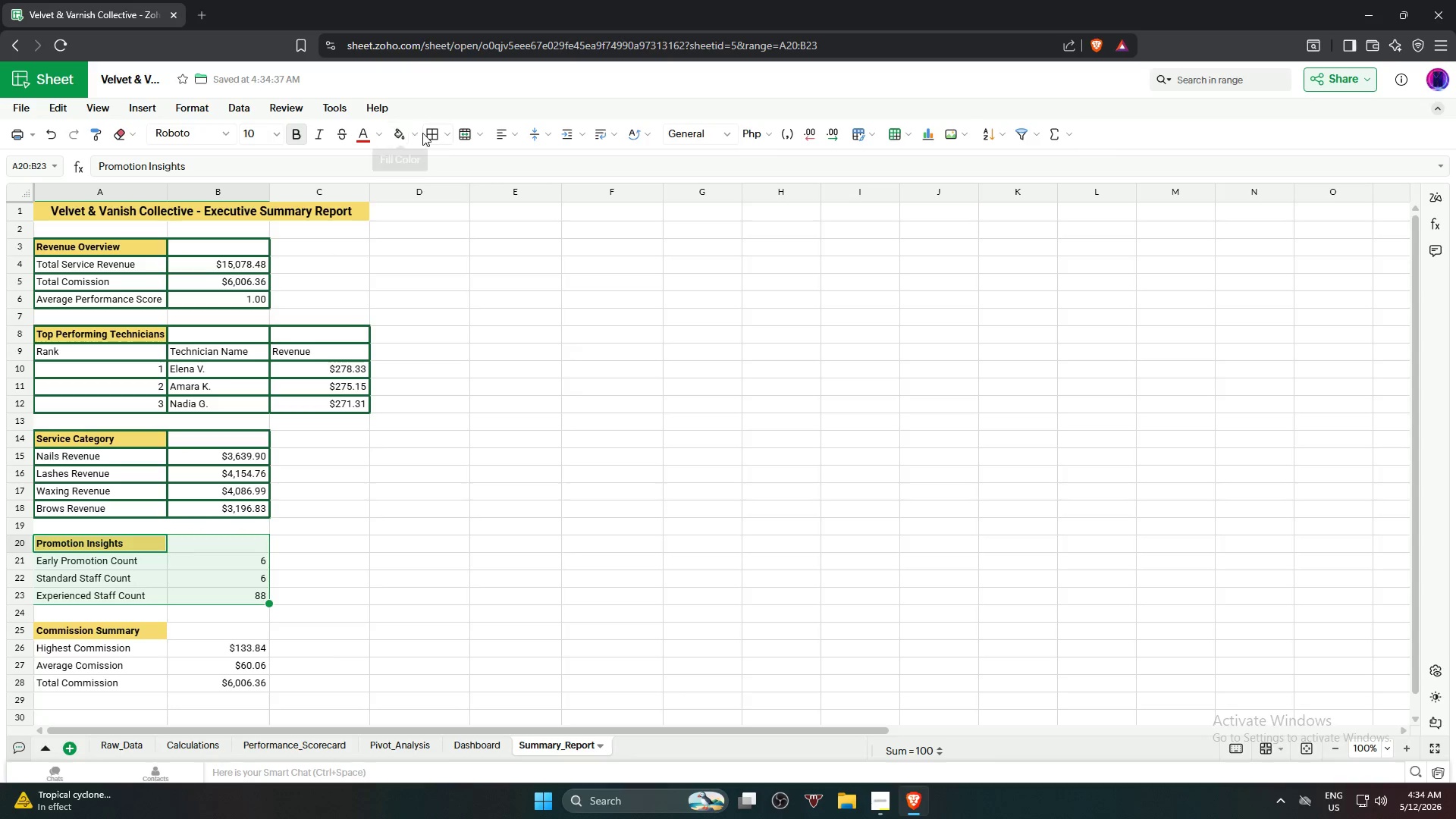 
left_click([422, 132])
 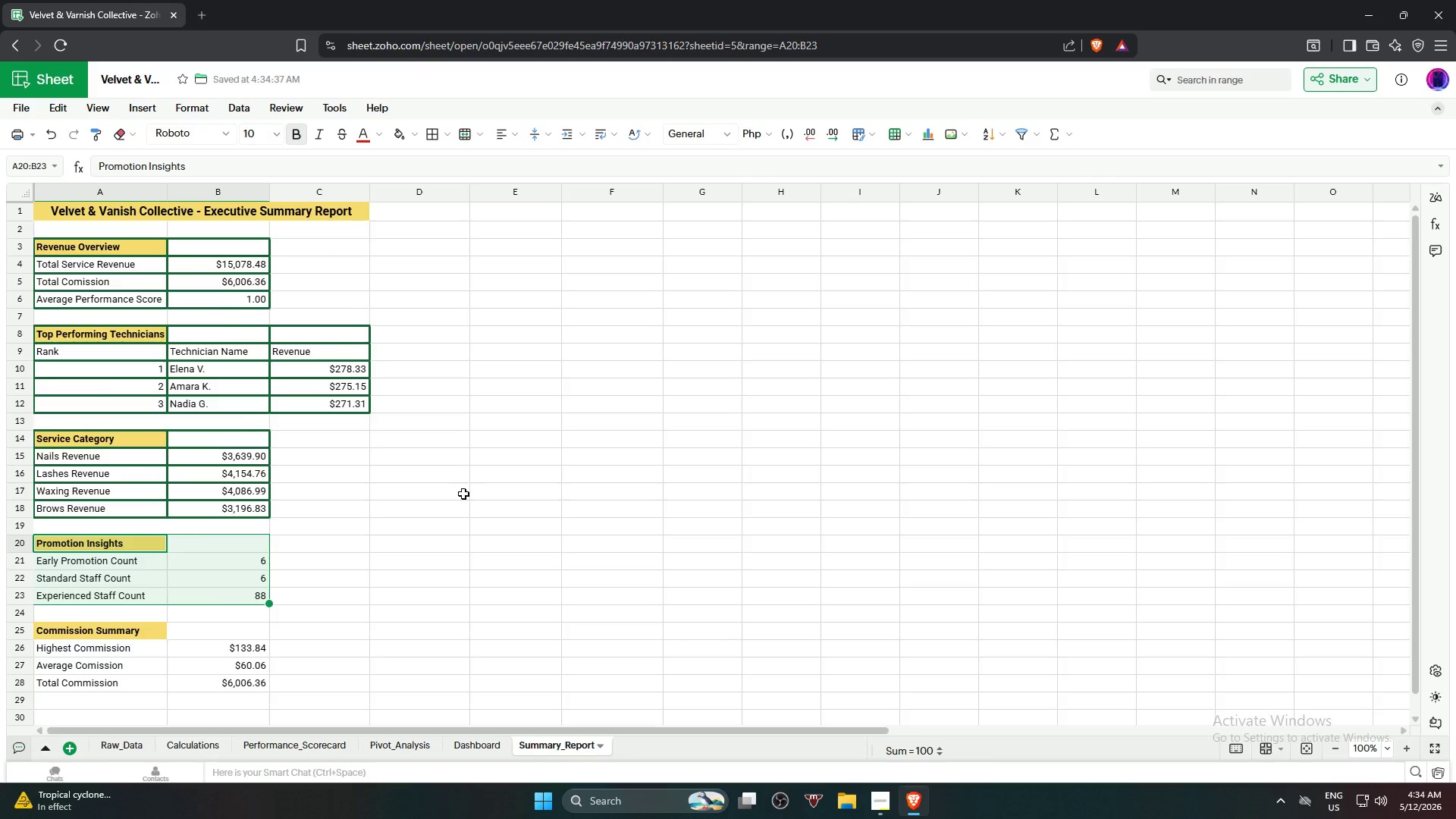 
scroll: coordinate [463, 494], scroll_direction: down, amount: 1.0
 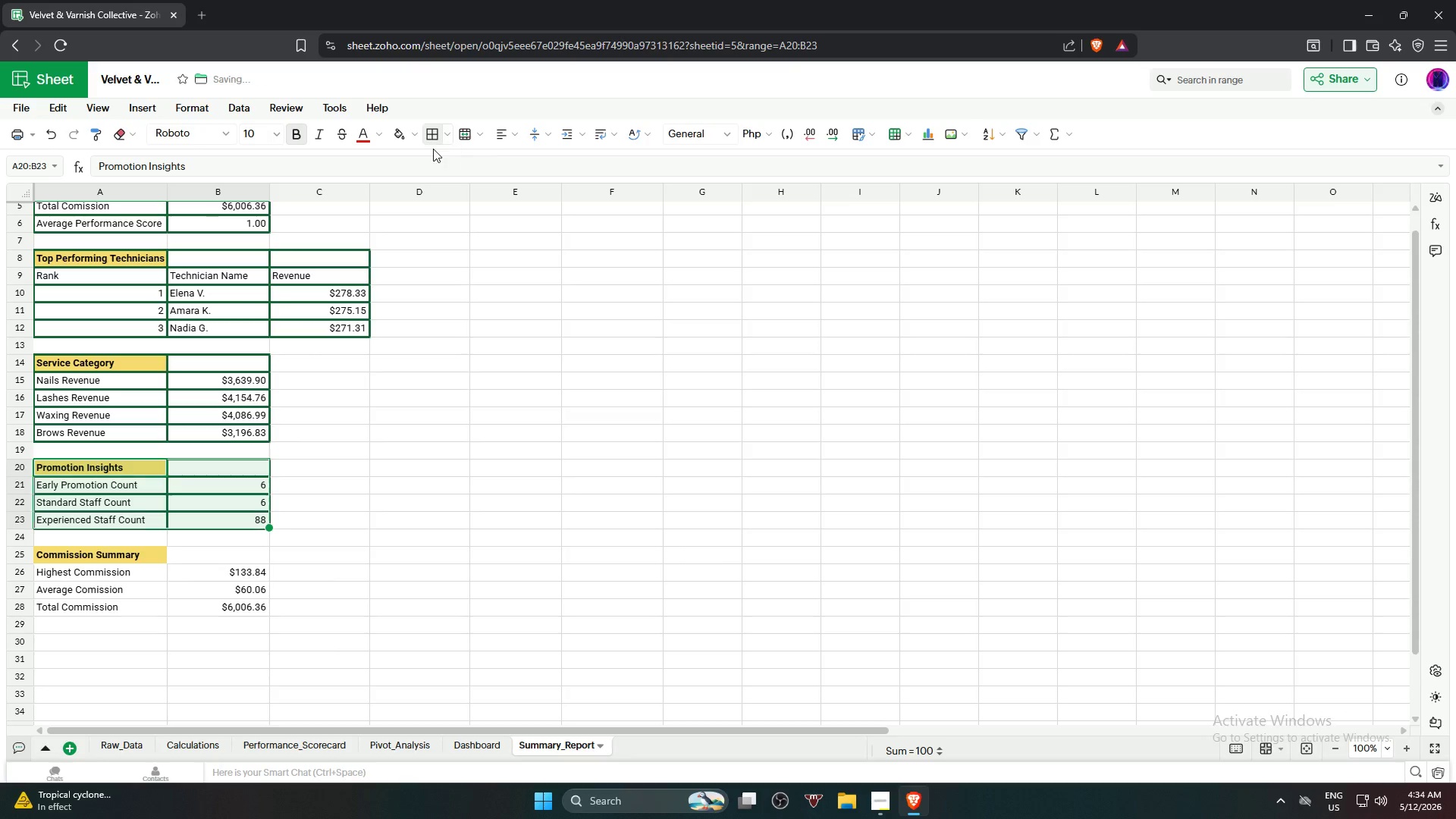 
double_click([464, 465])
 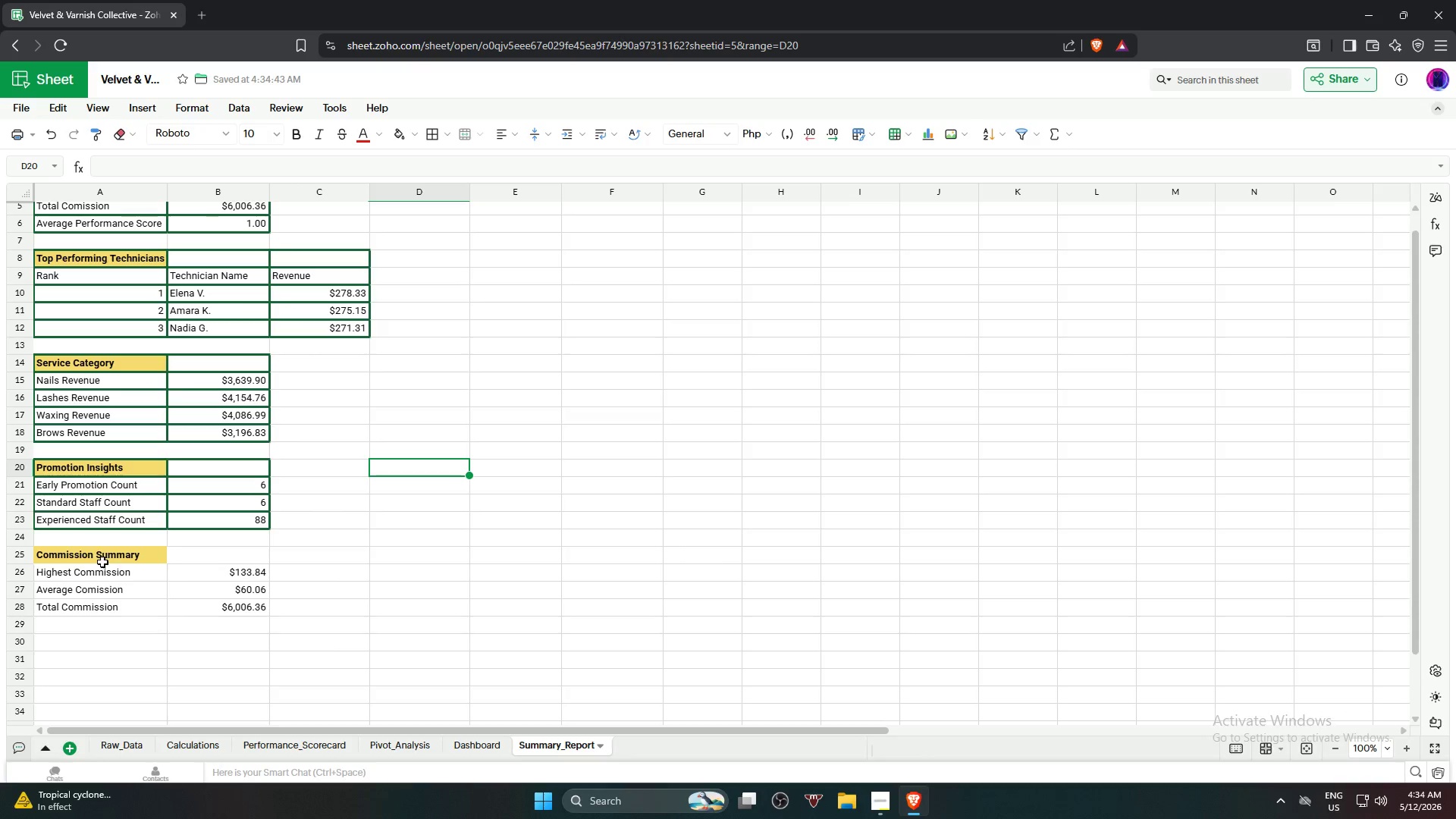 
left_click([97, 560])
 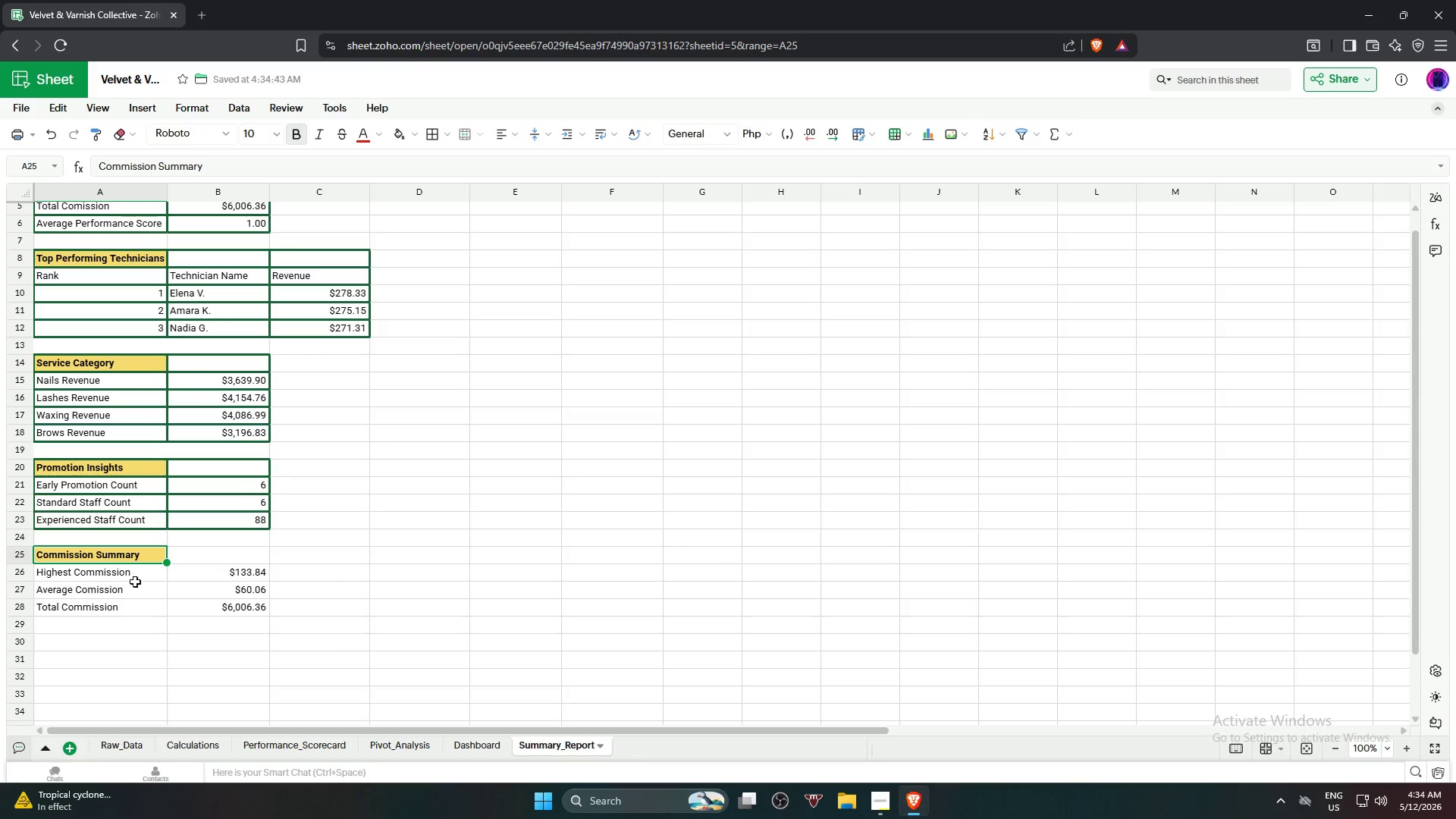 
hold_key(key=ShiftLeft, duration=0.55)
left_click([202, 610])
 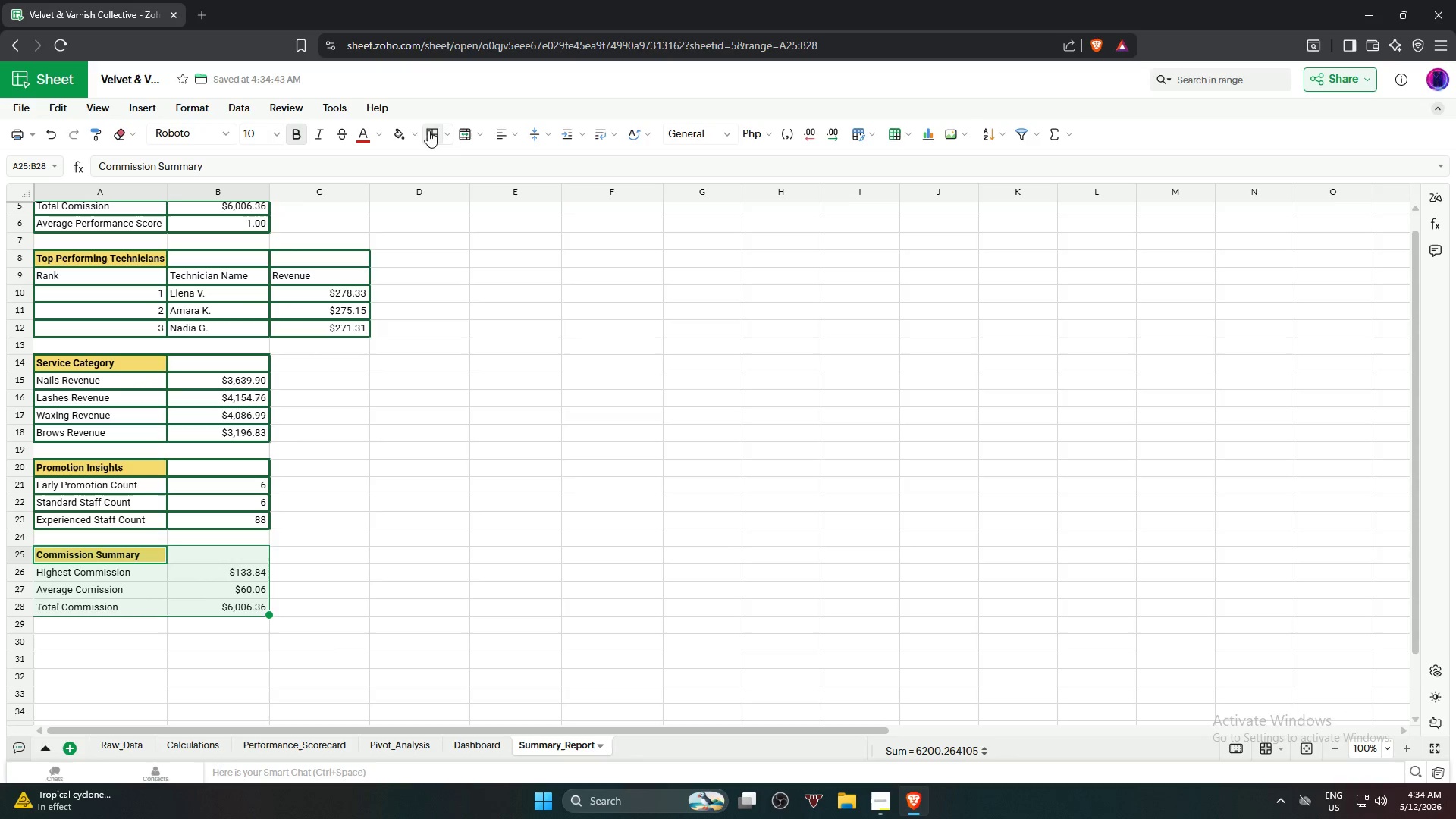 
left_click([432, 134])
 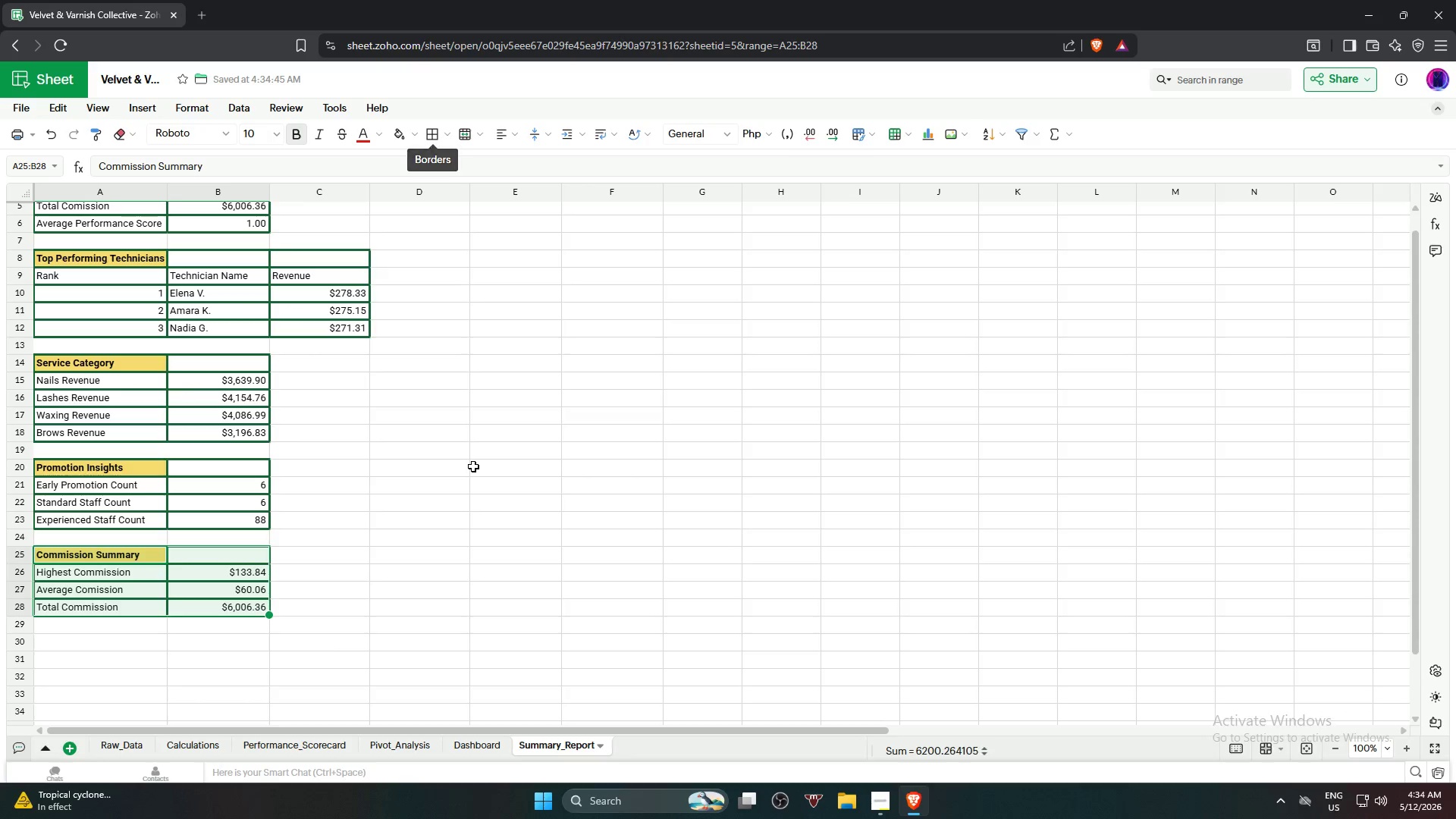 
scroll: coordinate [476, 468], scroll_direction: up, amount: 5.0
 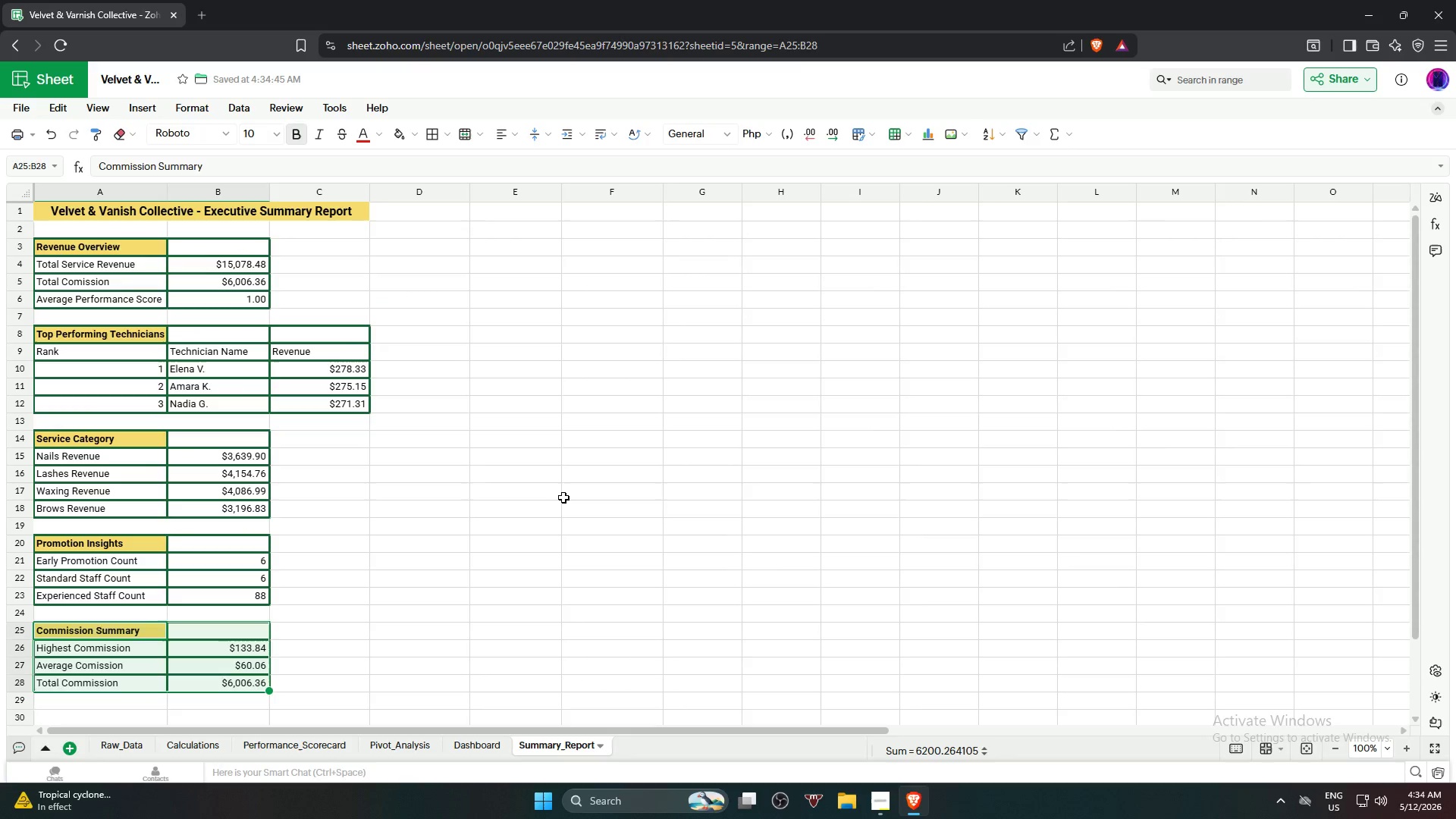 
left_click([563, 497])
 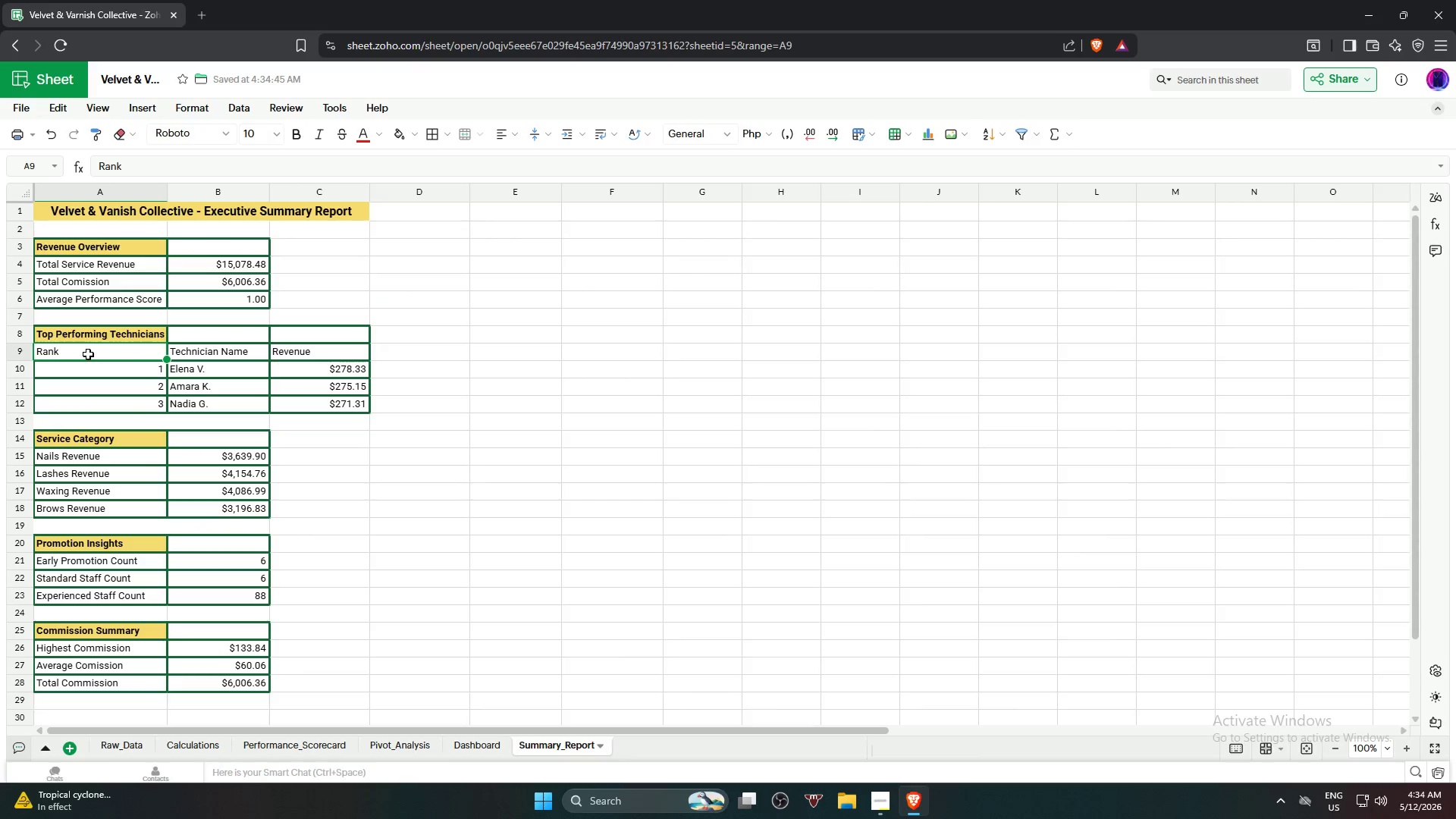 
hold_key(key=ShiftLeft, duration=1.95)
 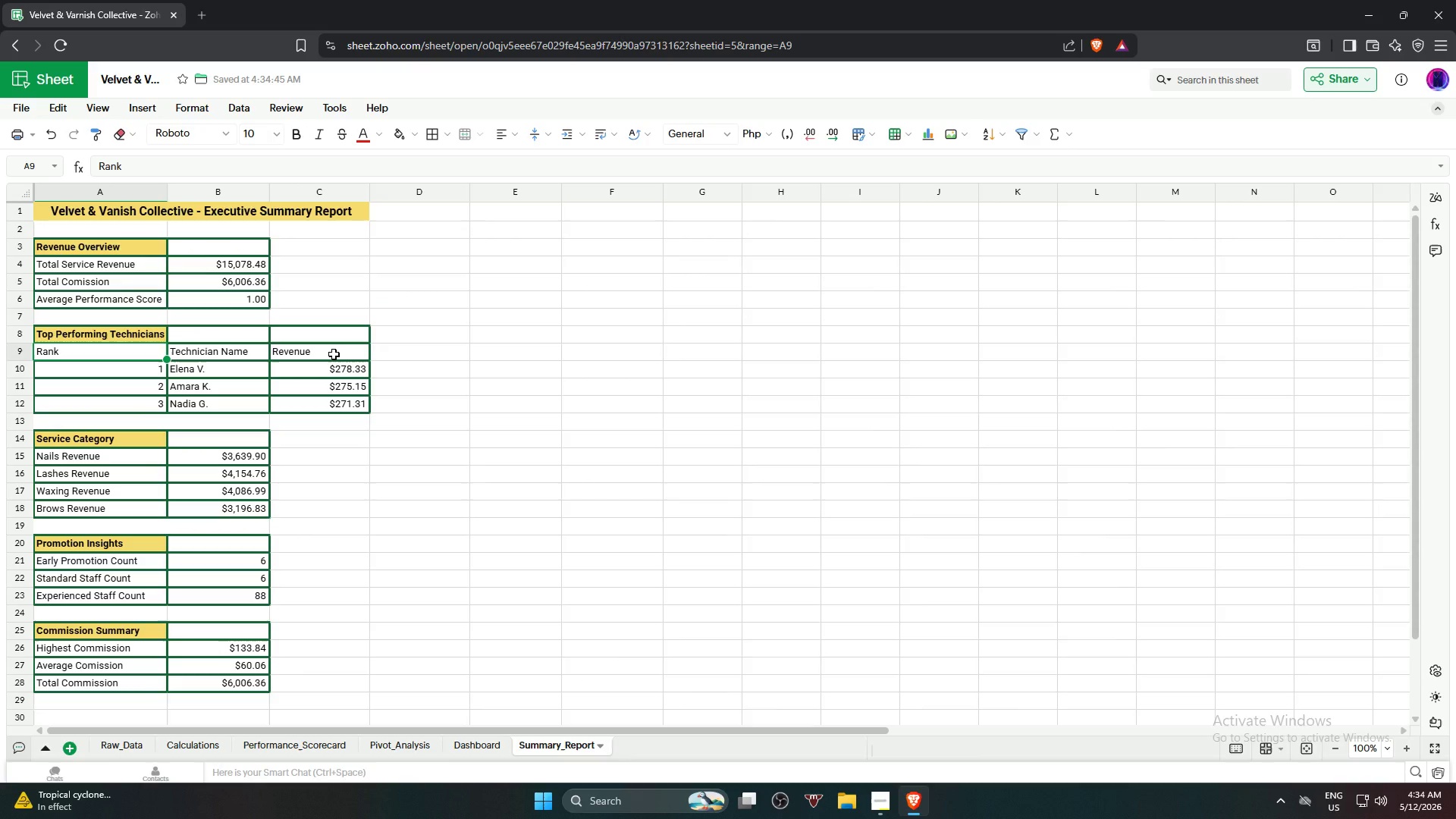 
wait(6.09)
 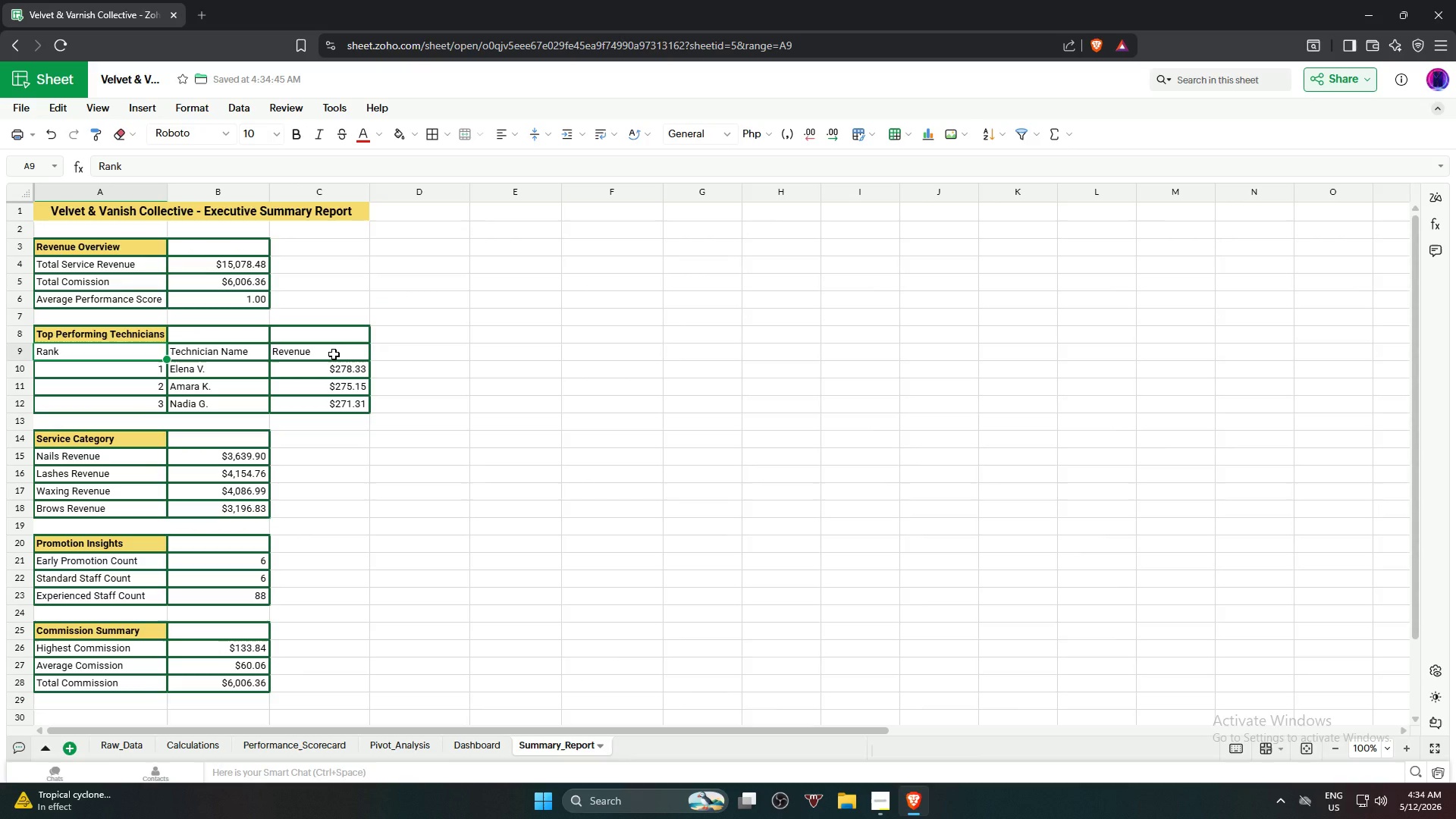 
hold_key(key=ShiftLeft, duration=0.47)
left_click([334, 354])
 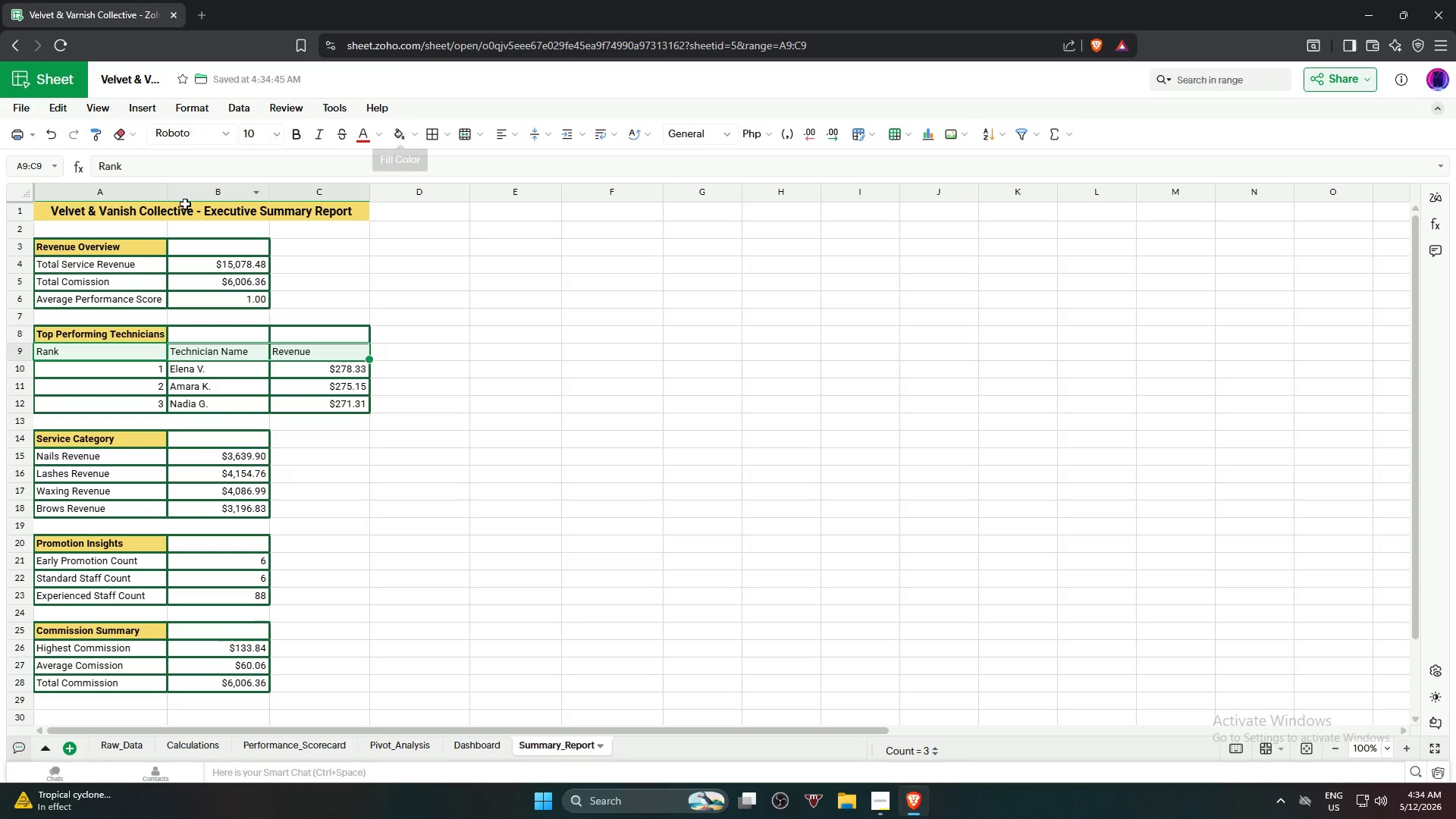 
hold_key(key=ControlLeft, duration=1.67)
left_click([77, 271])
 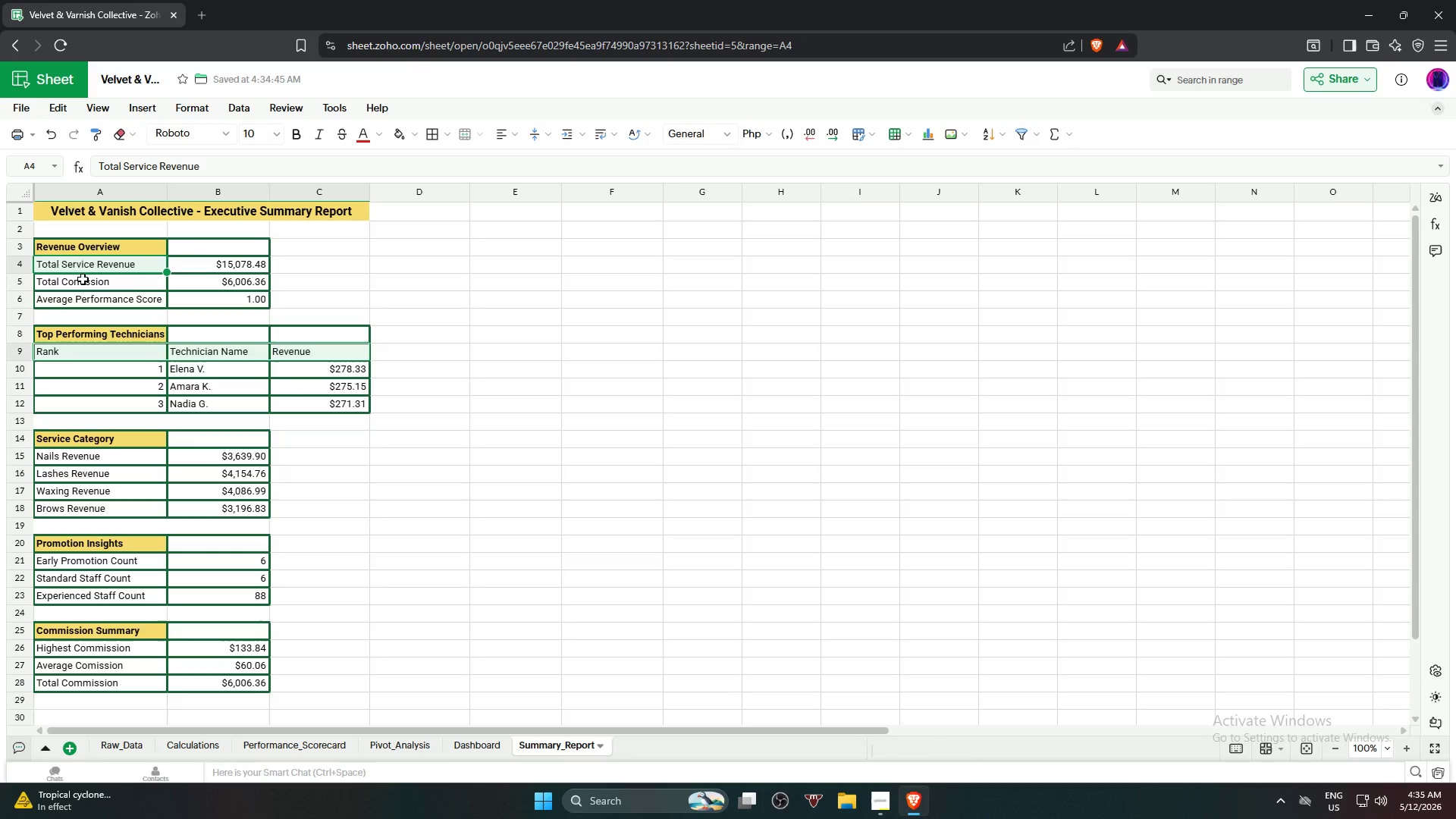 
double_click([83, 280])
 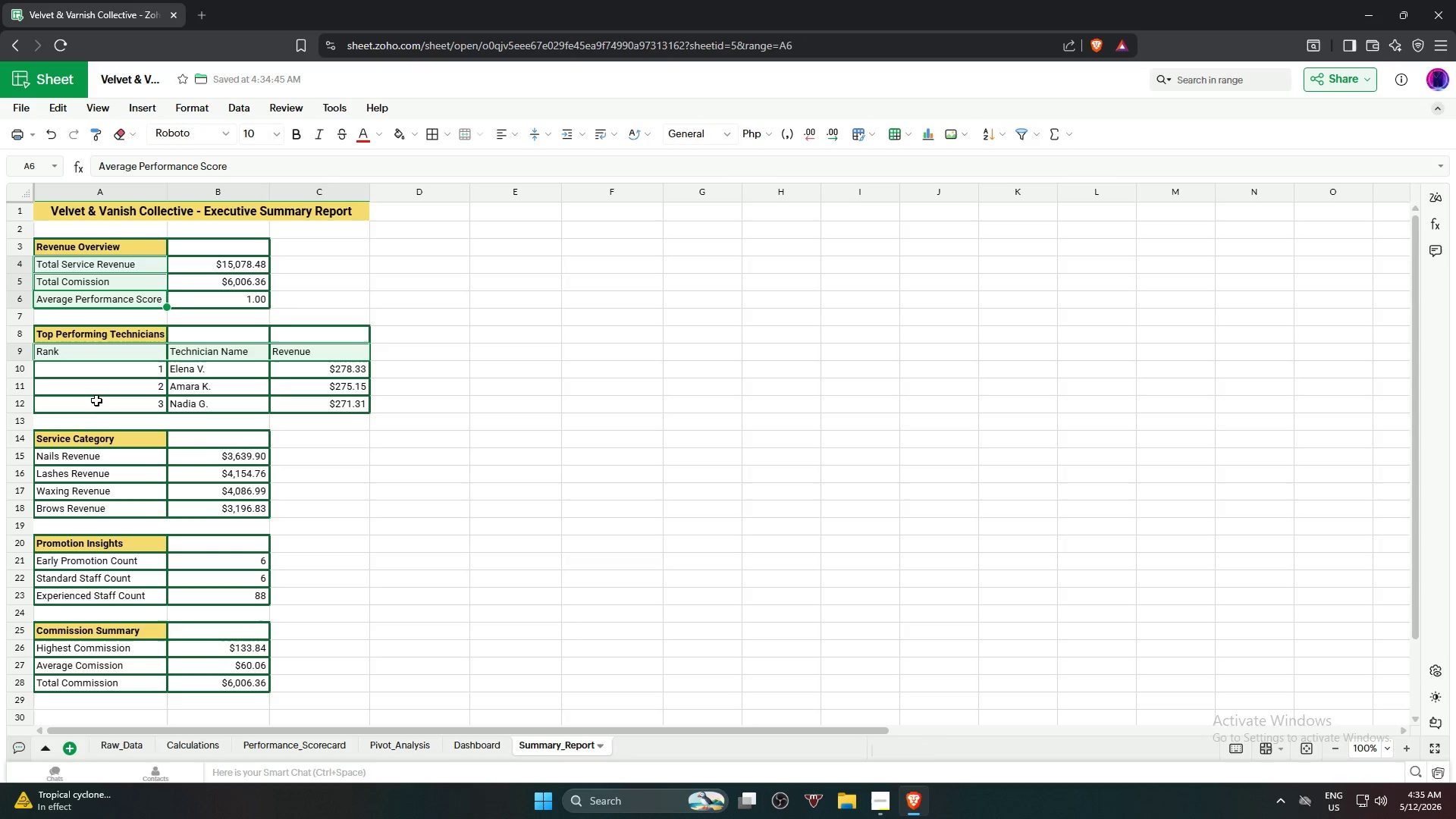 
hold_key(key=ControlLeft, duration=1.38)
left_click_drag(start_coordinate=[89, 462], to_coordinate=[86, 513])
 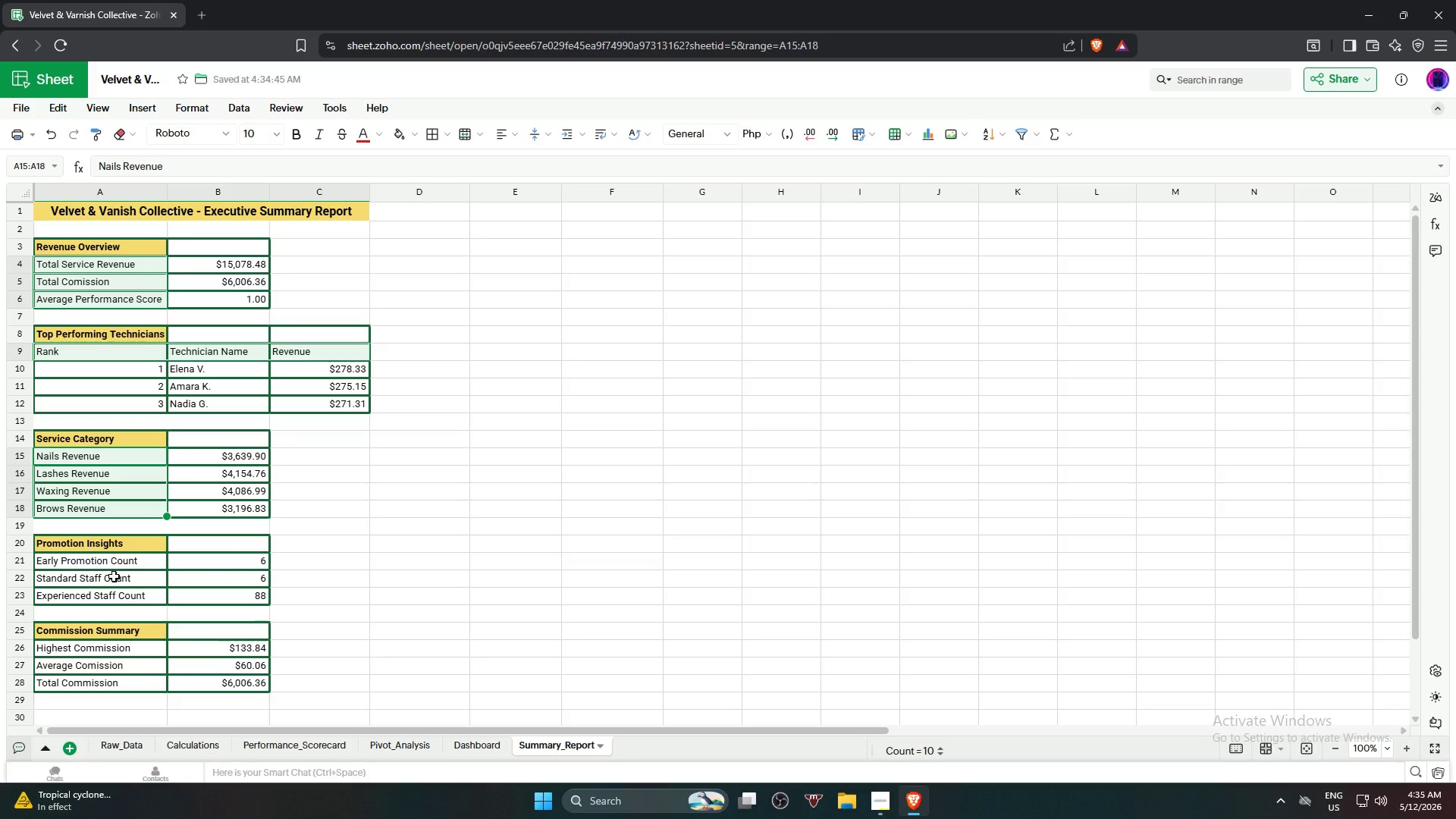 
hold_key(key=ControlLeft, duration=1.25)
left_click_drag(start_coordinate=[116, 563], to_coordinate=[118, 590])
 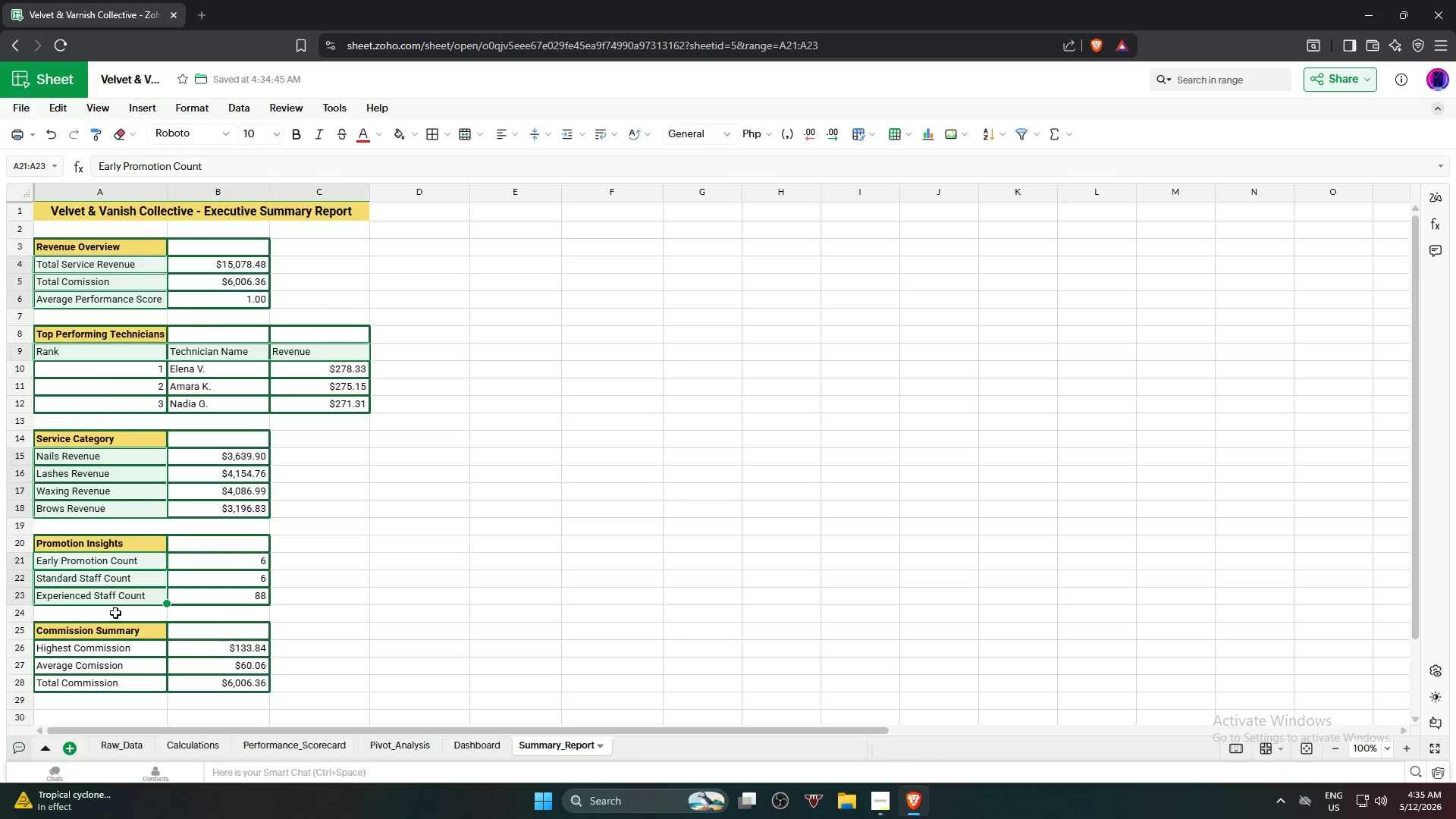 
hold_key(key=ControlLeft, duration=1.14)
 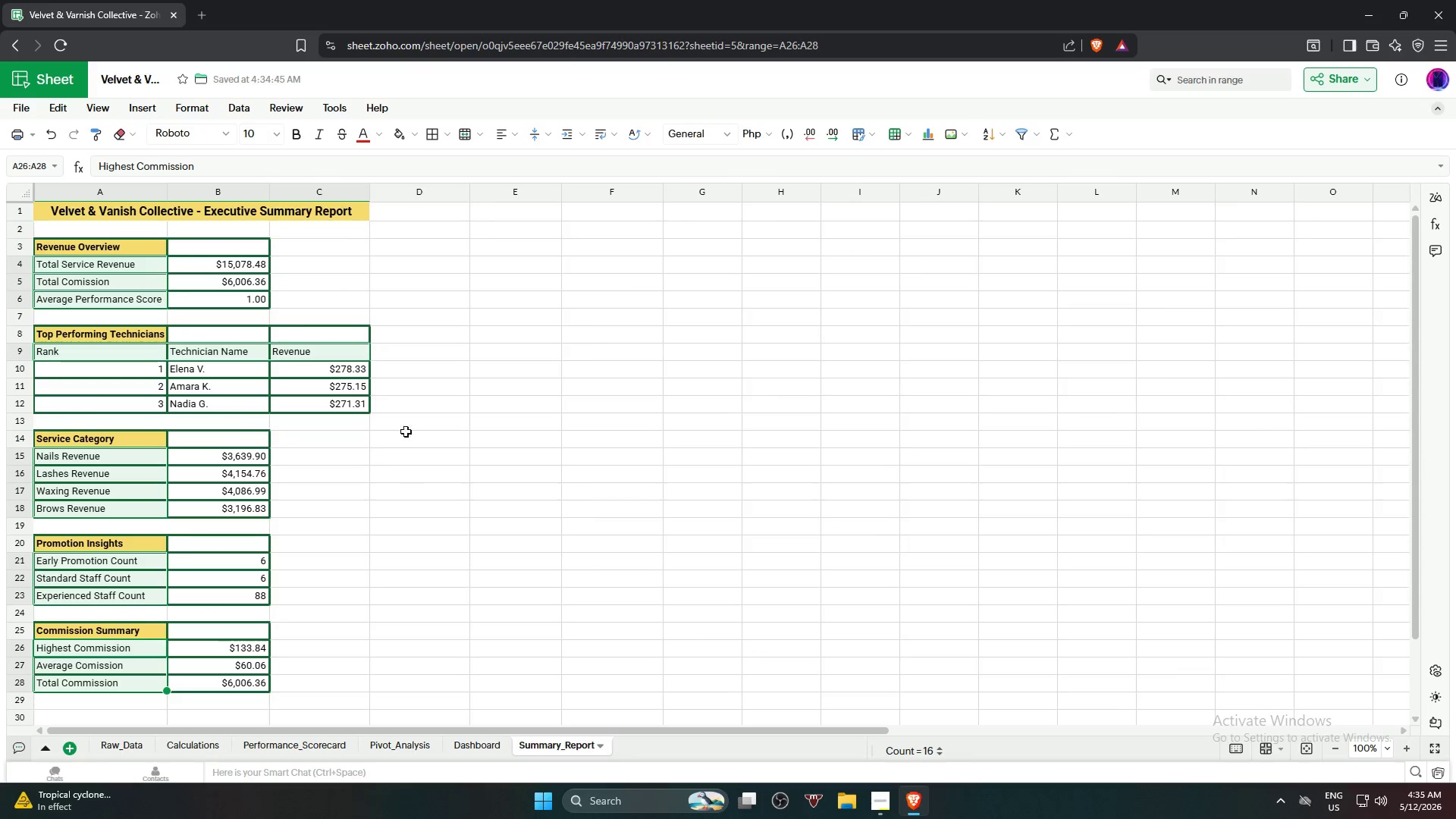 
scroll: coordinate [115, 613], scroll_direction: down, amount: 1.0
 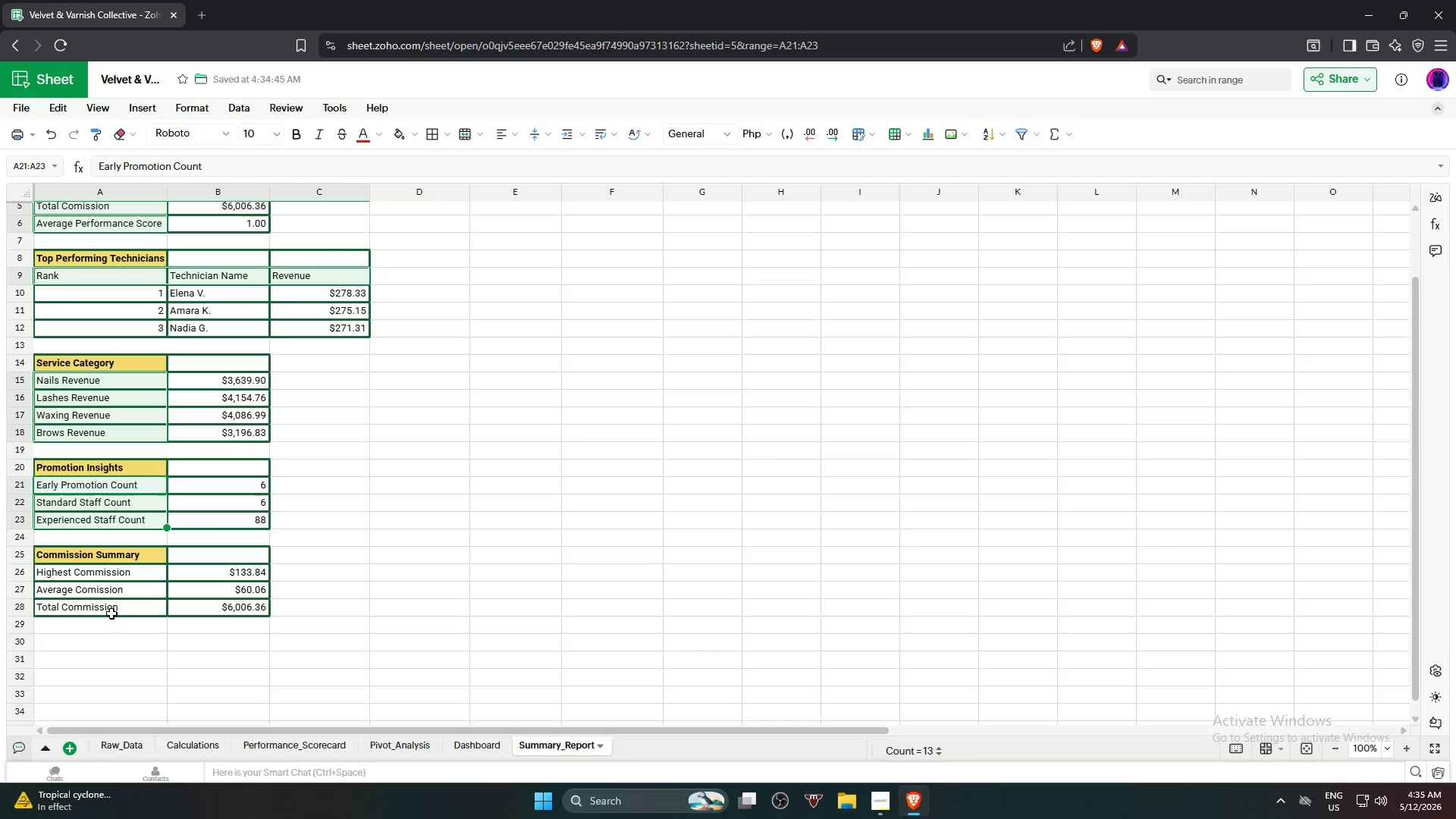 
left_click_drag(start_coordinate=[119, 574], to_coordinate=[123, 609])
 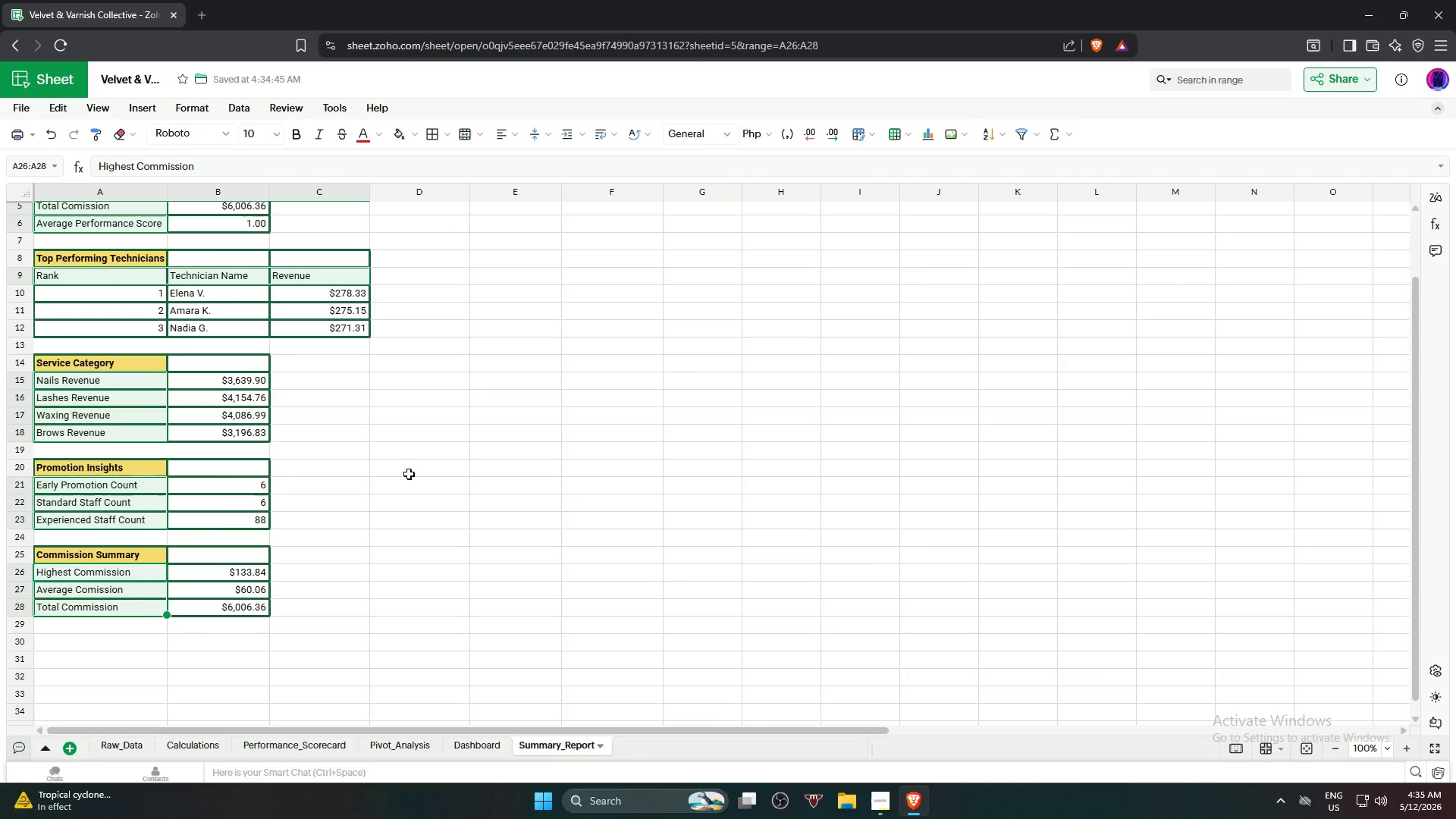 
scroll: coordinate [409, 473], scroll_direction: up, amount: 5.0
 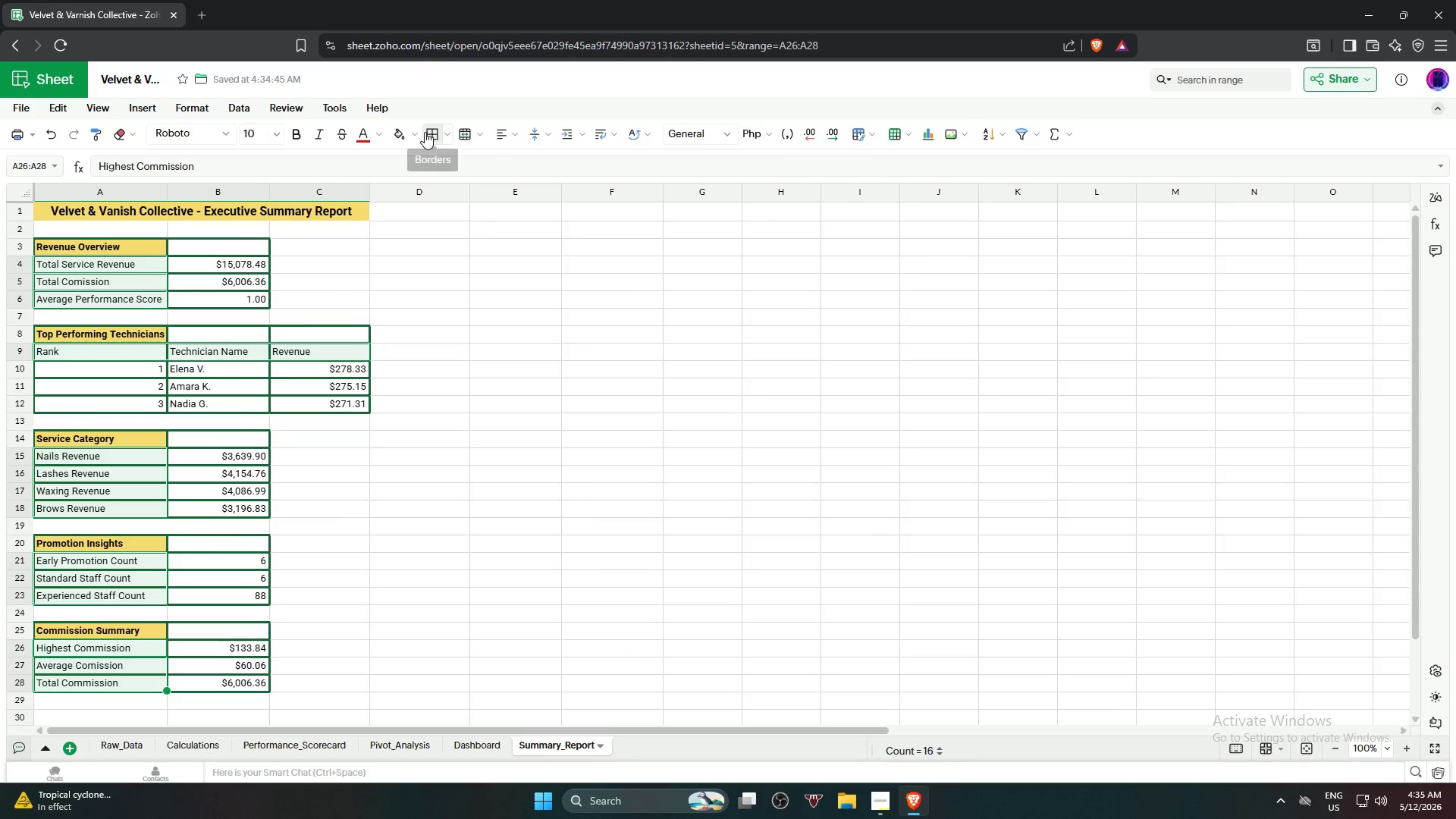 
left_click([417, 133])
 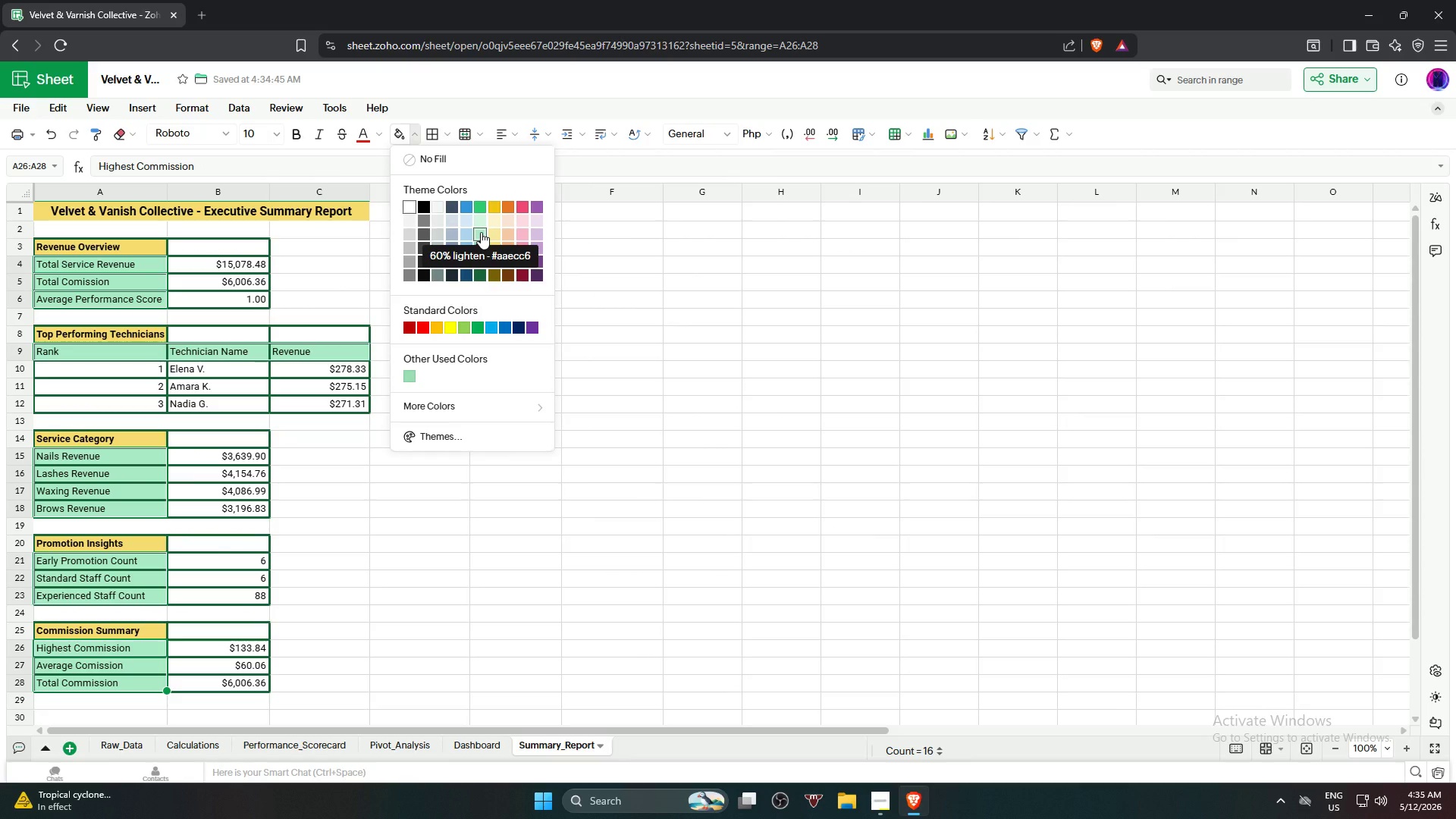 
wait(5.56)
 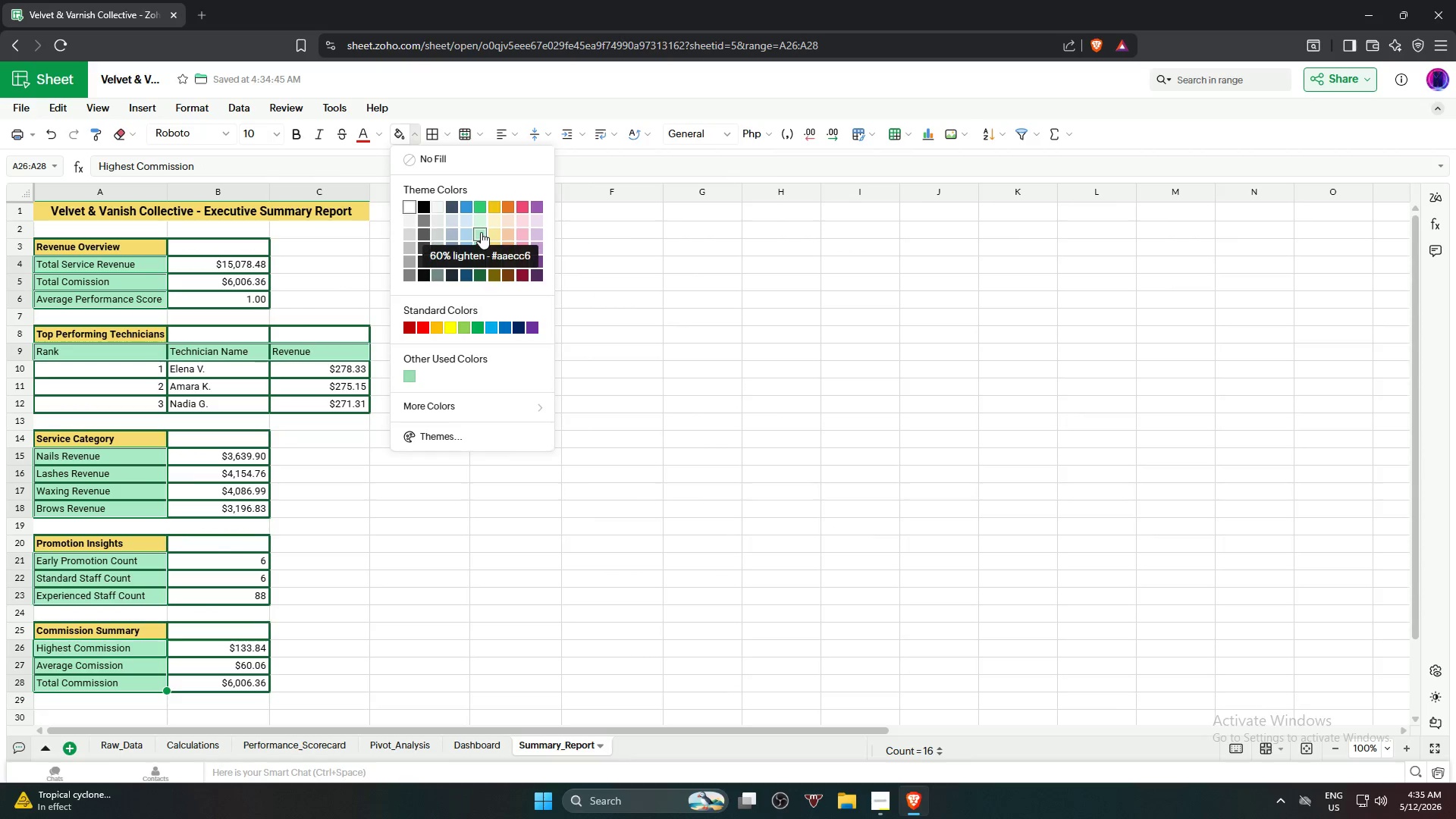 
left_click([481, 232])
 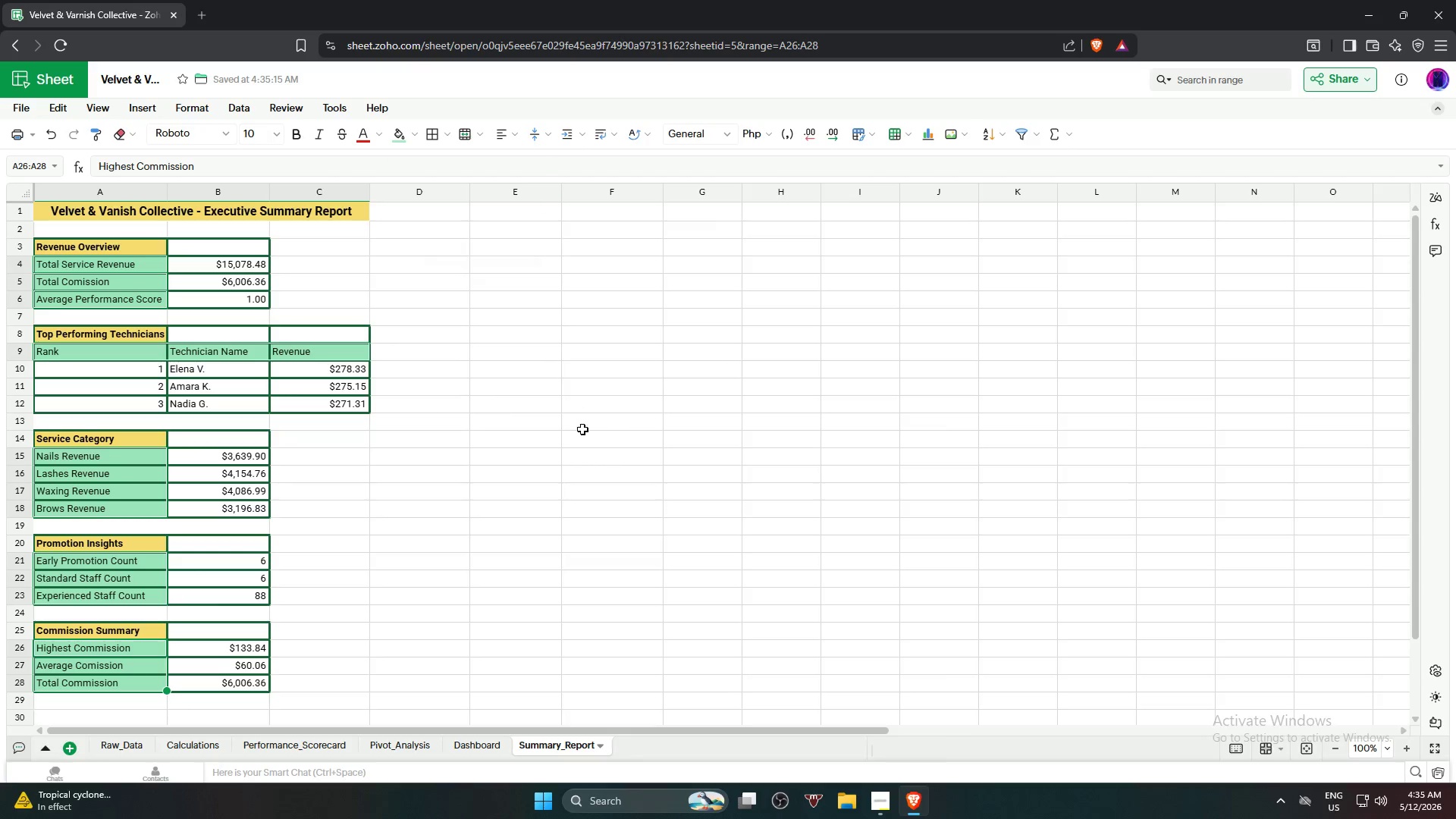 
left_click([582, 431])
 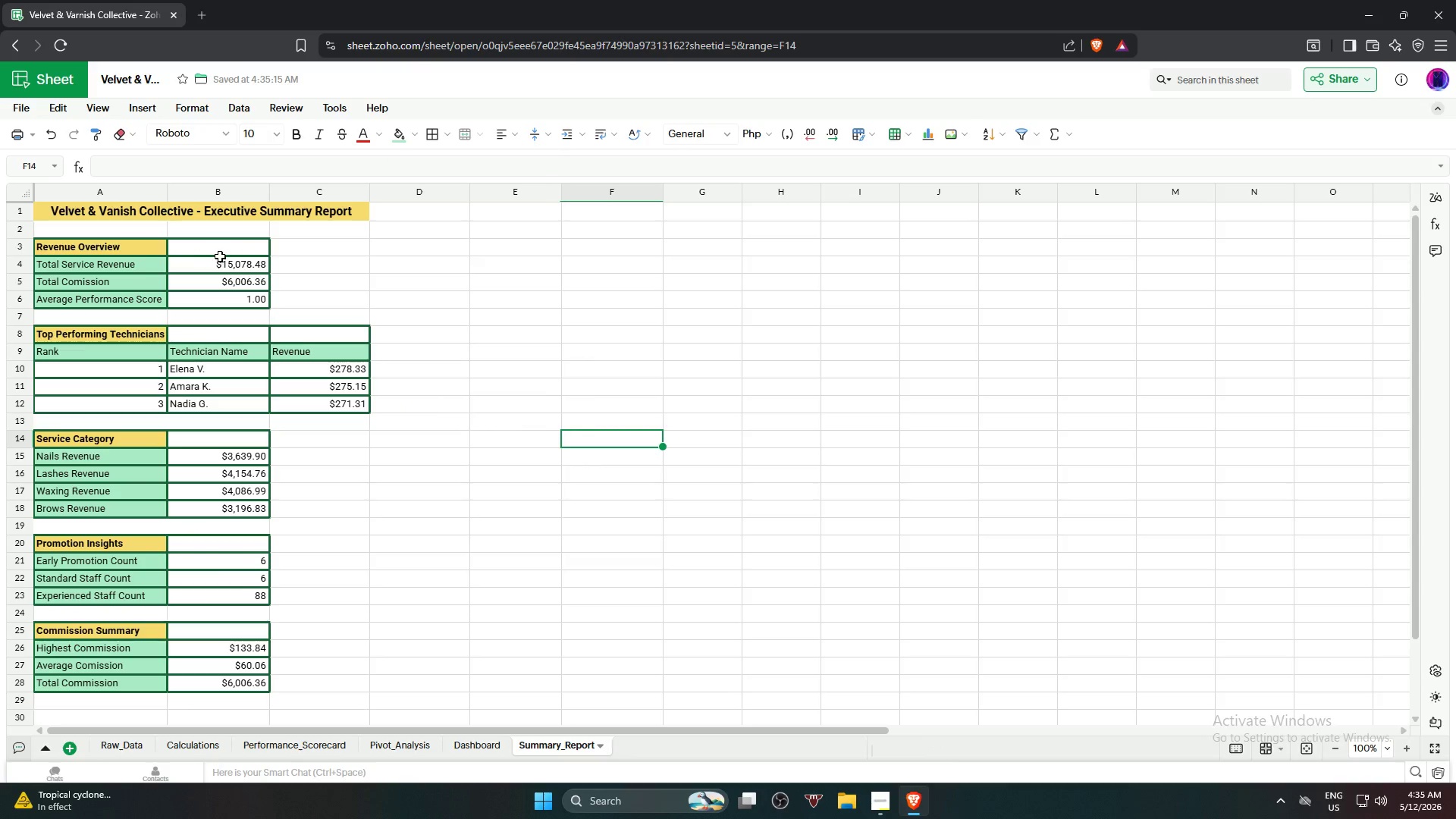 
hold_key(key=ControlLeft, duration=5.67)
left_click_drag(start_coordinate=[220, 261], to_coordinate=[221, 302])
 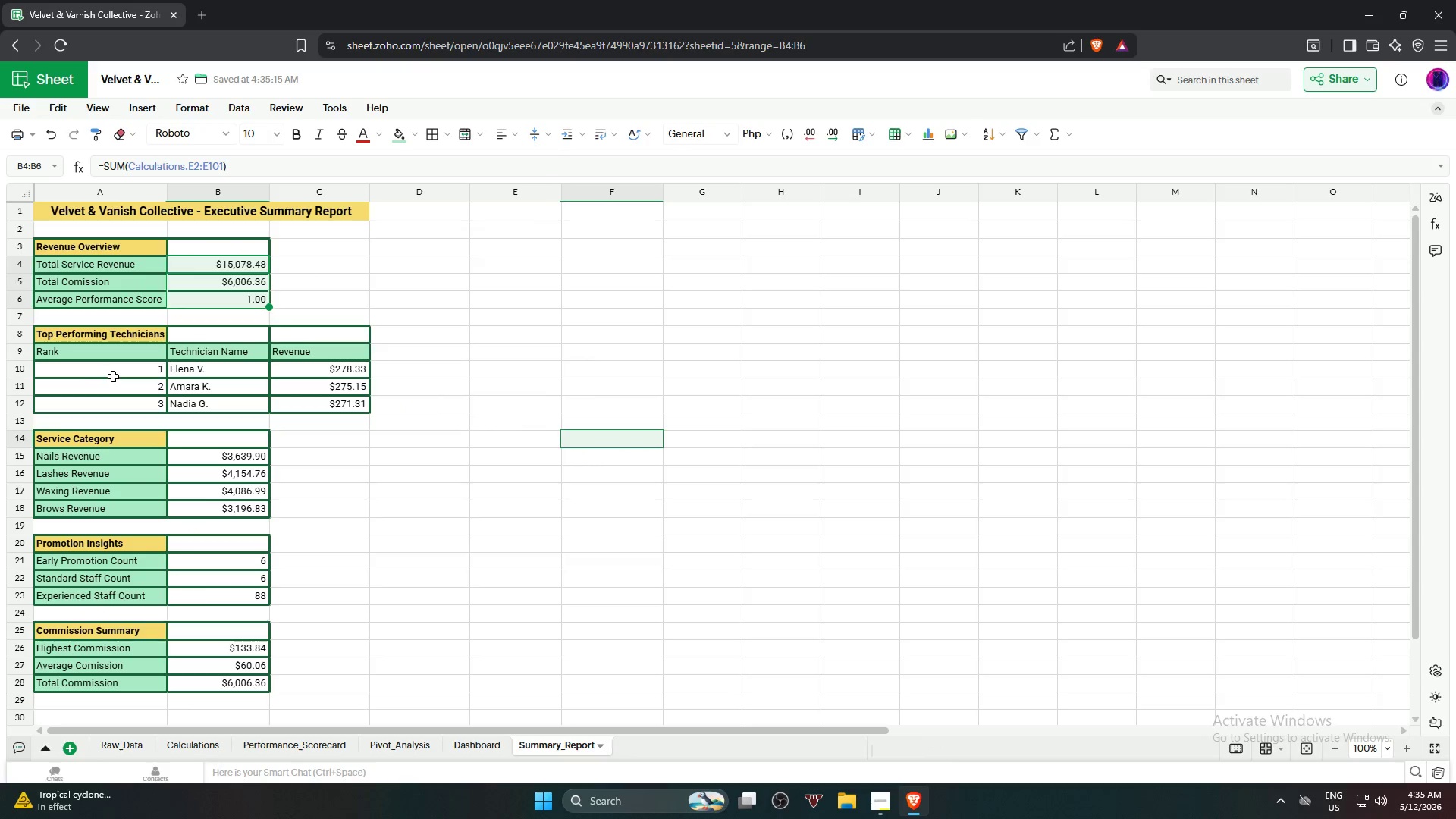 
left_click_drag(start_coordinate=[108, 372], to_coordinate=[303, 406])
 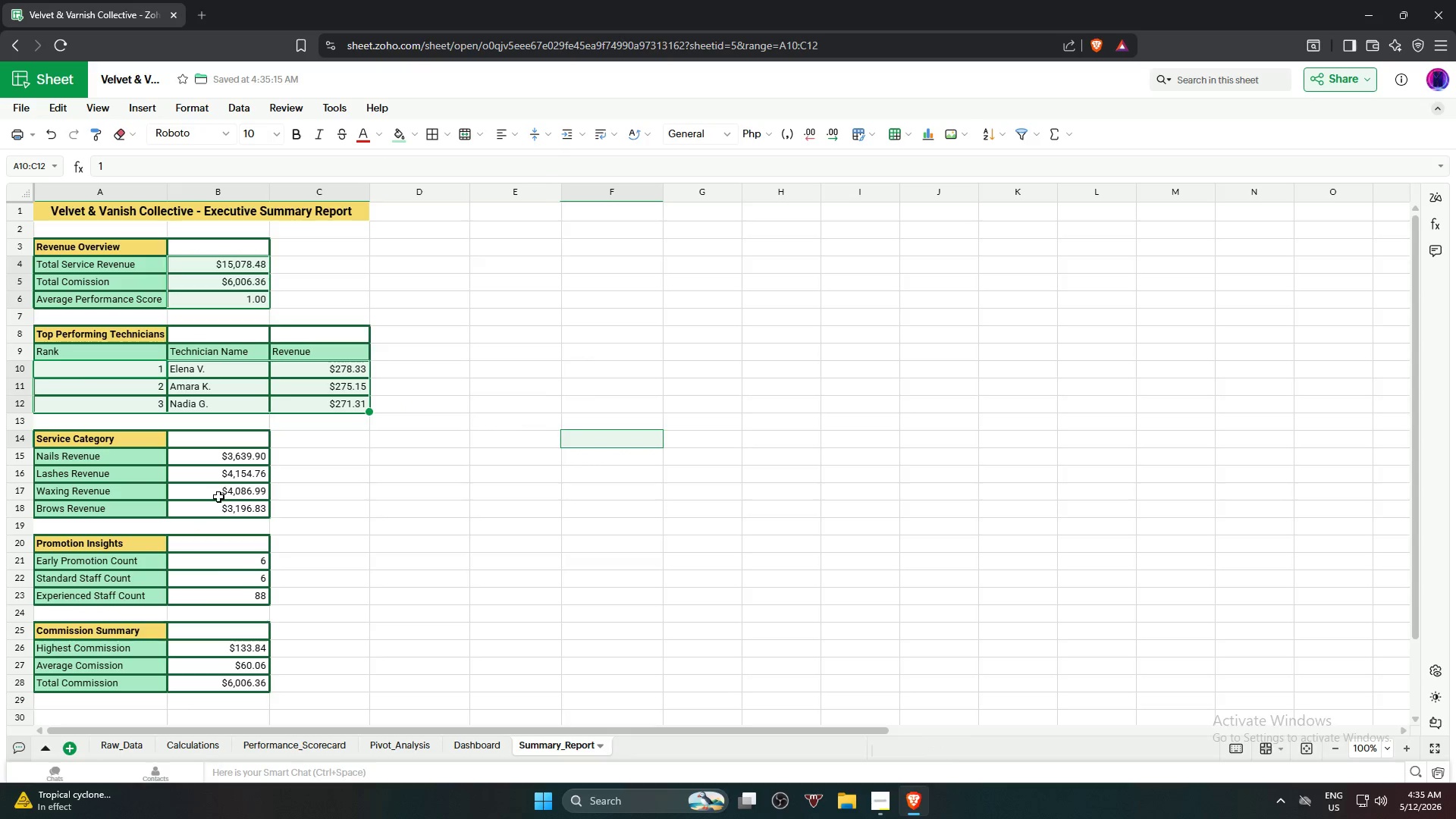 
hold_key(key=ControlLeft, duration=1.38)
left_click_drag(start_coordinate=[194, 459], to_coordinate=[231, 513])
 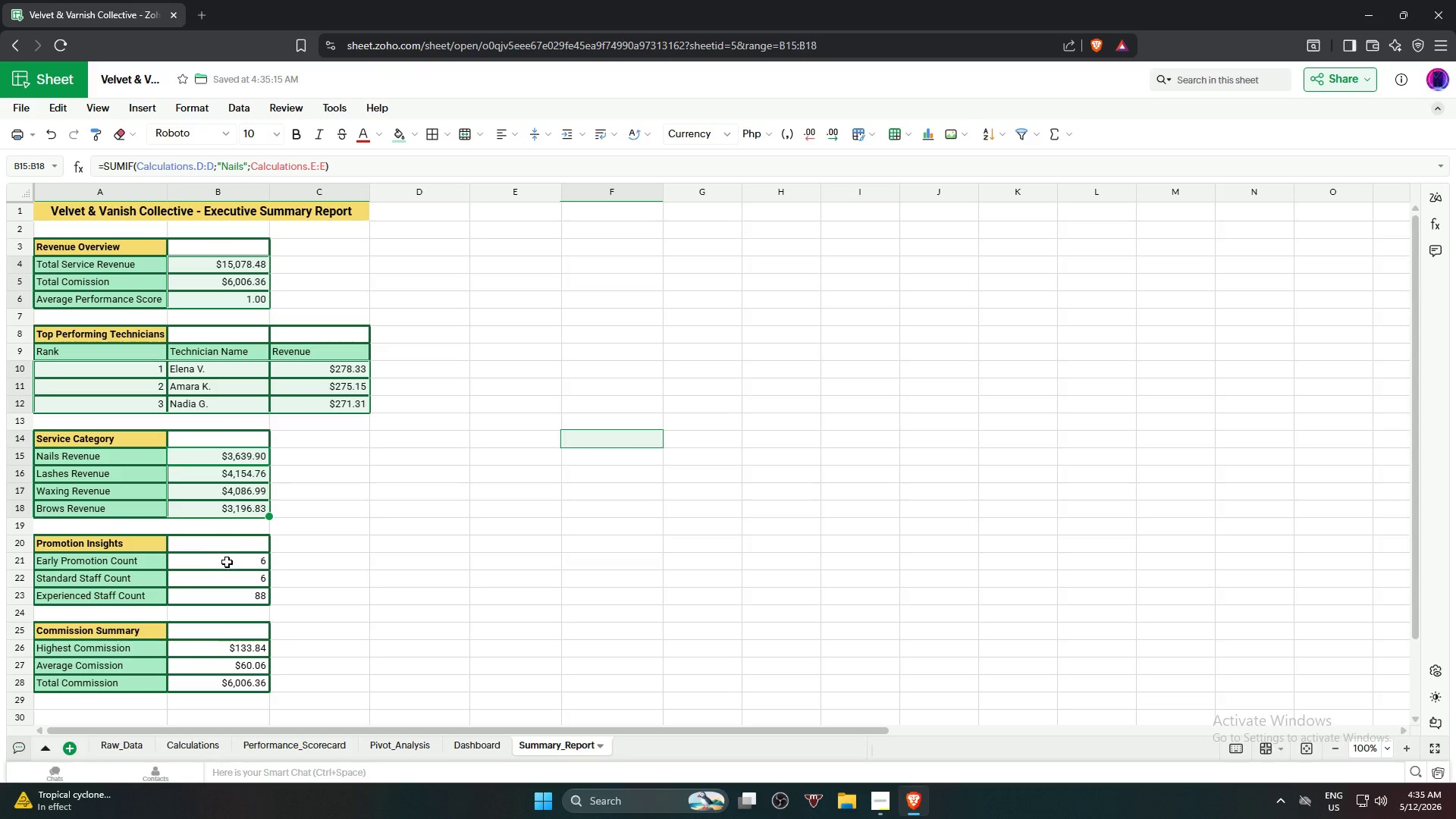 
hold_key(key=ControlLeft, duration=1.24)
left_click_drag(start_coordinate=[219, 563], to_coordinate=[220, 595])
 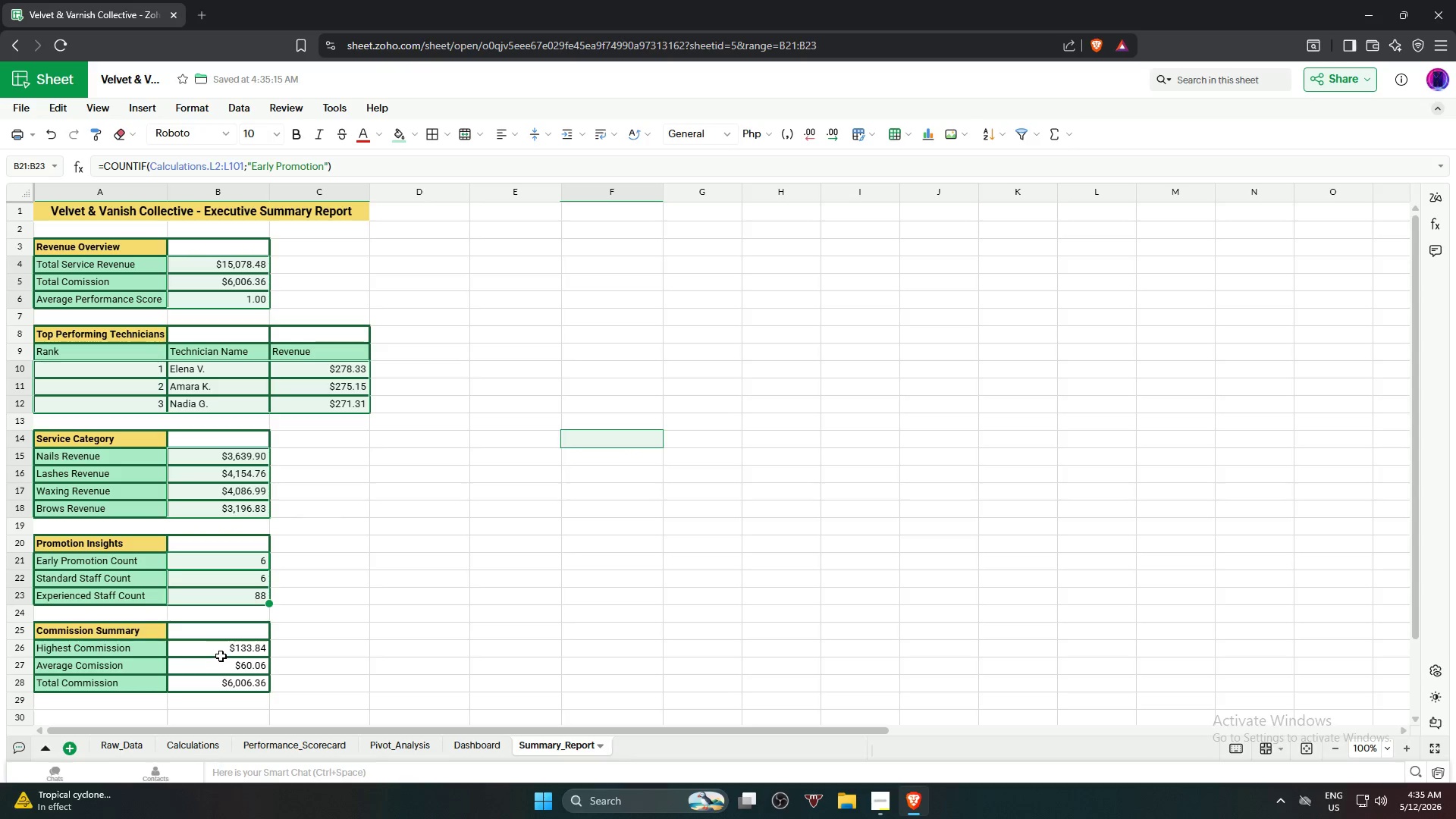 
hold_key(key=ControlLeft, duration=1.24)
left_click_drag(start_coordinate=[220, 645], to_coordinate=[224, 682])
 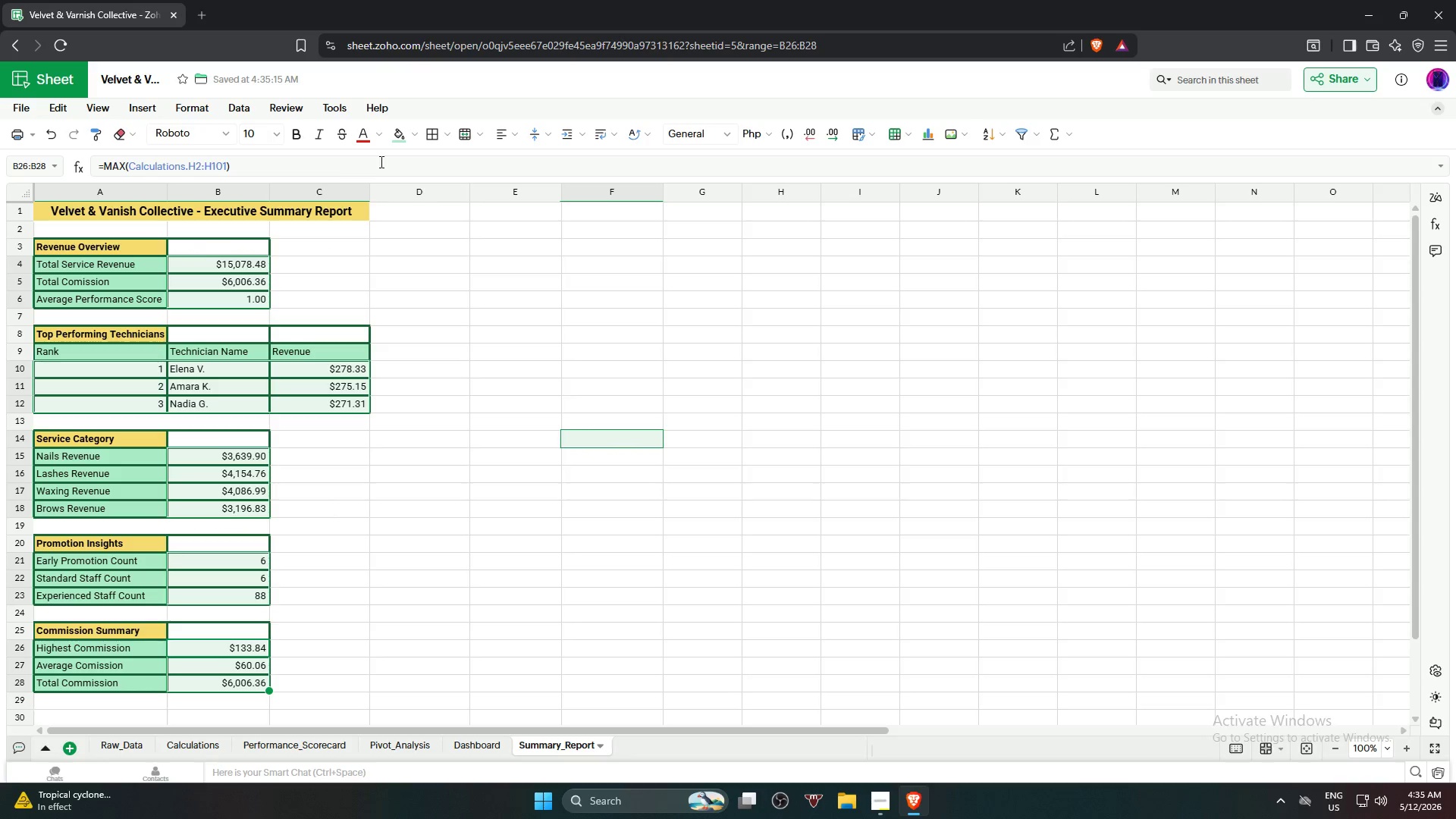 
left_click([416, 136])
 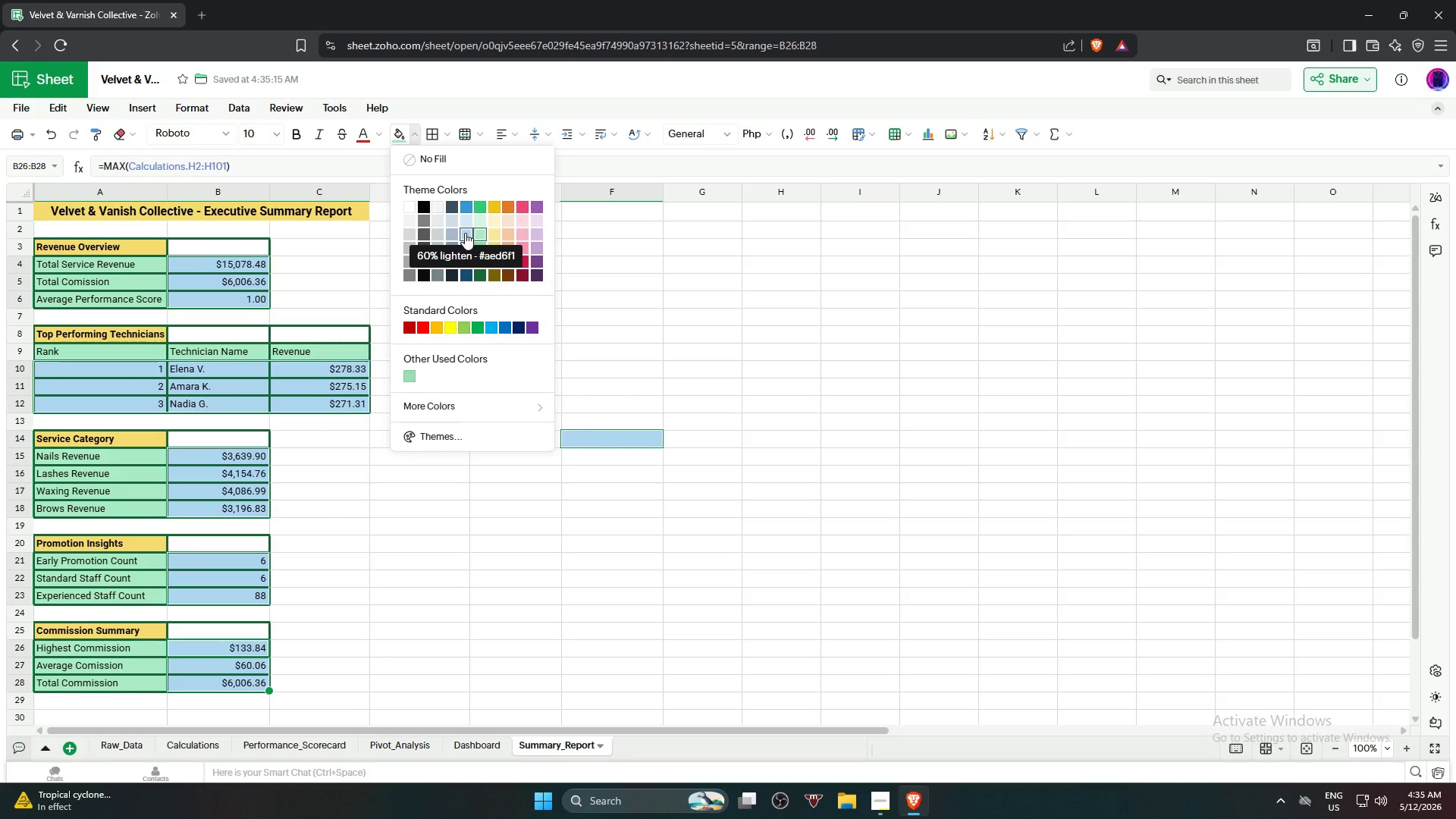 
left_click([465, 233])
 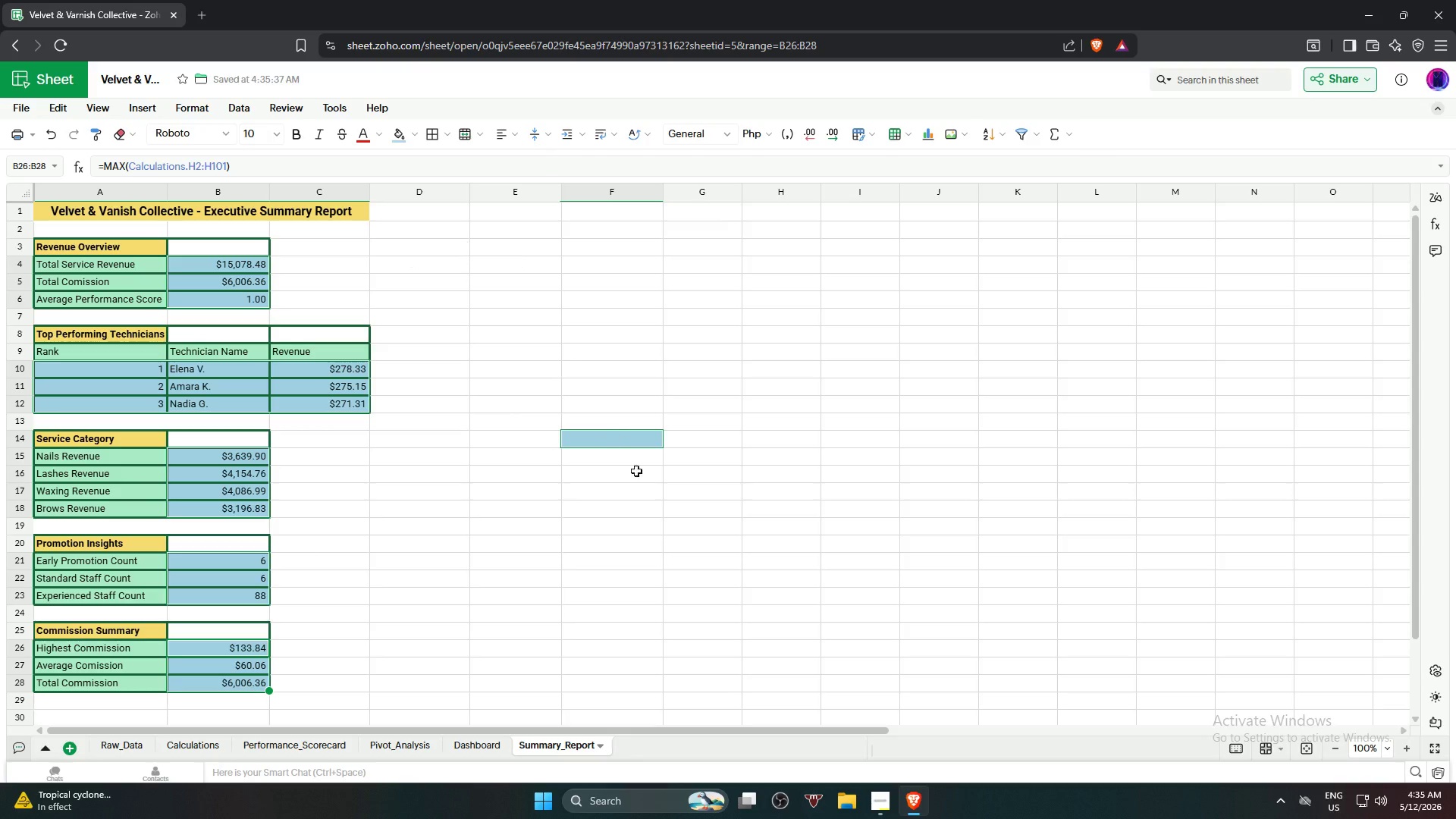 
left_click([651, 510])
 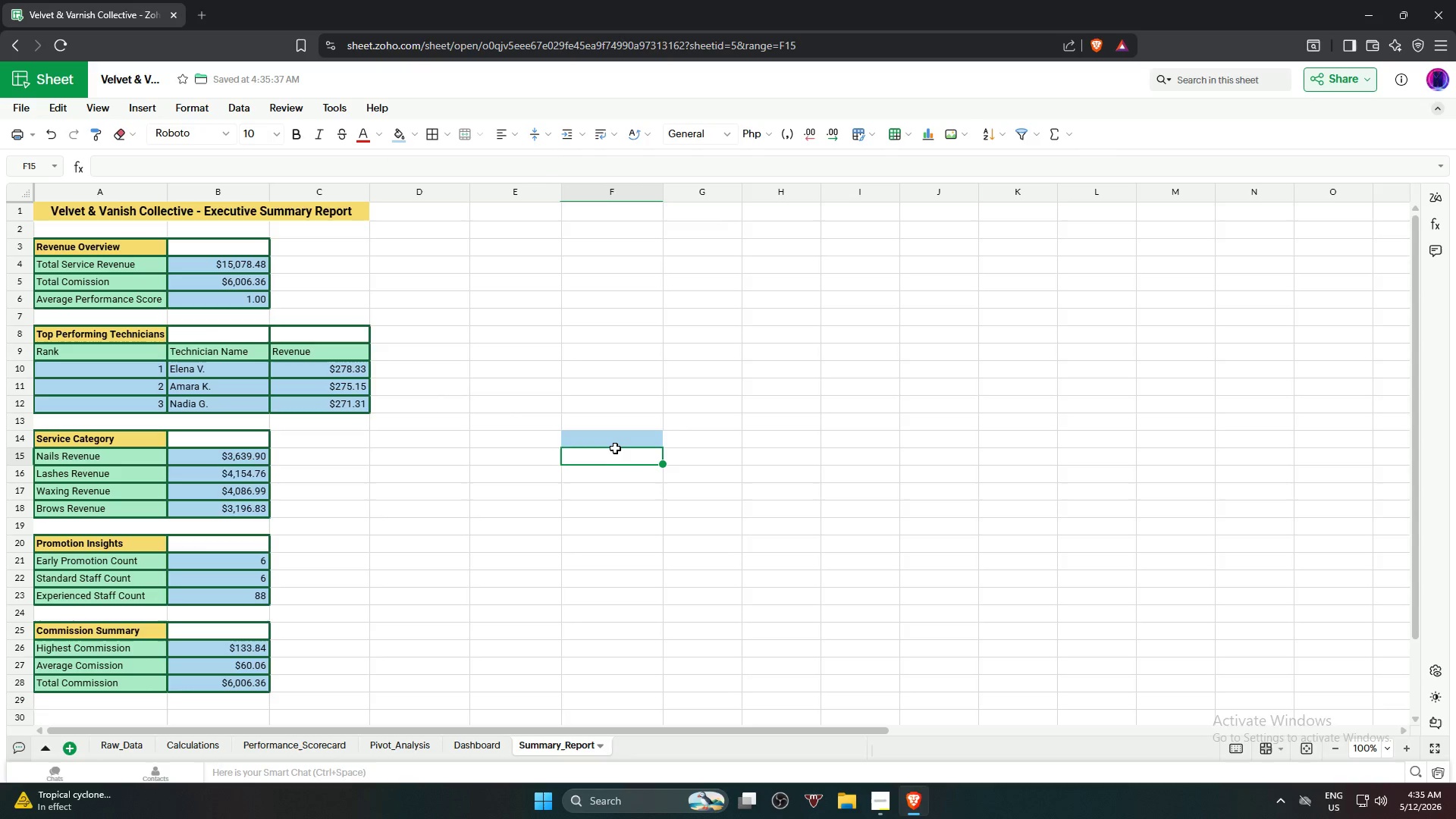 
double_click([614, 444])
 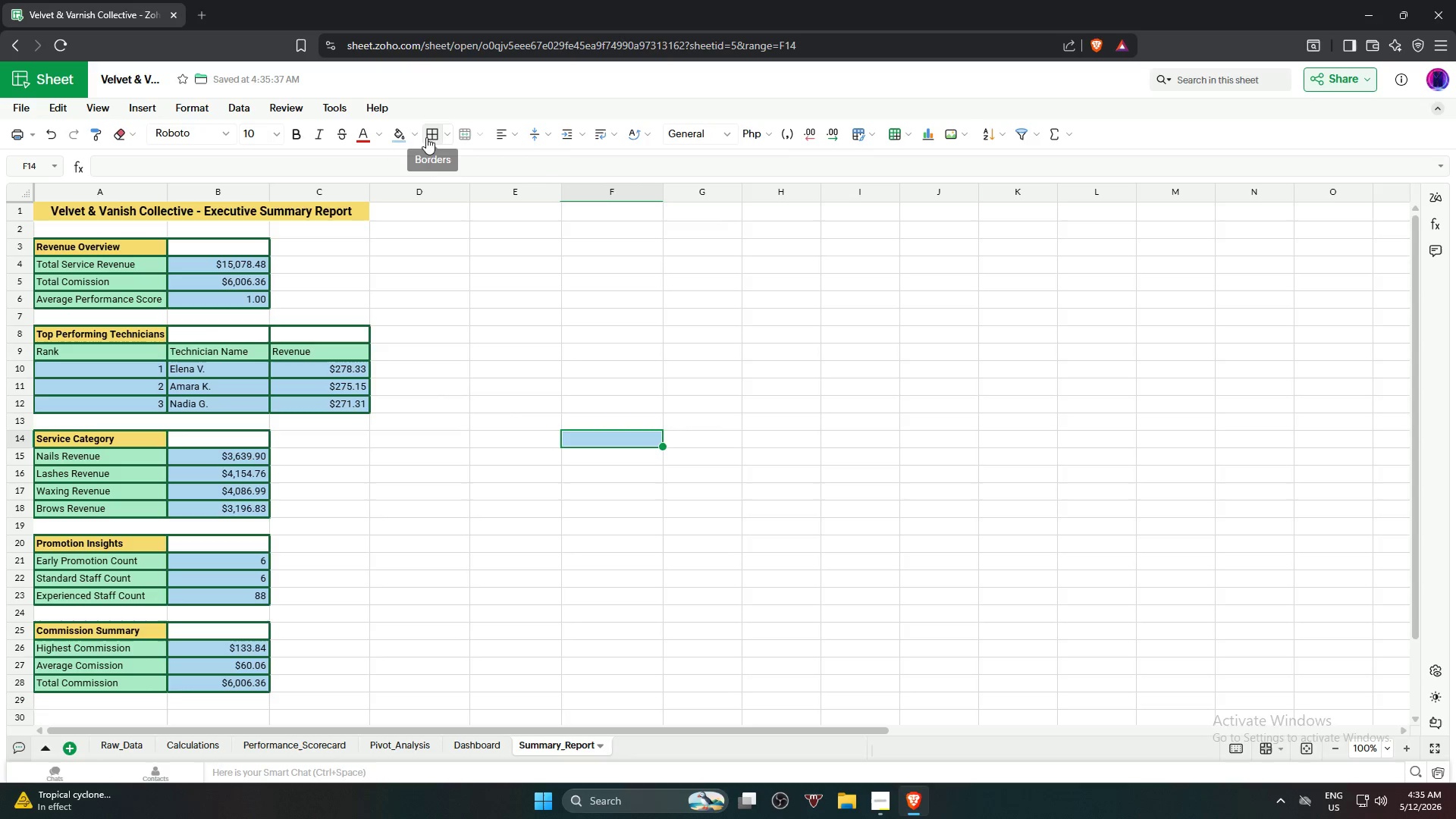 
left_click([410, 133])
 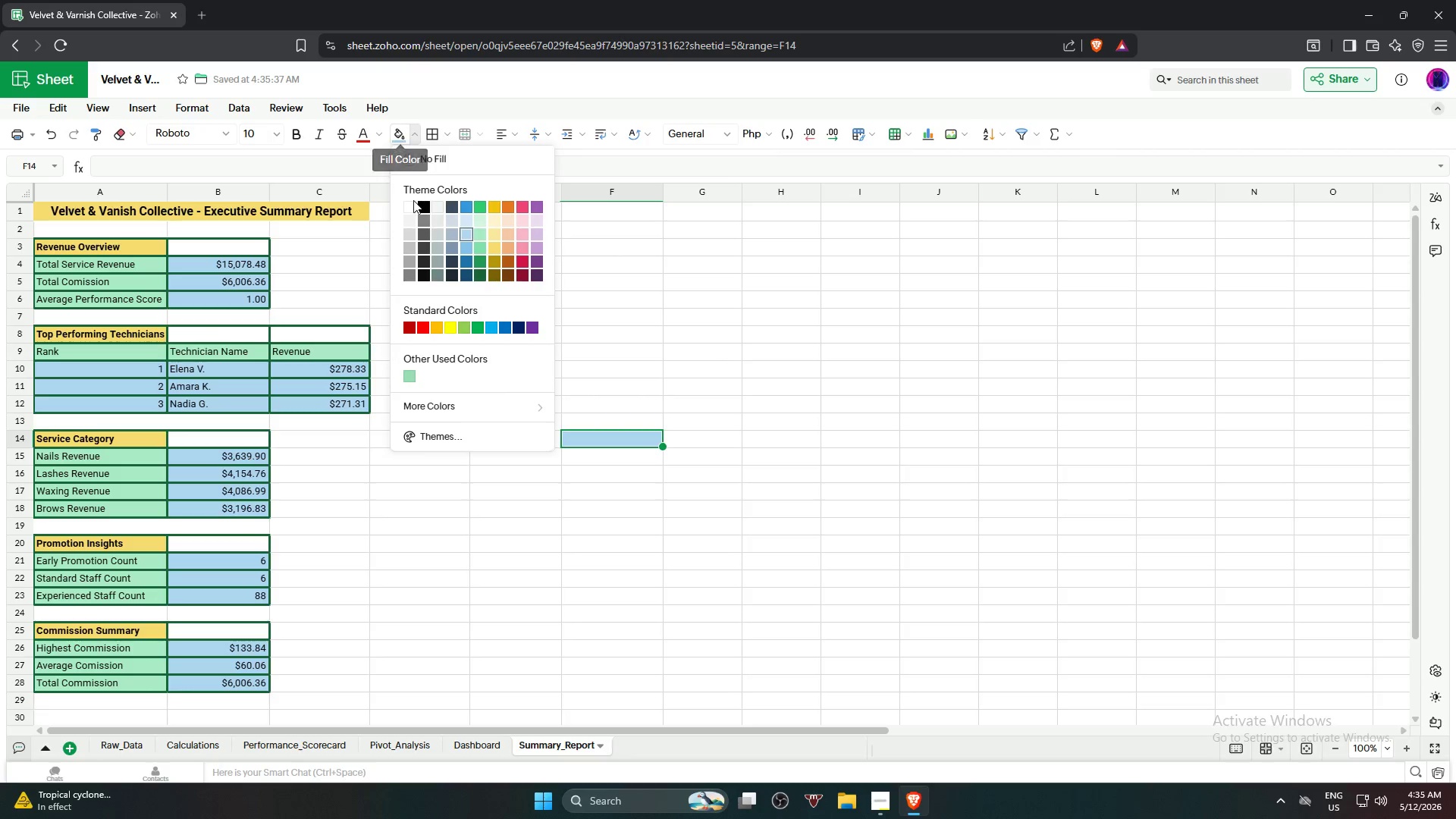 
left_click([410, 202])
 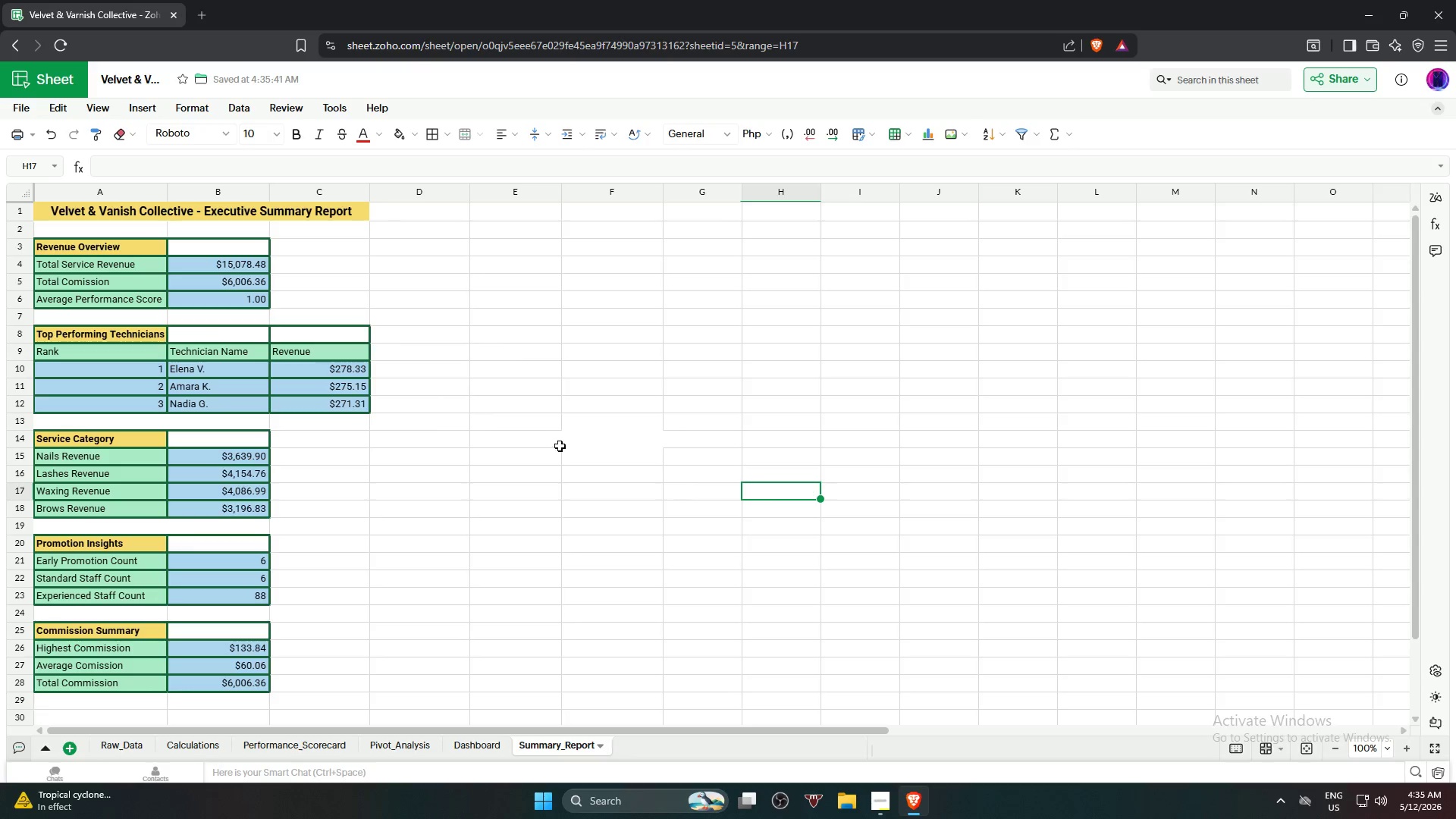 
left_click([572, 441])
 